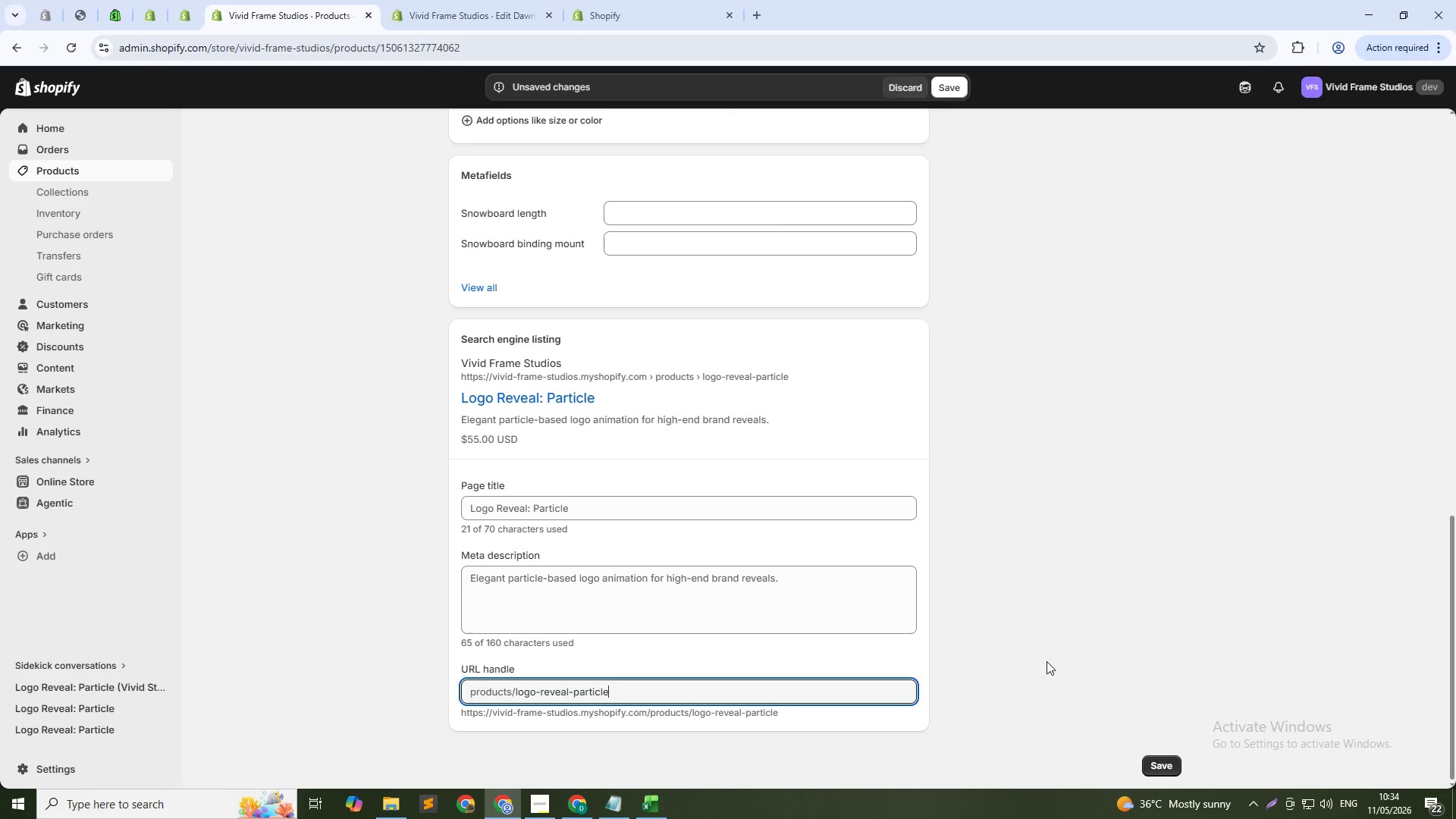 
left_click([1046, 661])
 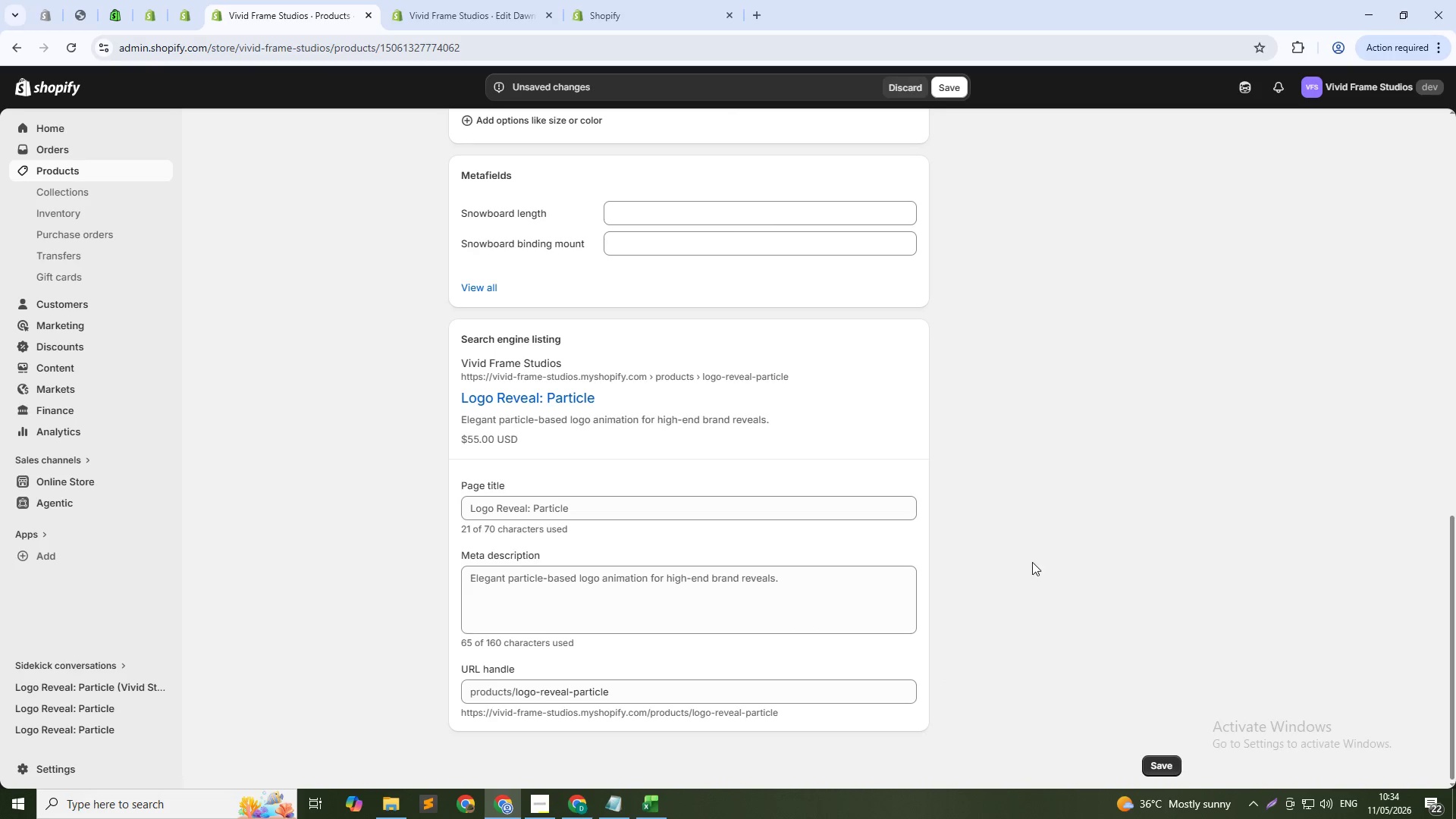 
scroll: coordinate [1031, 548], scroll_direction: up, amount: 12.0
 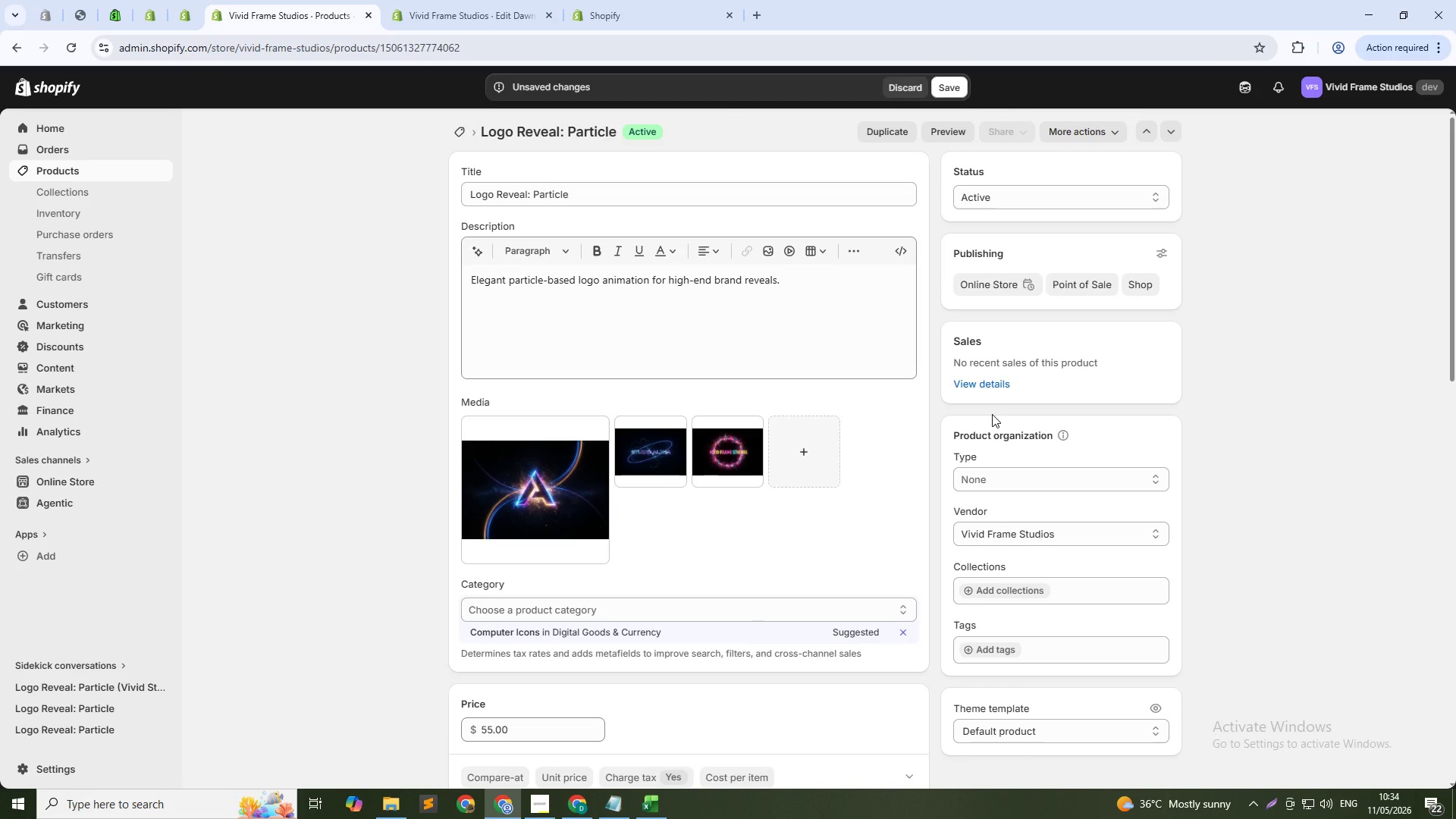 
wait(15.78)
 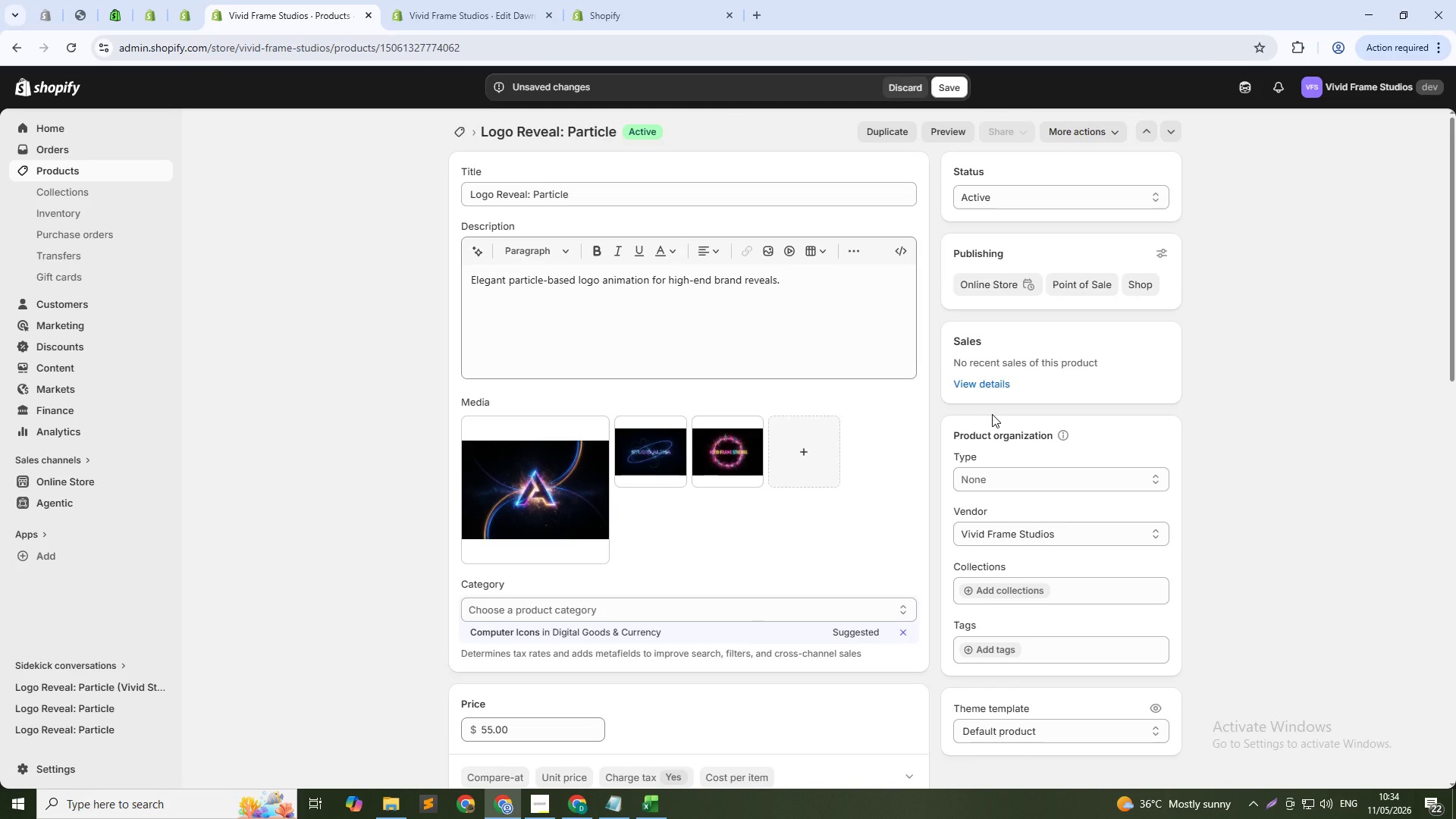 
left_click([1033, 473])
 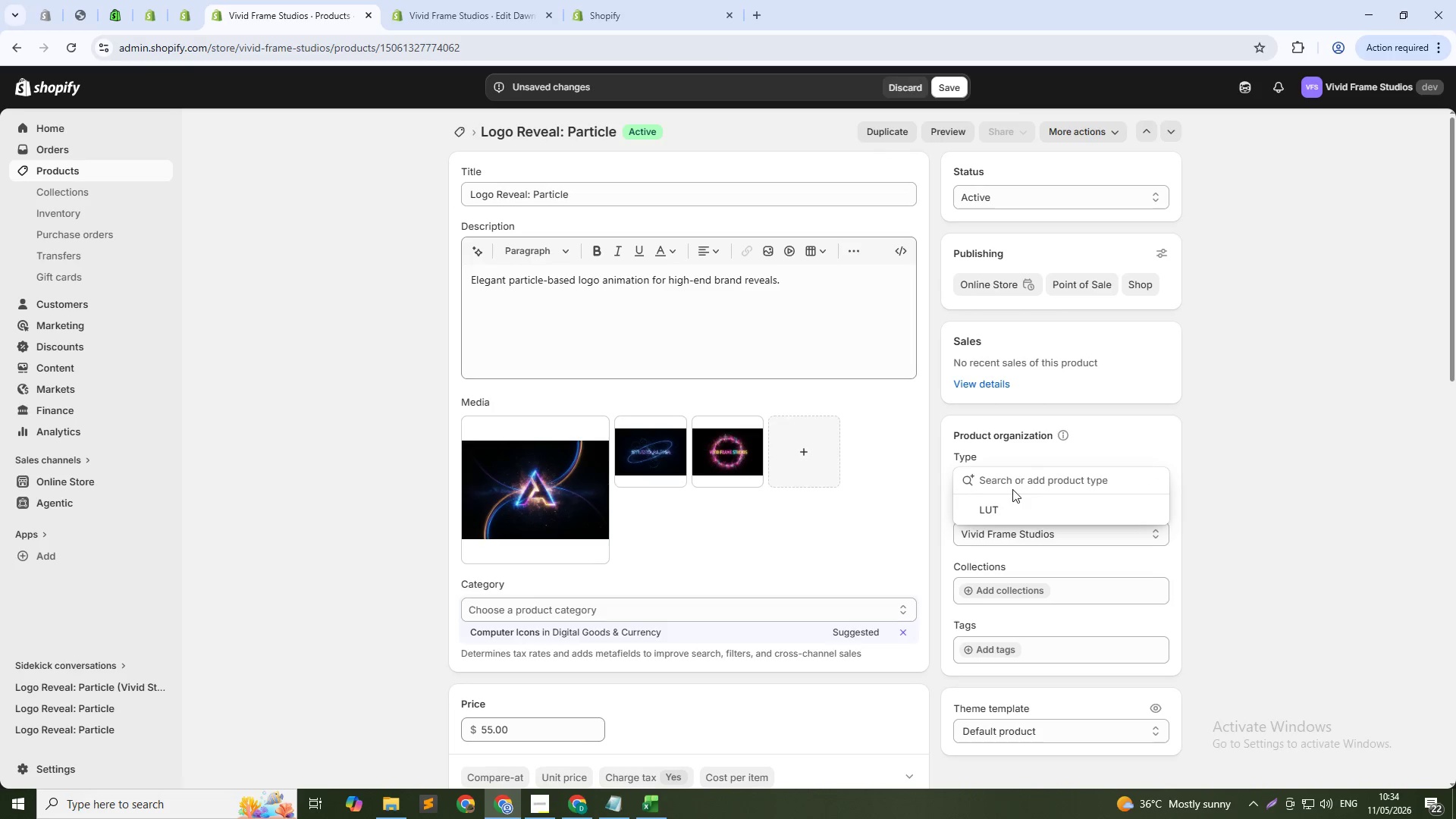 
left_click([1012, 479])
 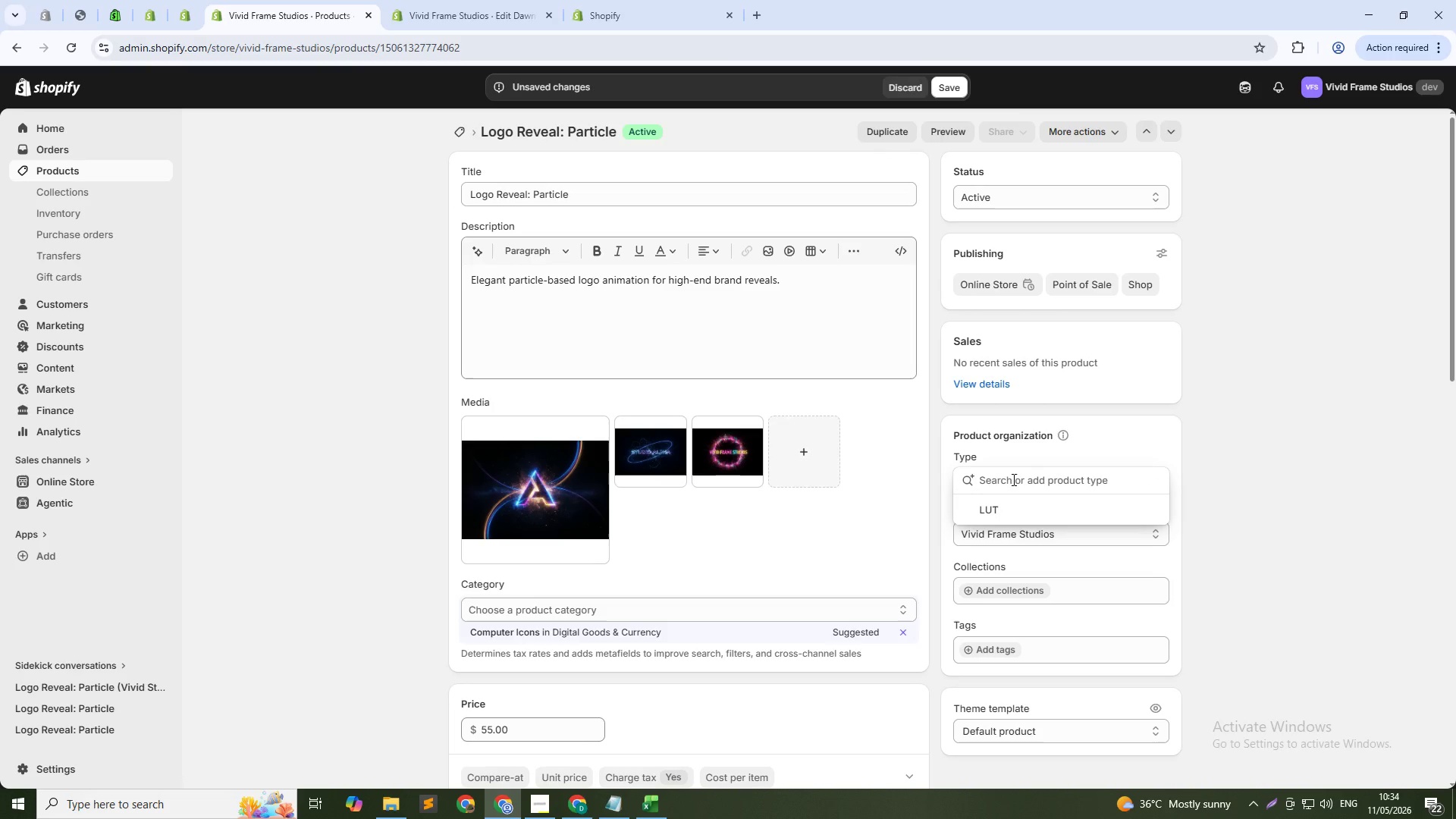 
type(Motiobn)
key(Backspace)
key(Backspace)
 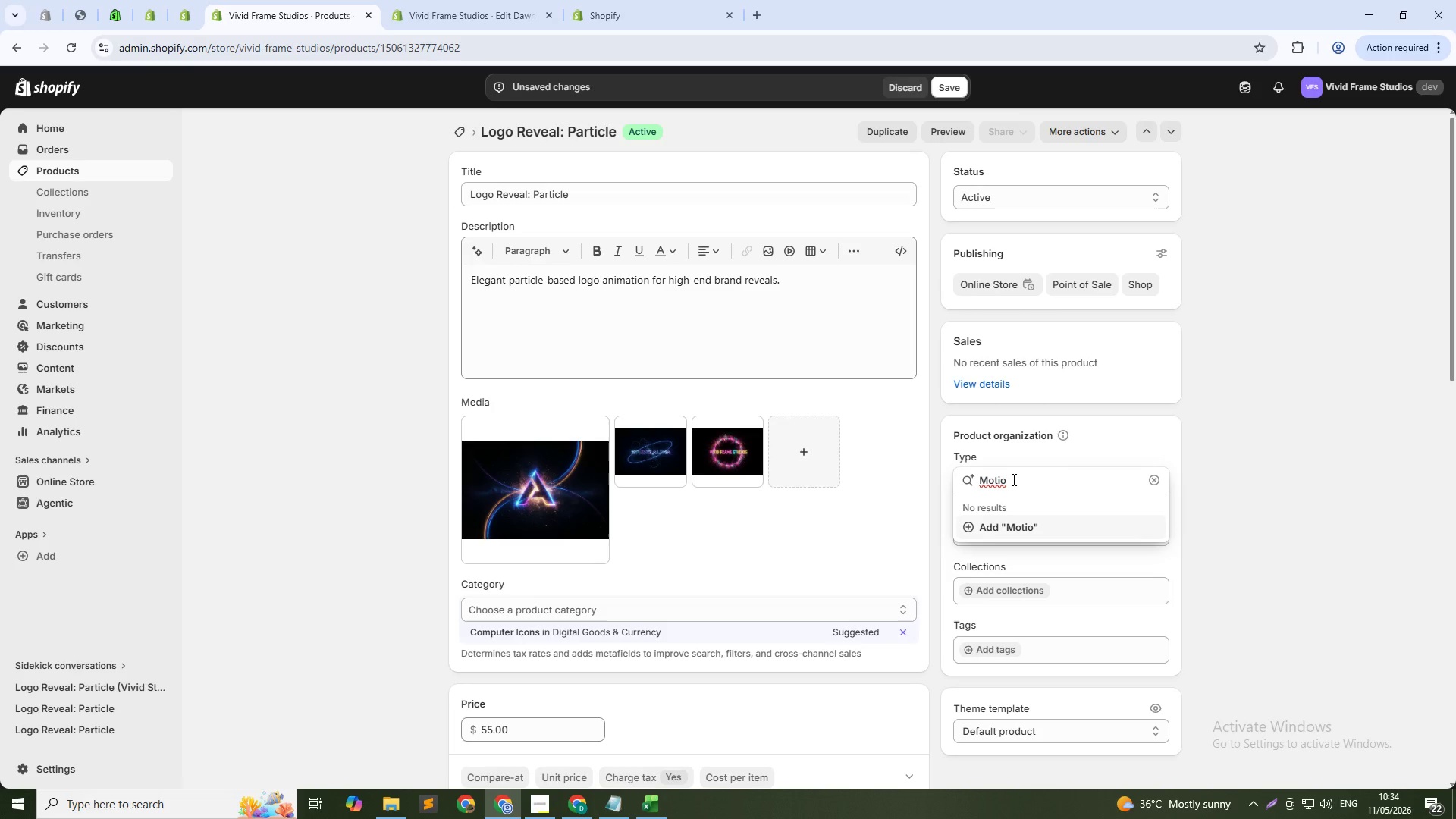 
wait(5.98)
 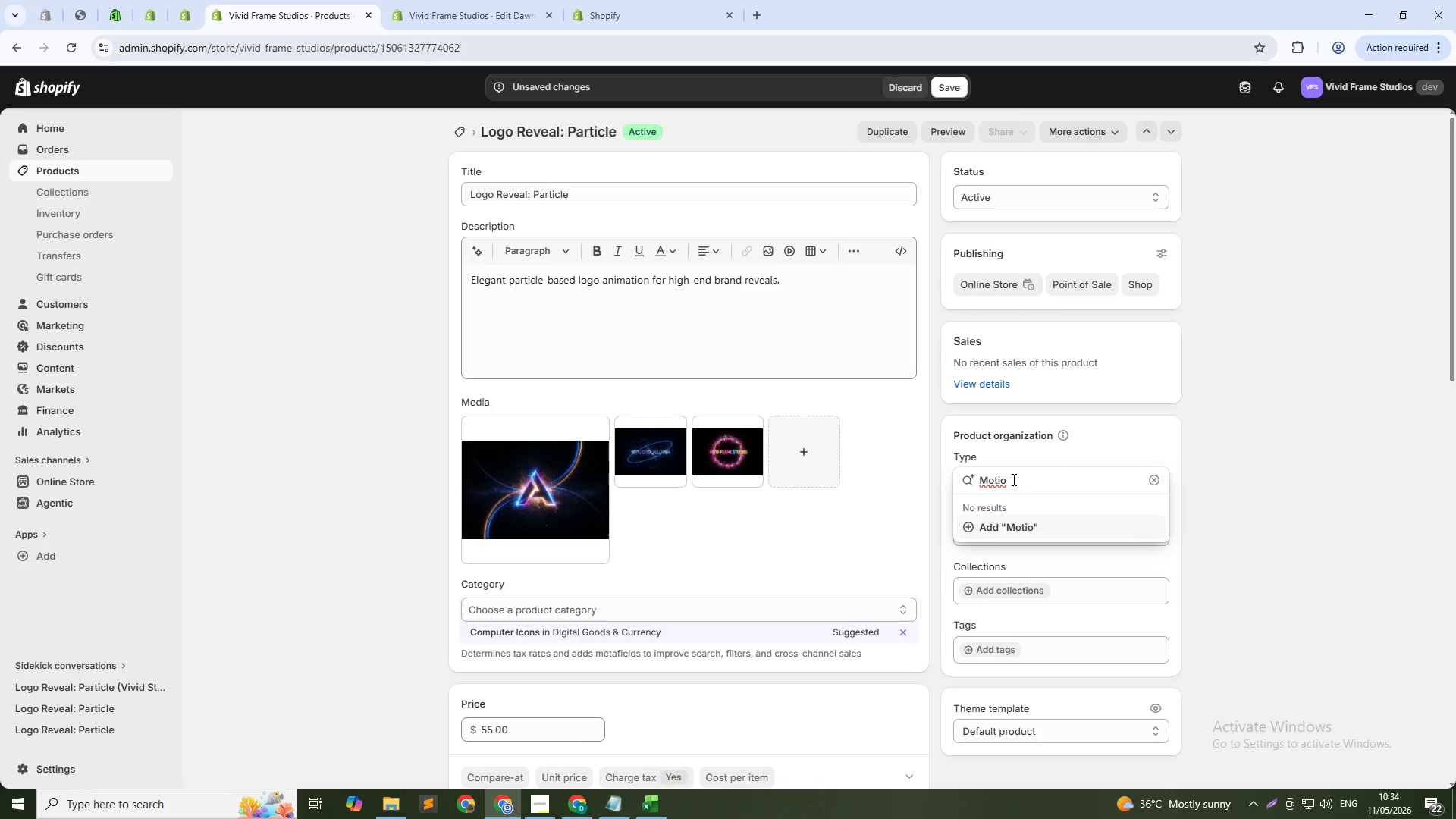 
type(n Graphic Templates)
key(Backspace)
 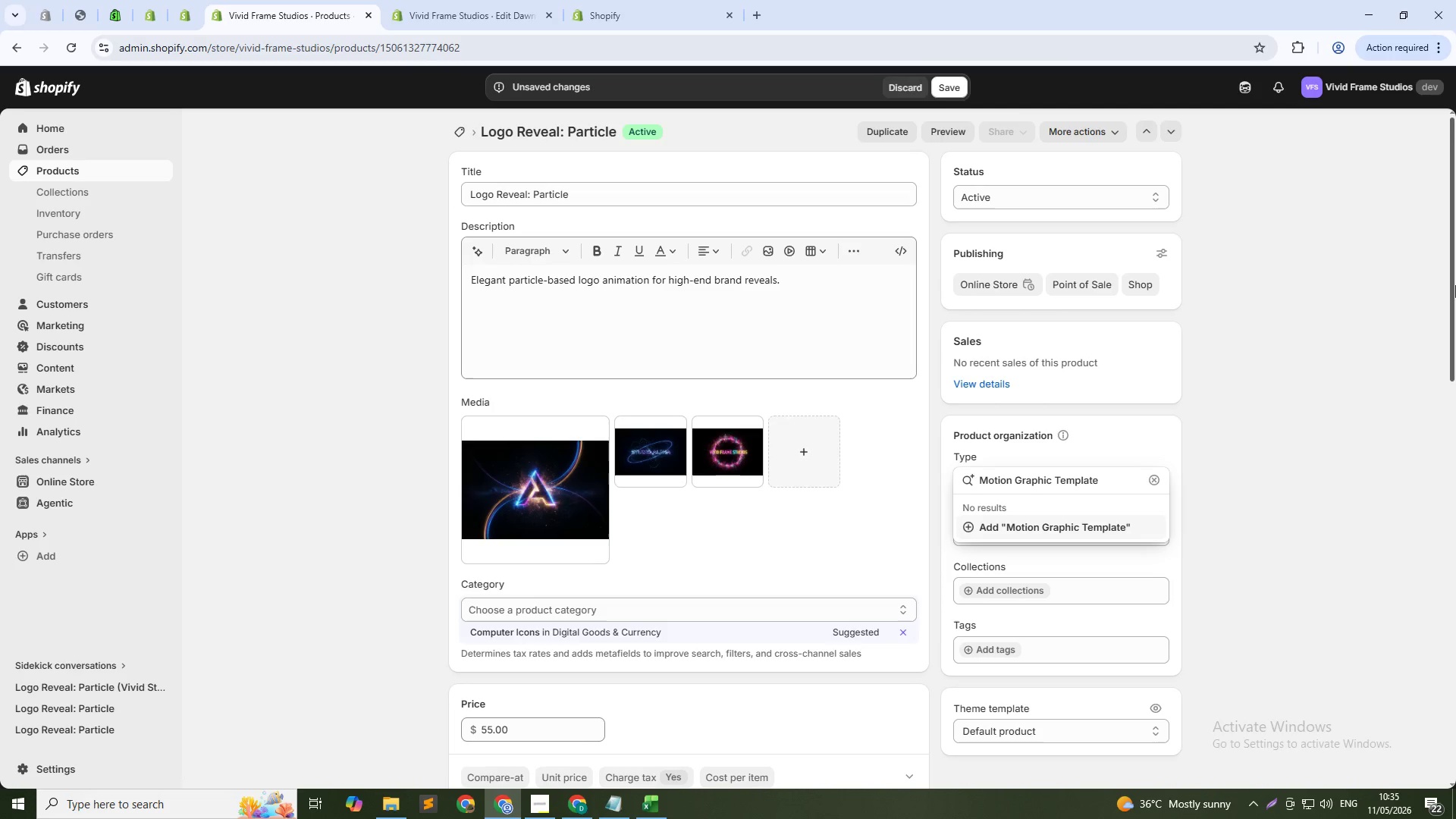 
left_click([1072, 526])
 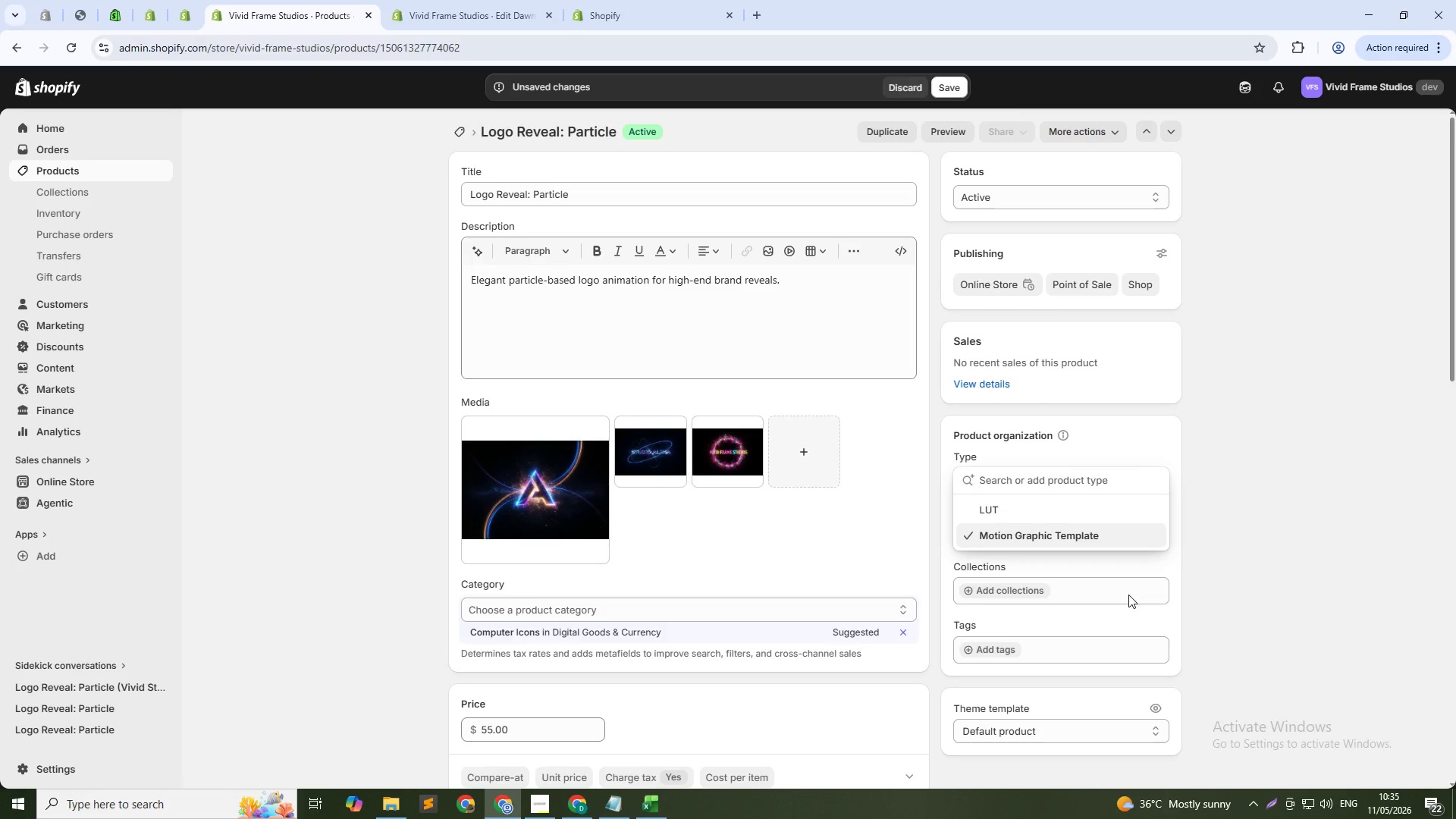 
left_click([1204, 590])
 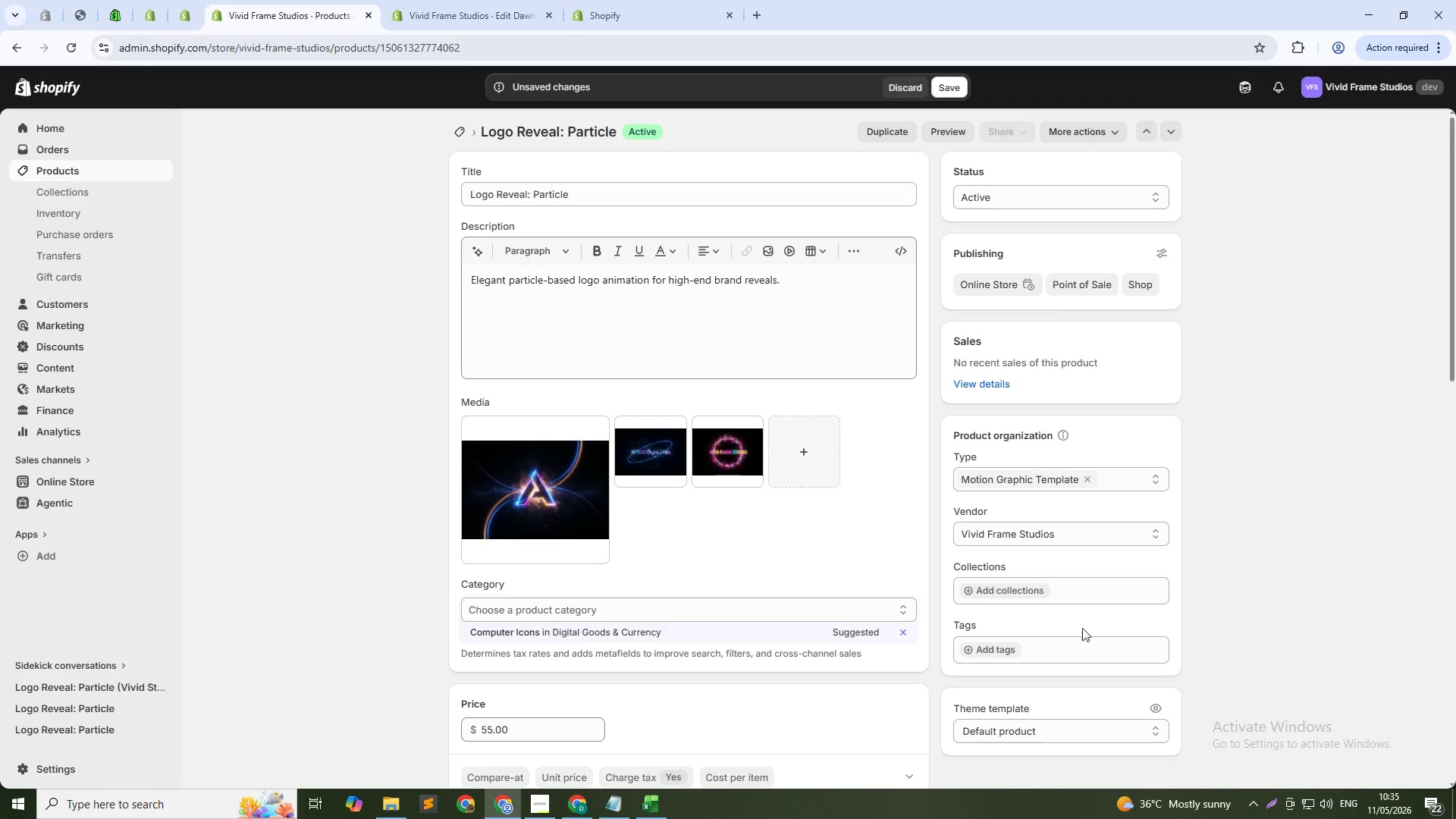 
left_click([1068, 645])
 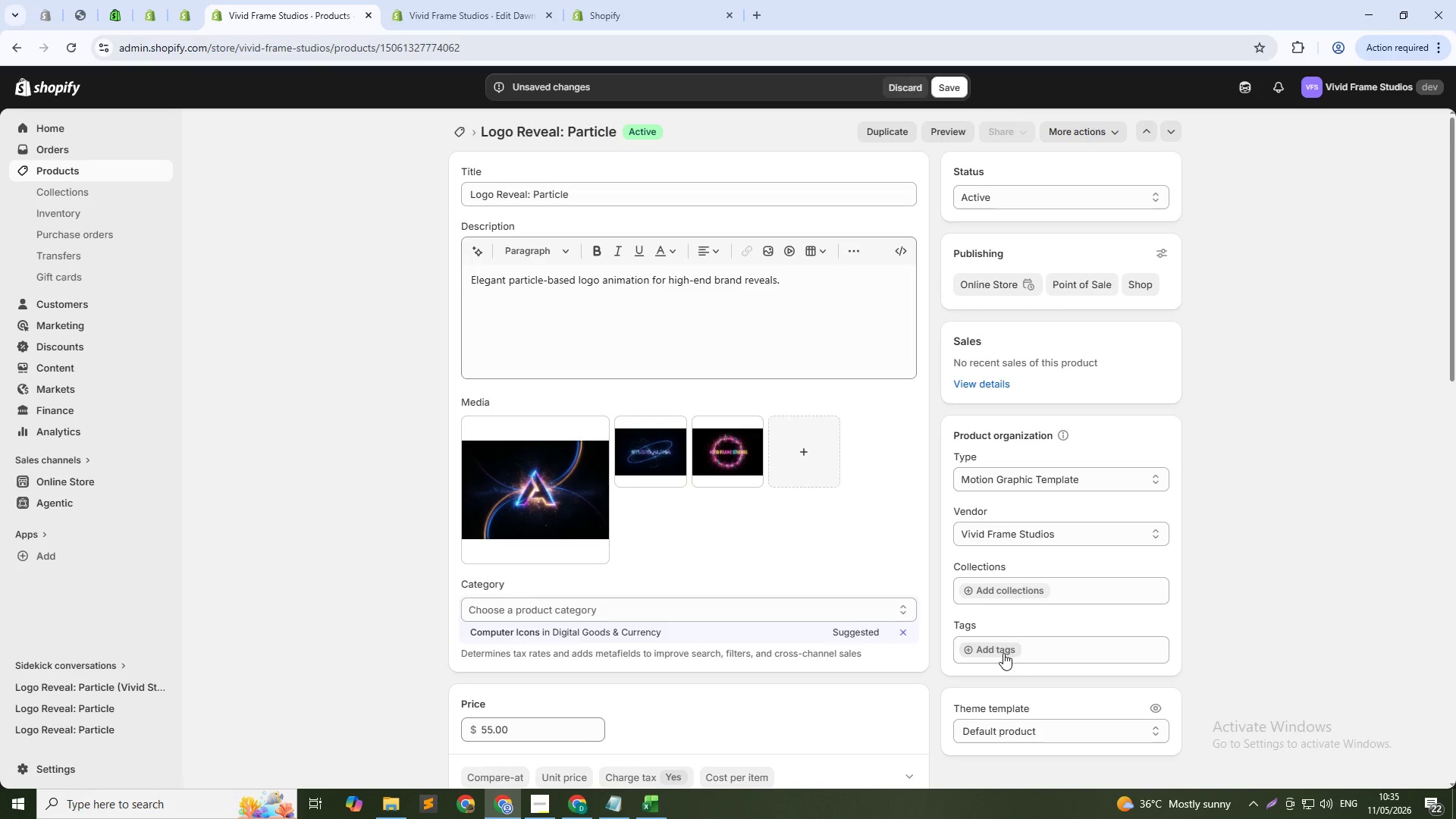 
left_click([1003, 653])
 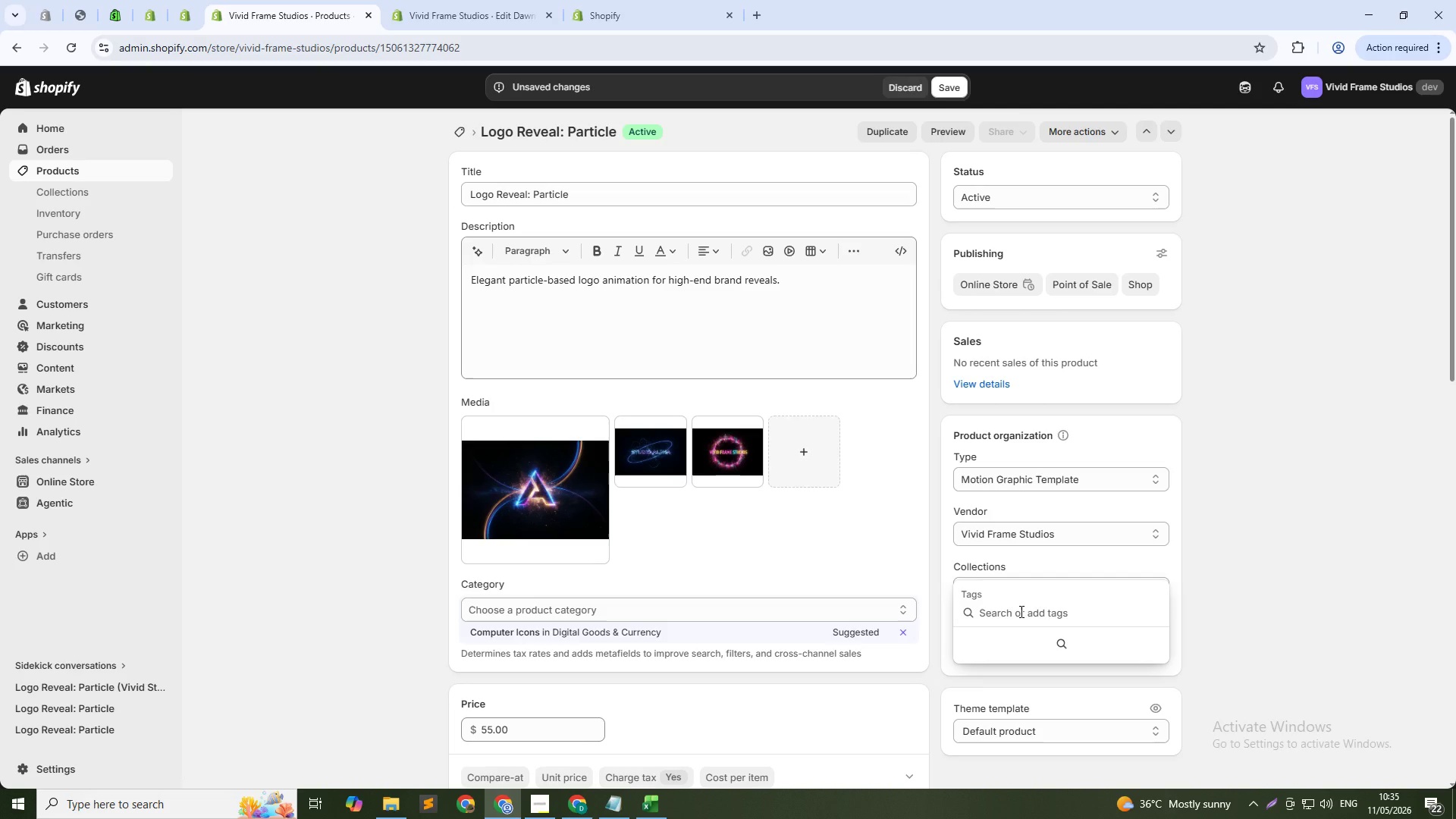 
left_click([1020, 611])
 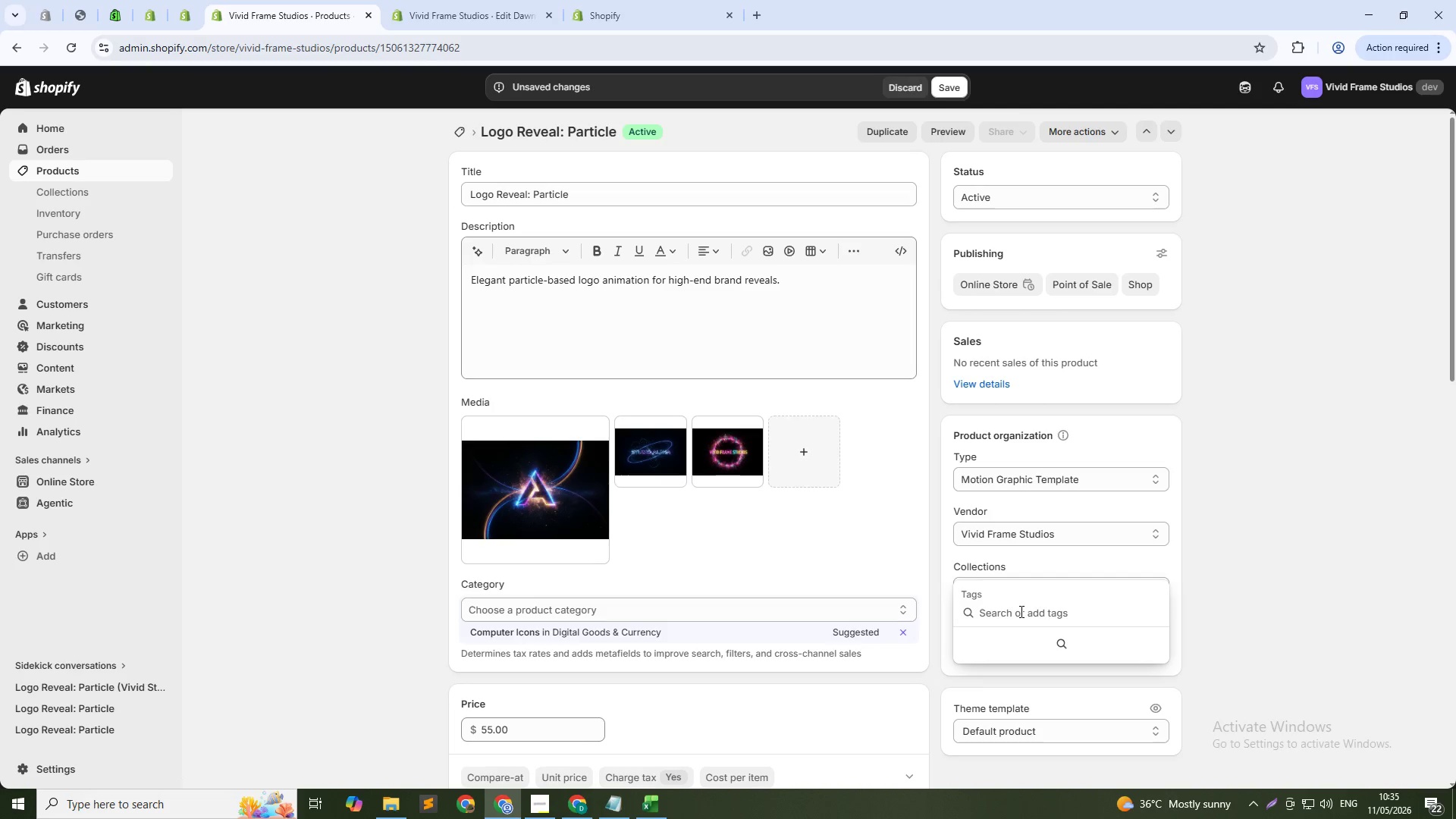 
type(Motion Template)
key(NumpadEnter)
 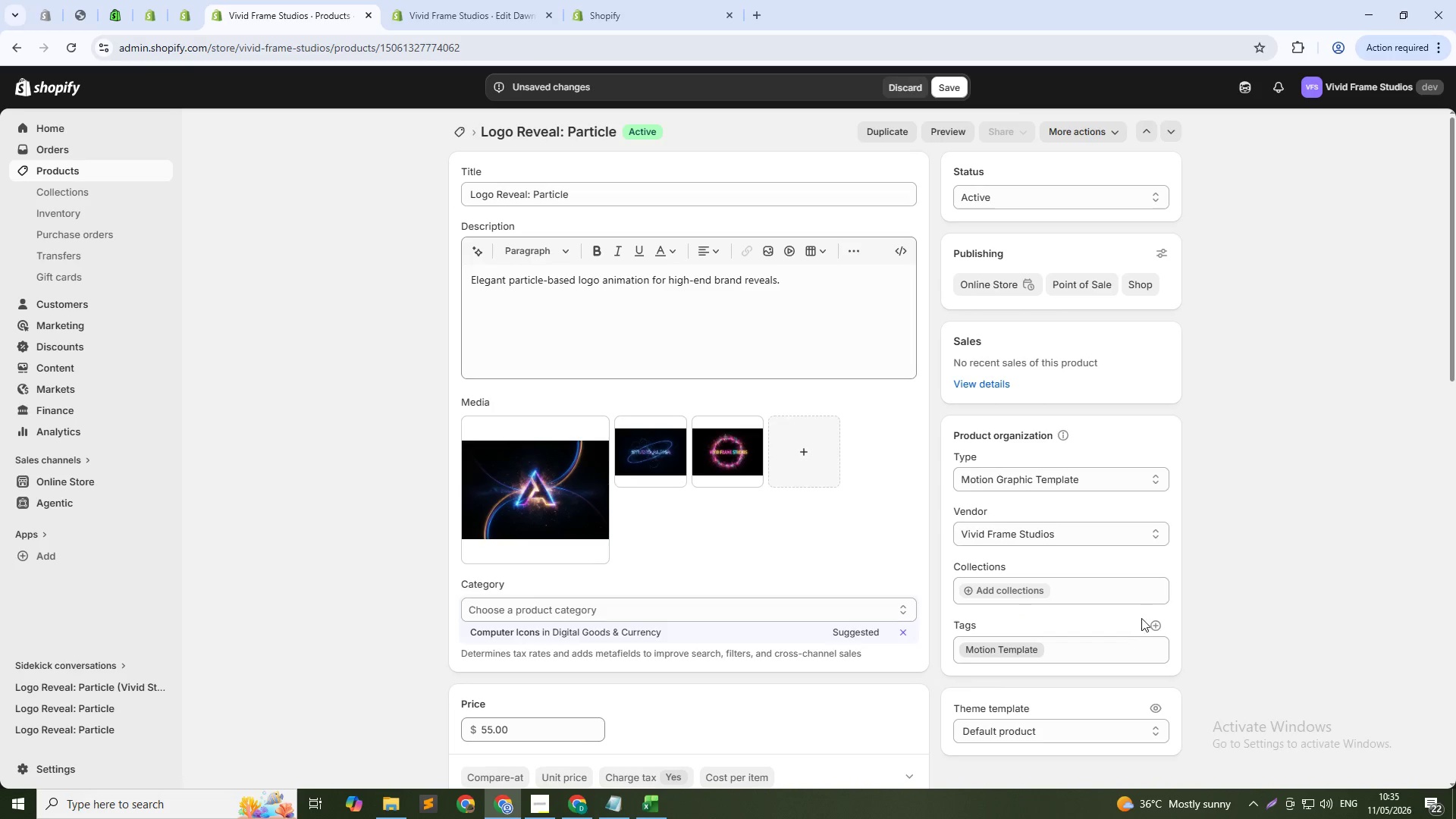 
left_click([1156, 621])
 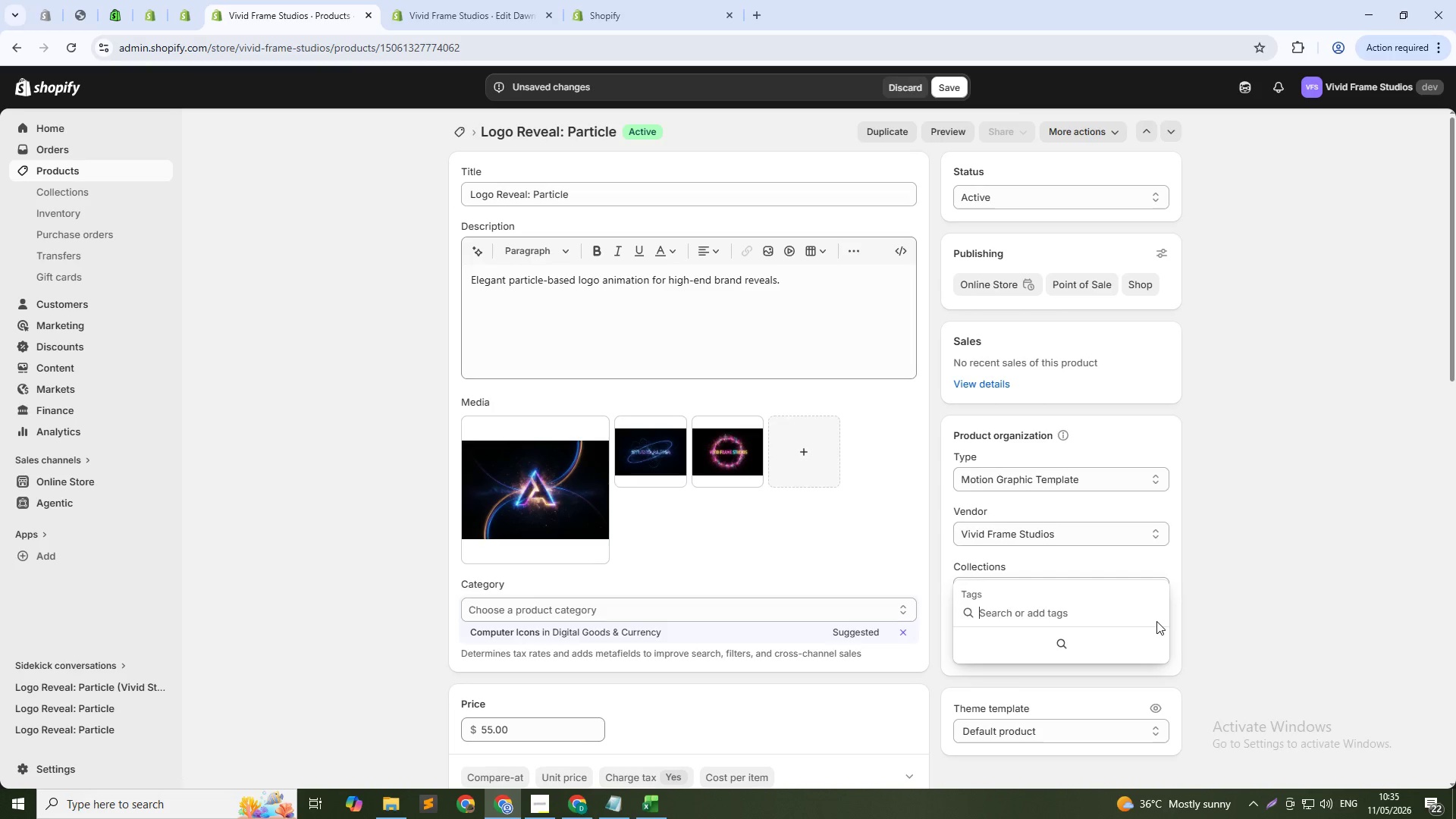 
type(Logo Reve)
 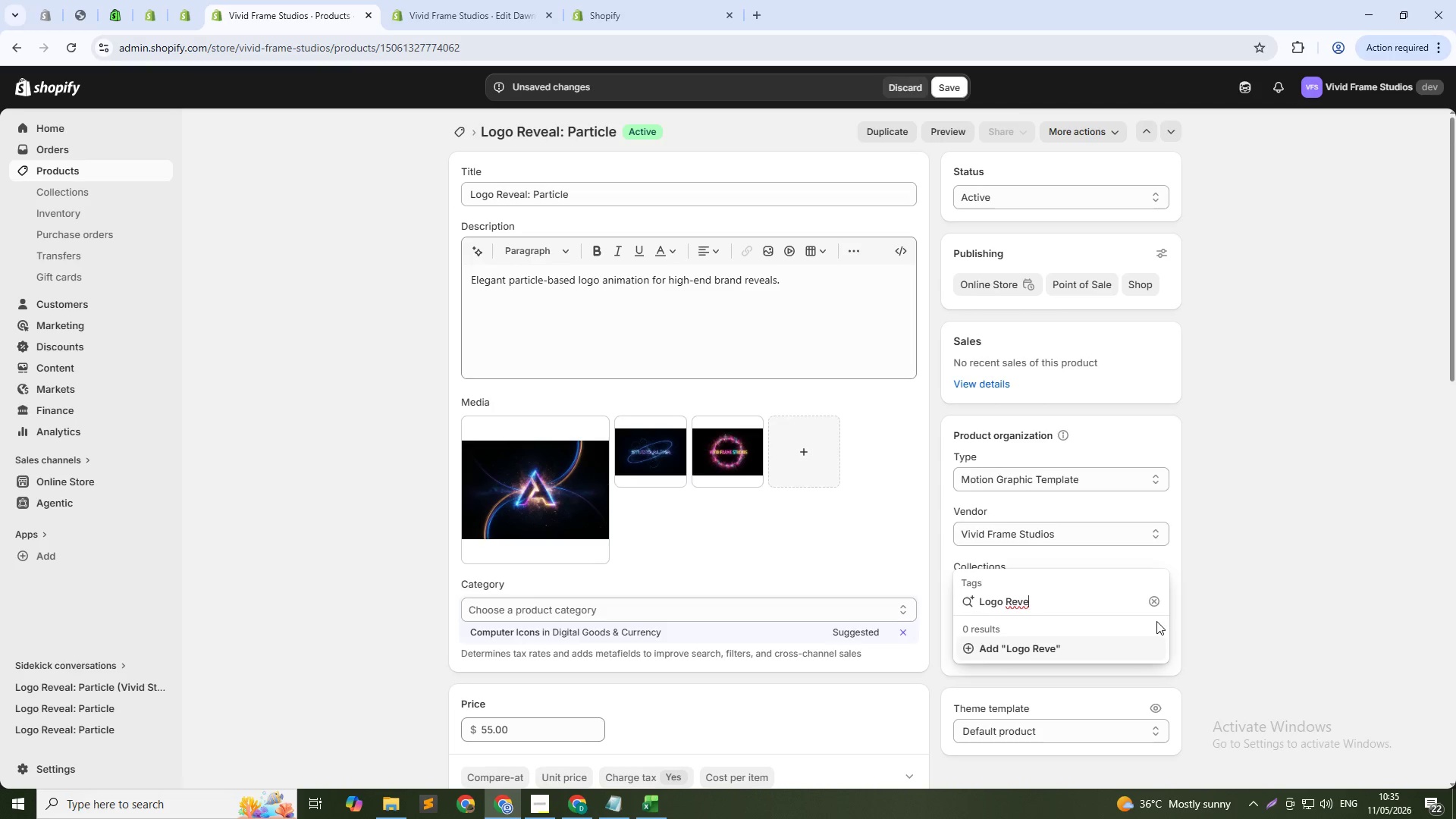 
type(al)
key(NumpadEnter)
 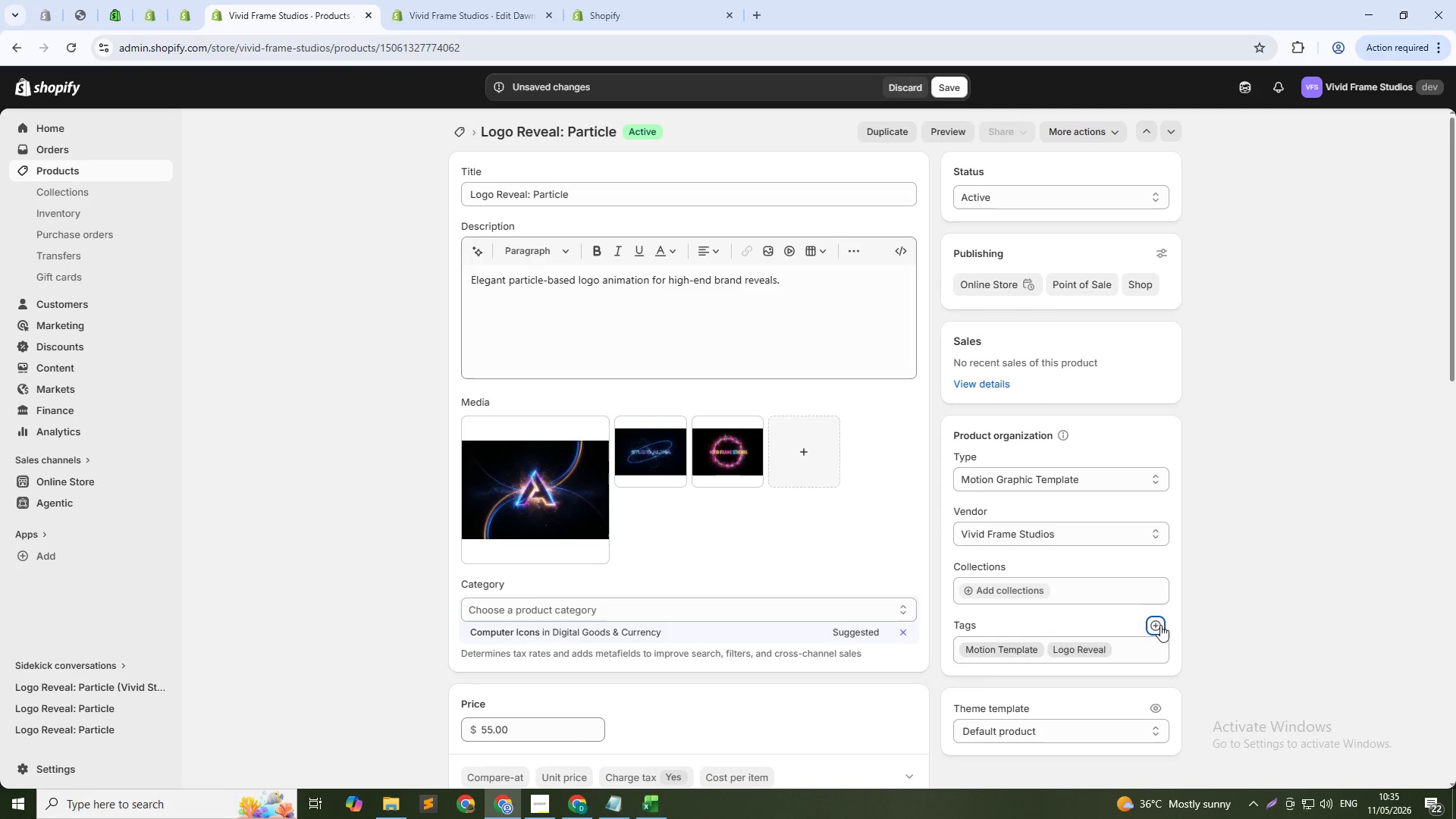 
left_click([1146, 623])
 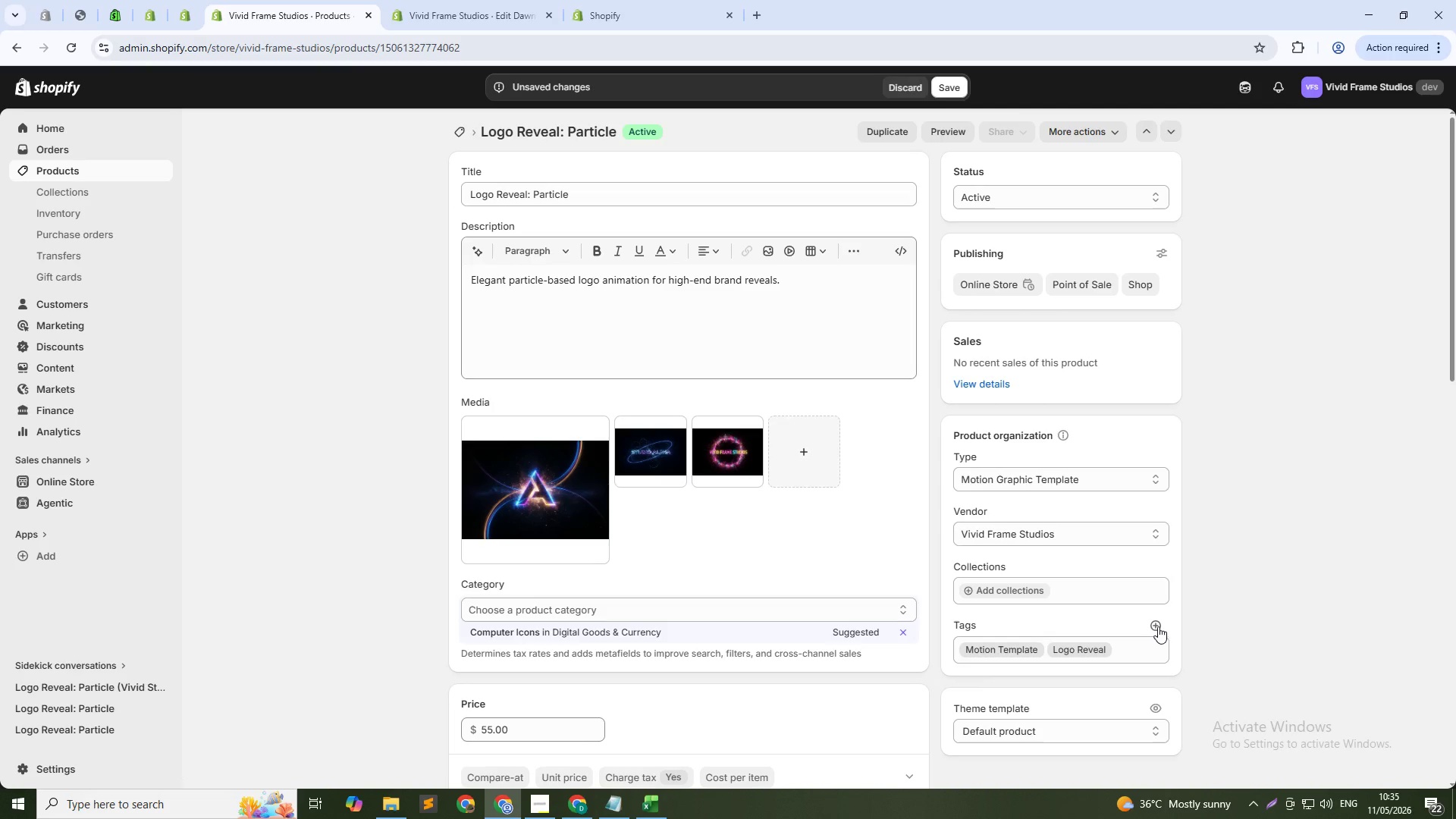 
left_click([1158, 626])
 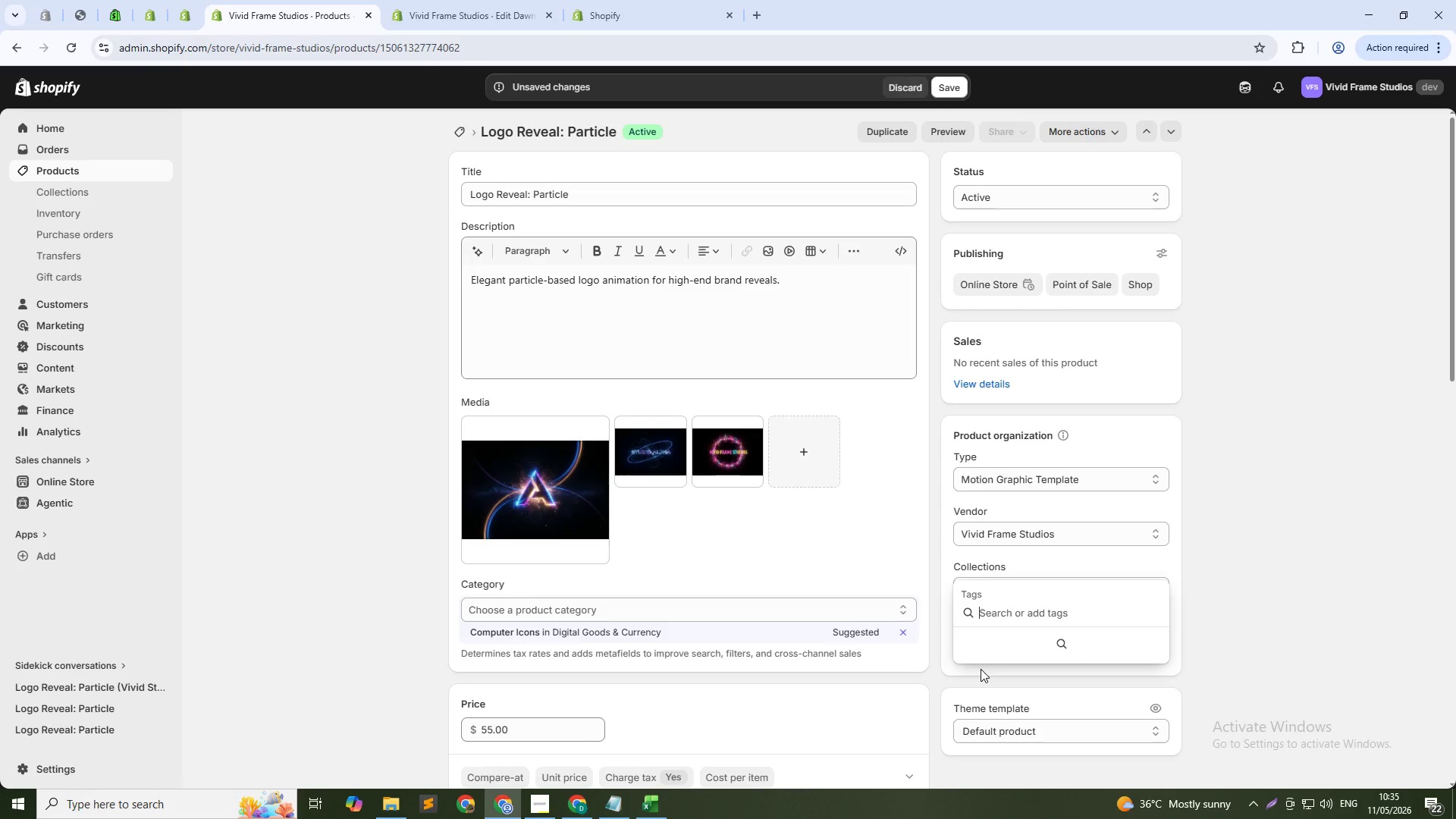 
type(Partic)
 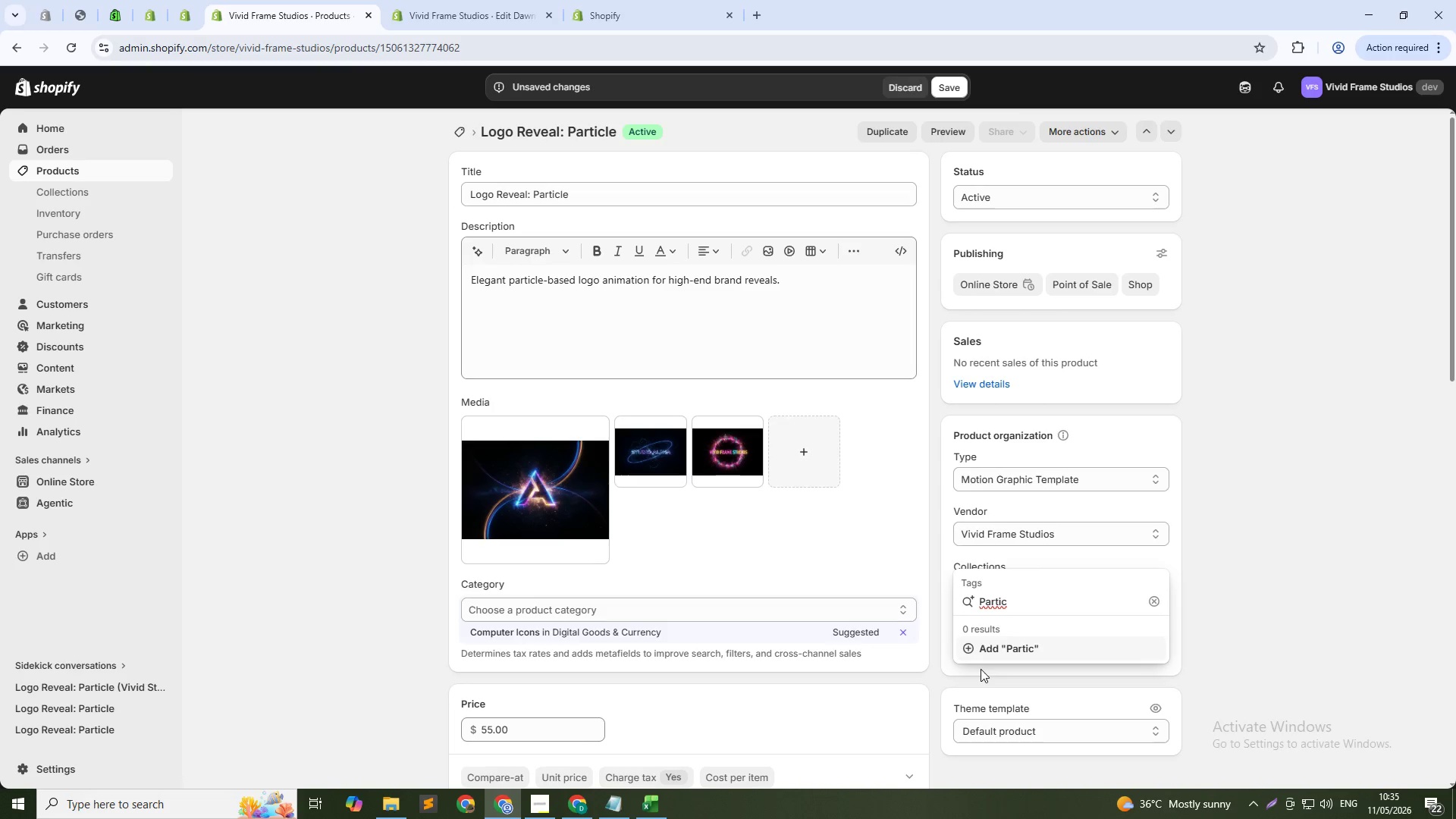 
type(le Effect)
 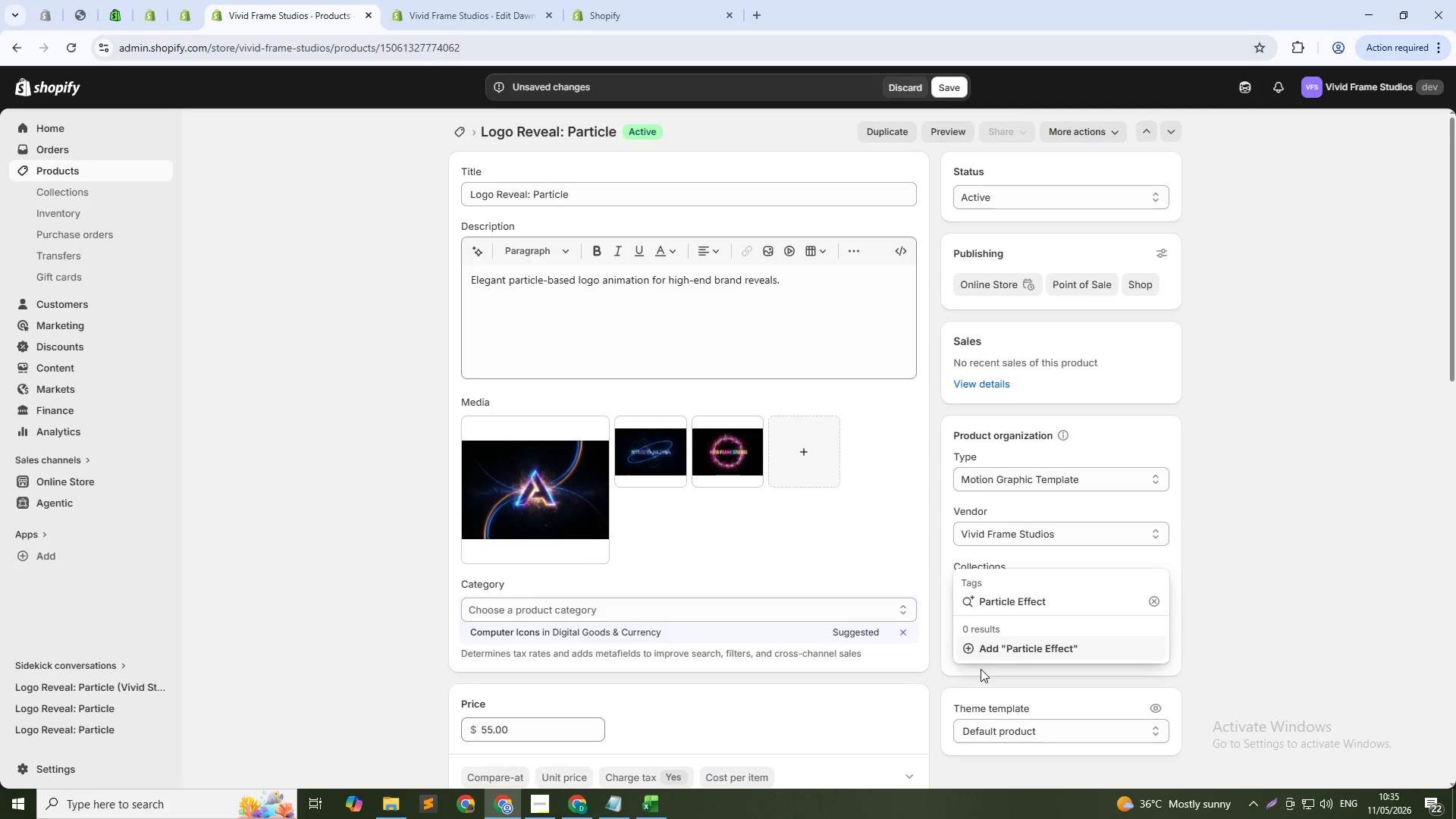 
scroll: coordinate [1271, 641], scroll_direction: down, amount: 11.0
 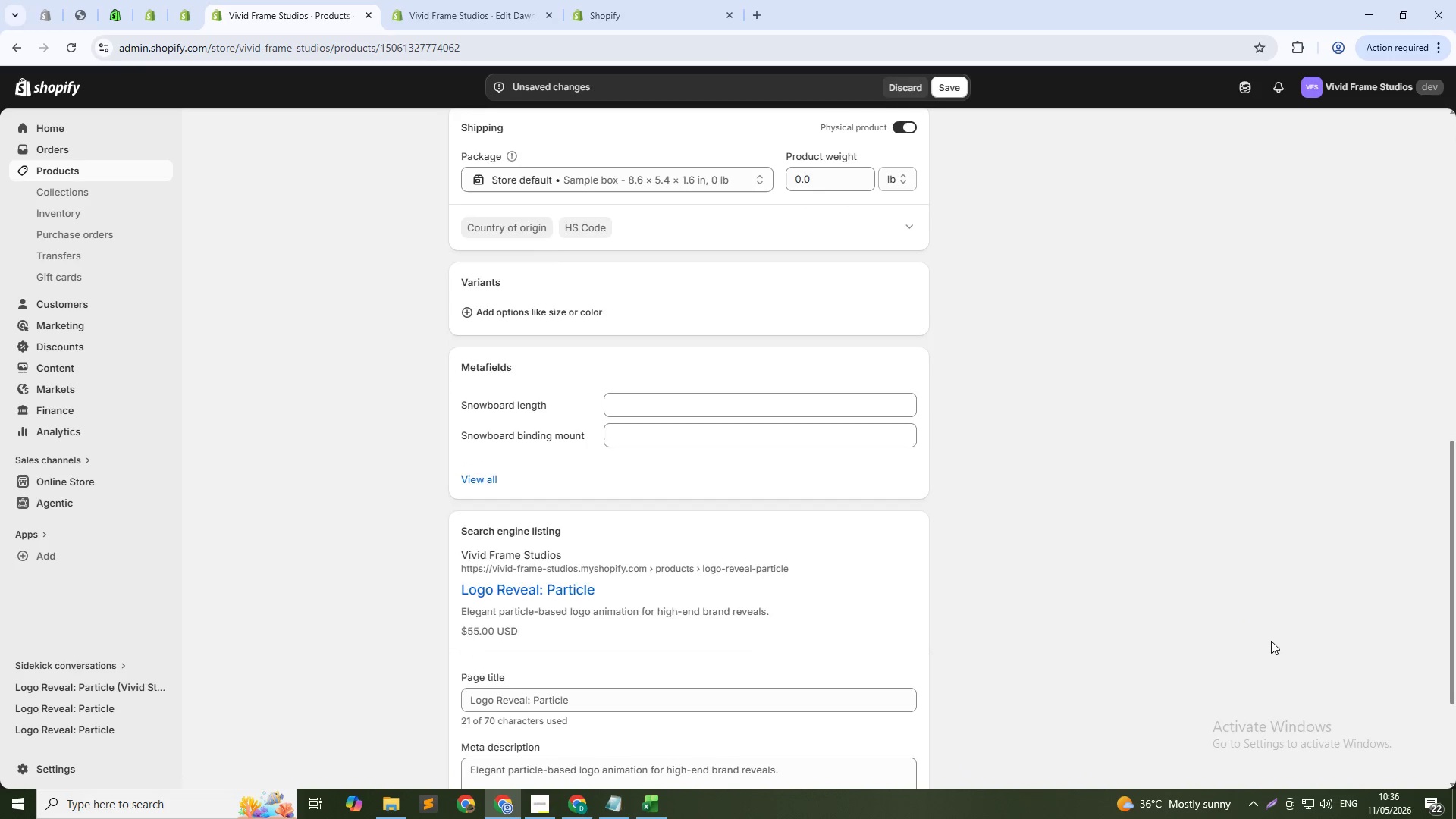 
scroll: coordinate [1271, 641], scroll_direction: up, amount: 17.0
 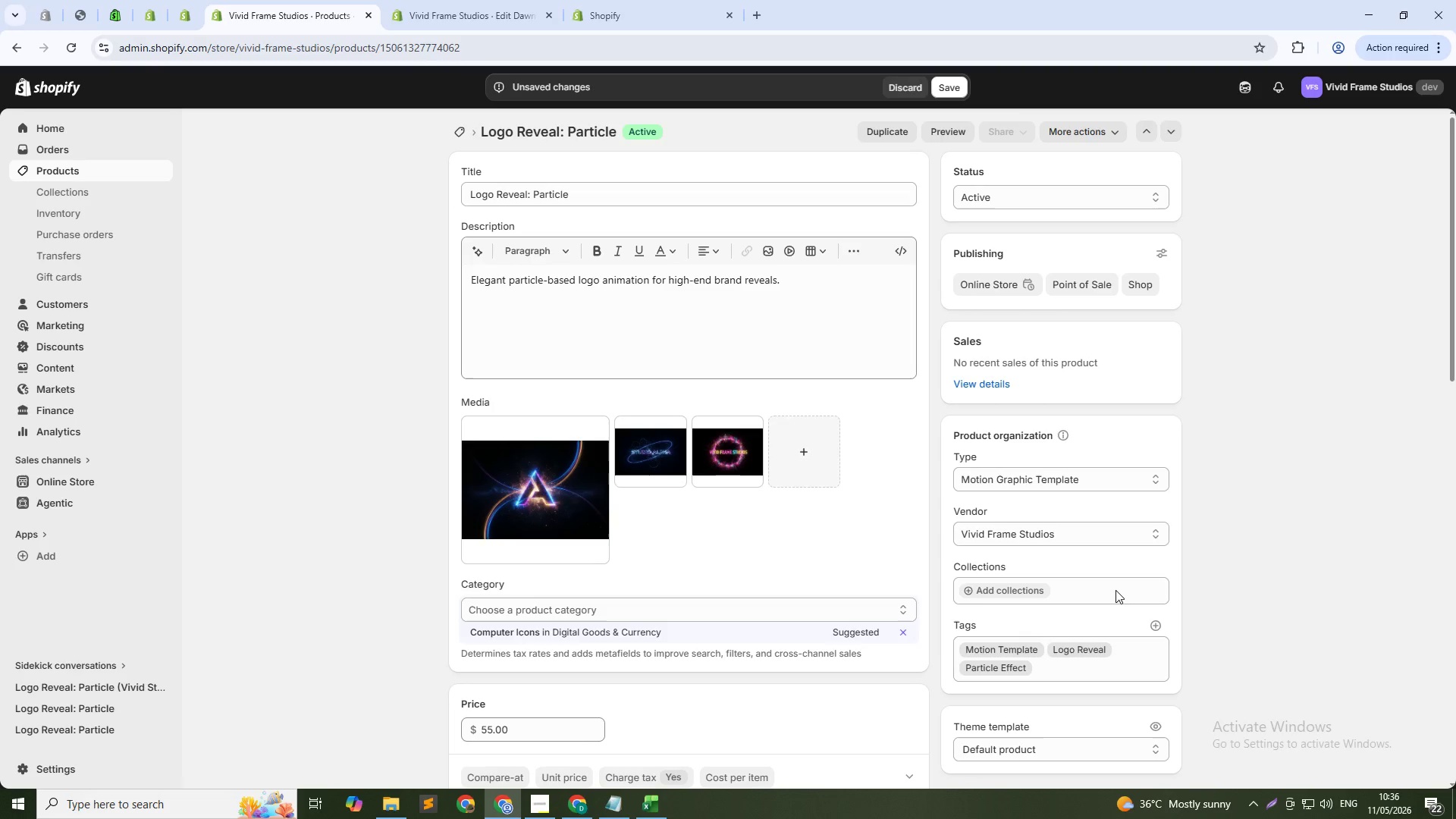 
left_click([1083, 585])
 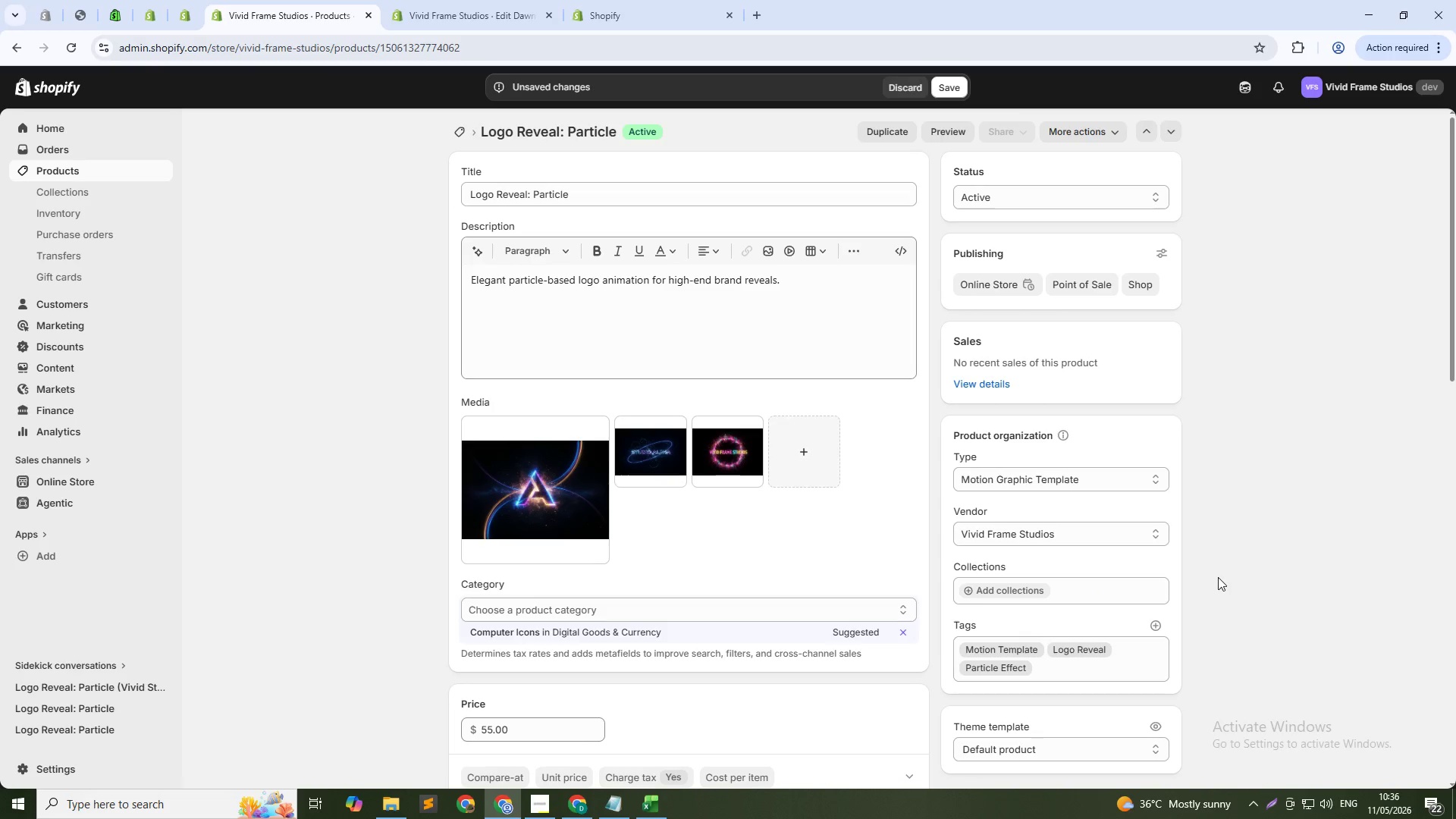 
left_click([1218, 577])
 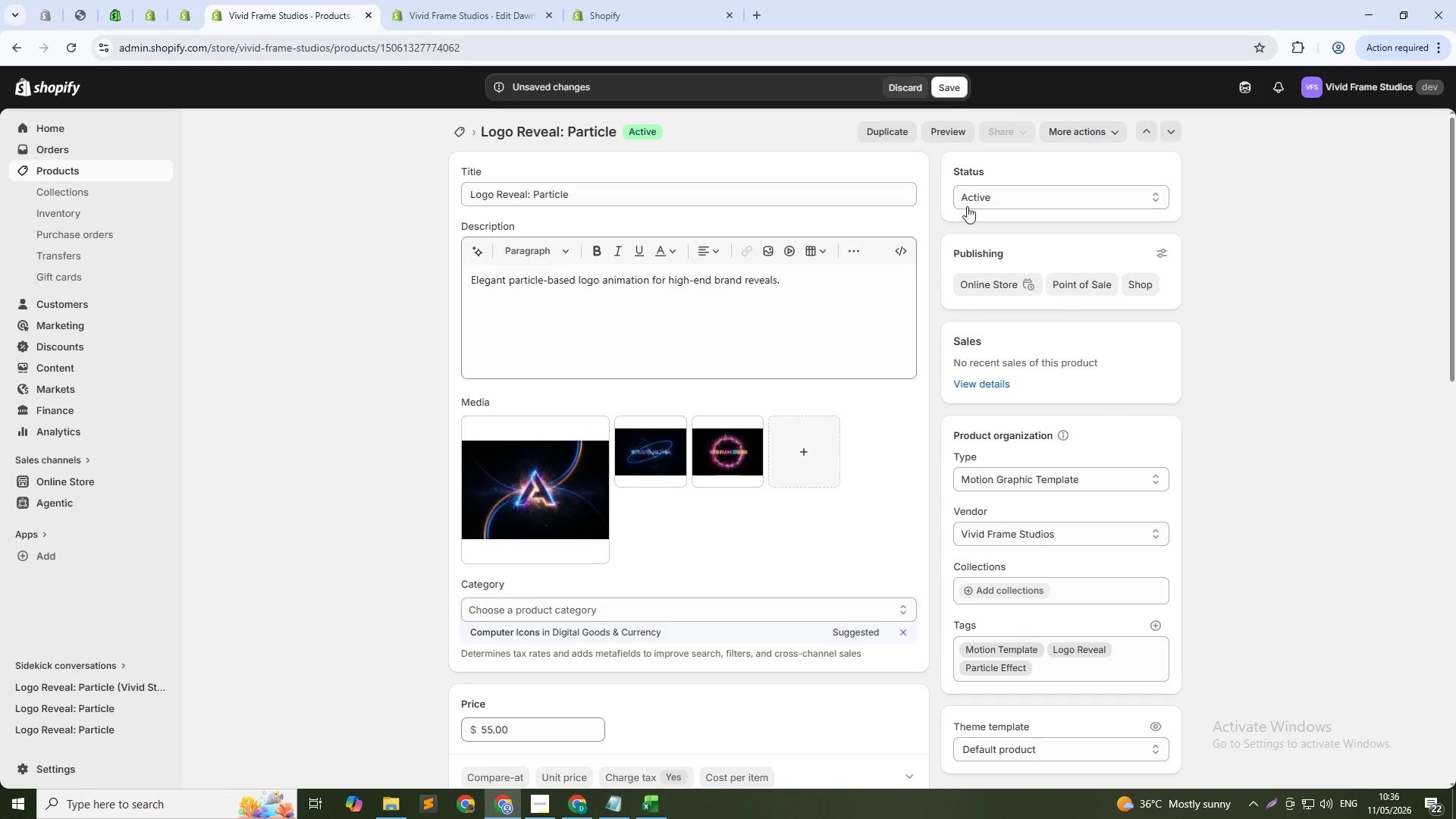 
scroll: coordinate [934, 170], scroll_direction: up, amount: 3.0
 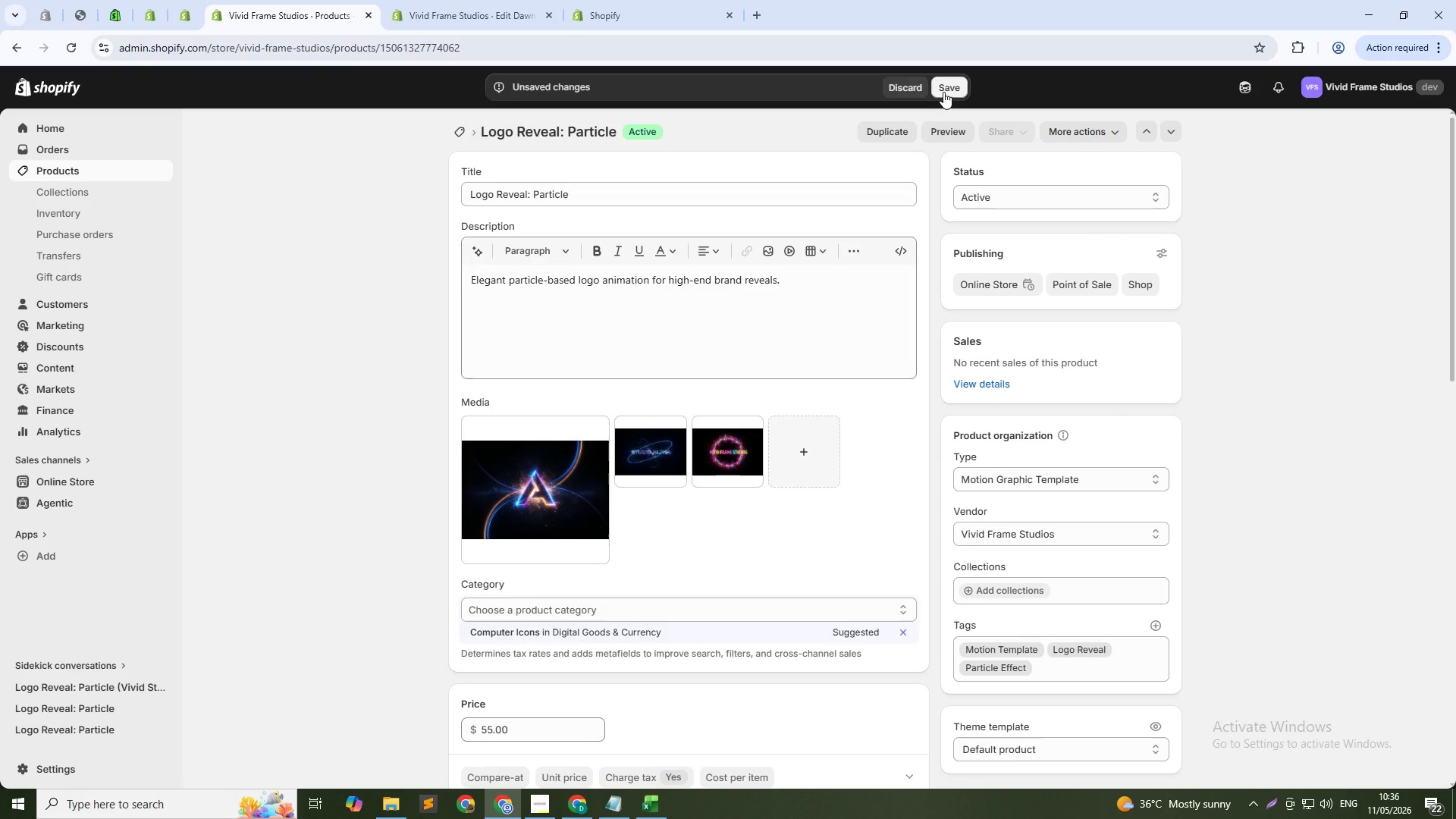 
left_click([943, 92])
 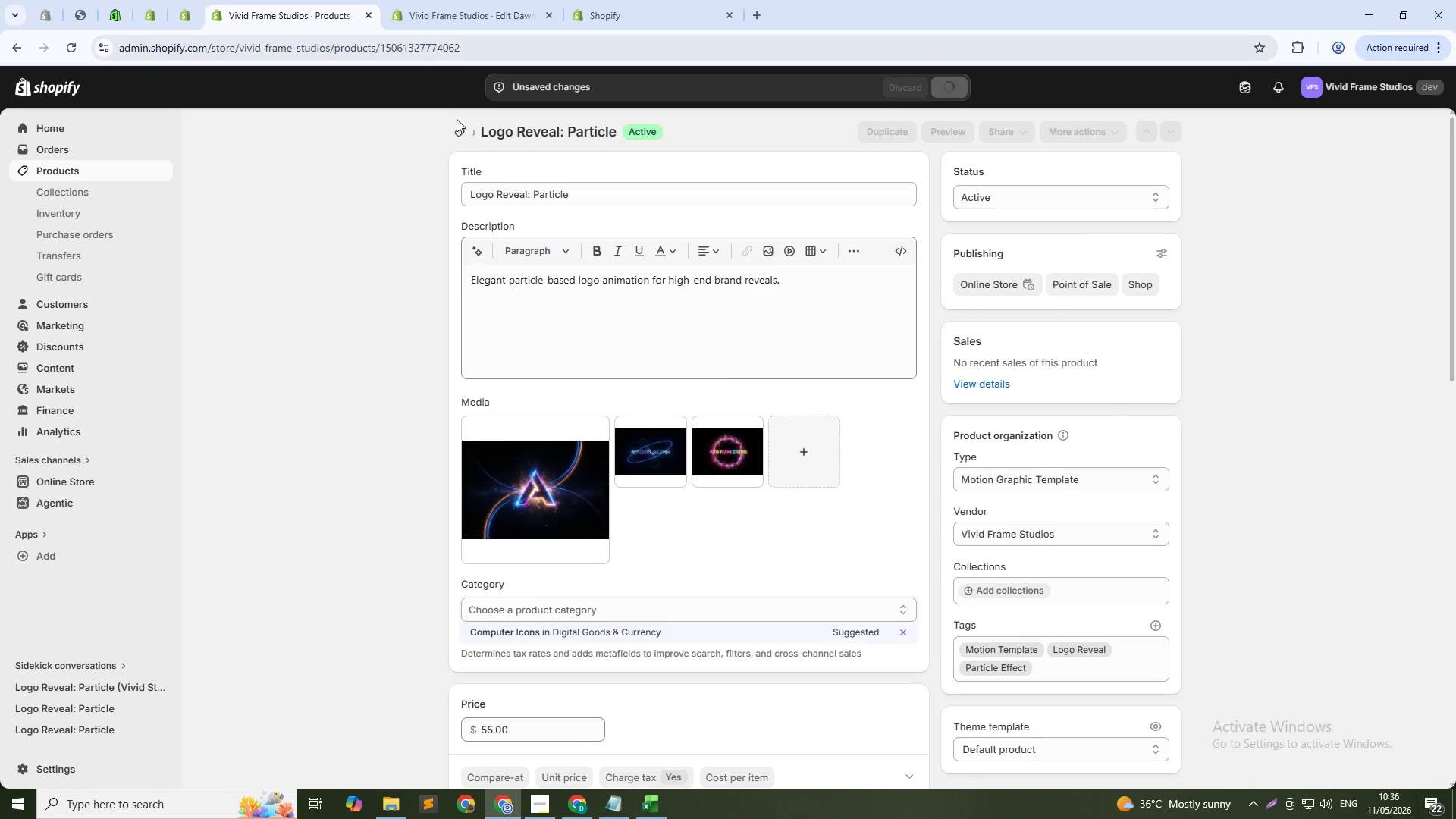 
hold_key(key=ControlLeft, duration=0.91)
left_click([459, 135])
 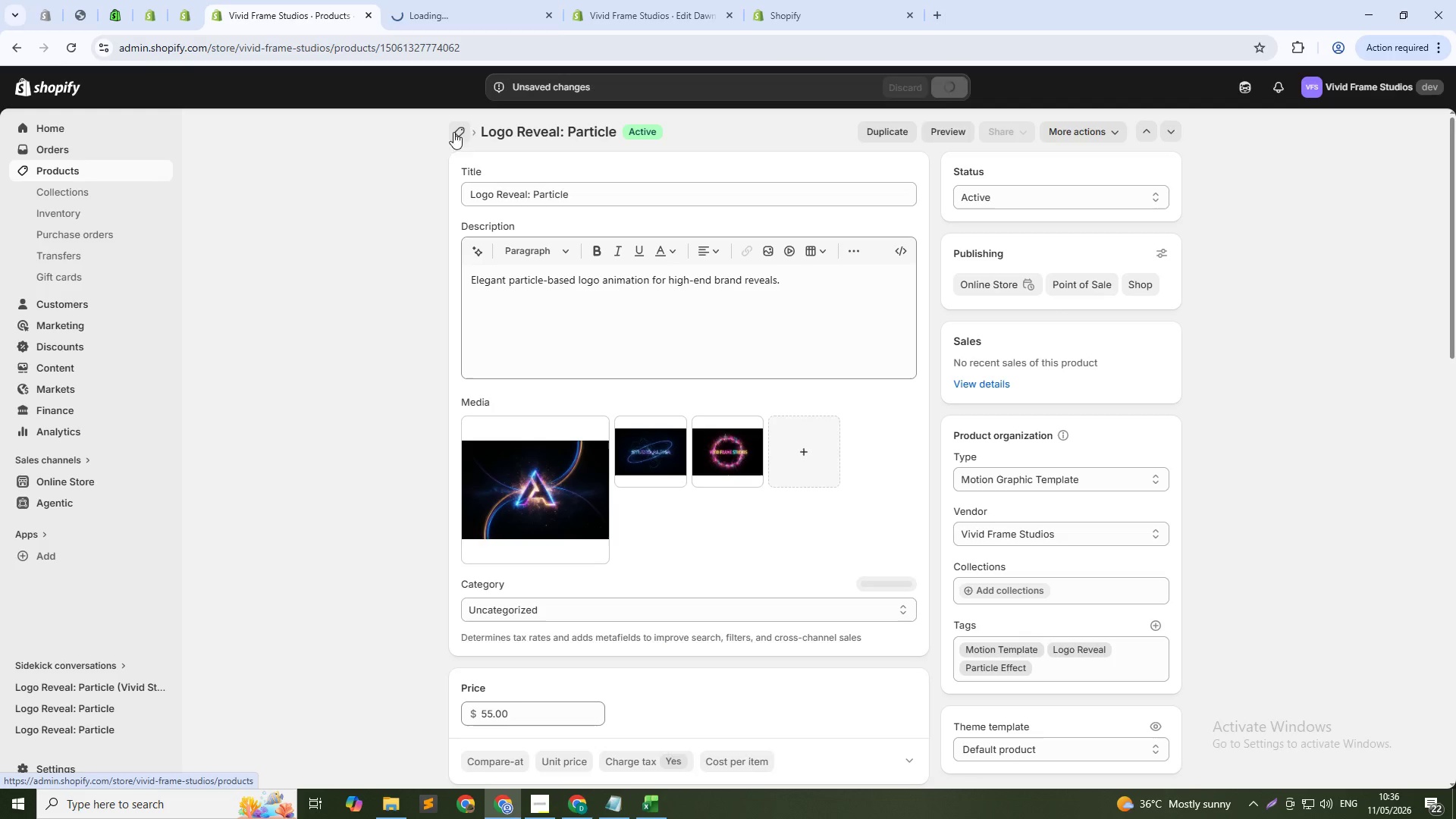 
left_click([449, 0])
 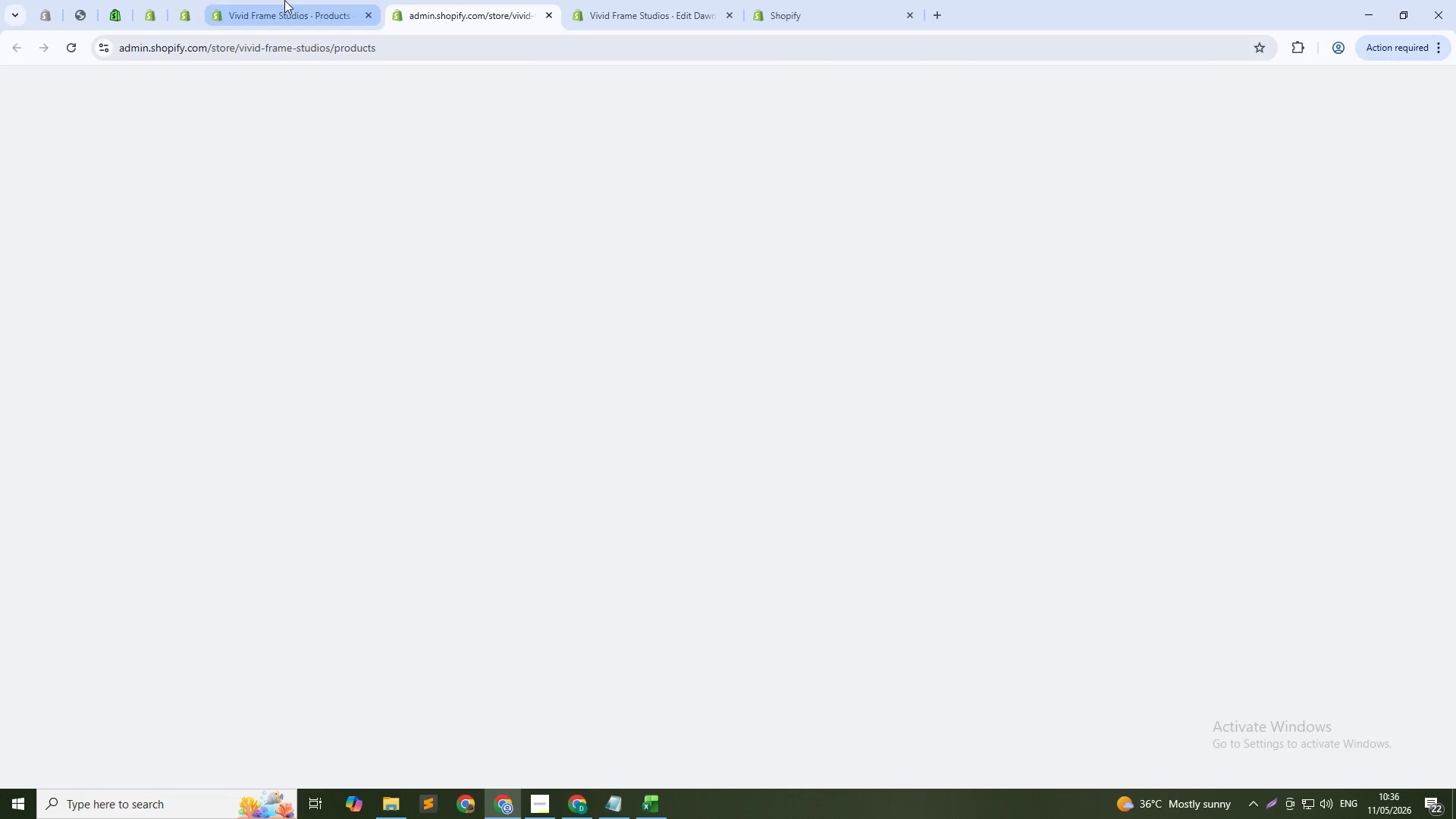 
left_click([284, 0])
 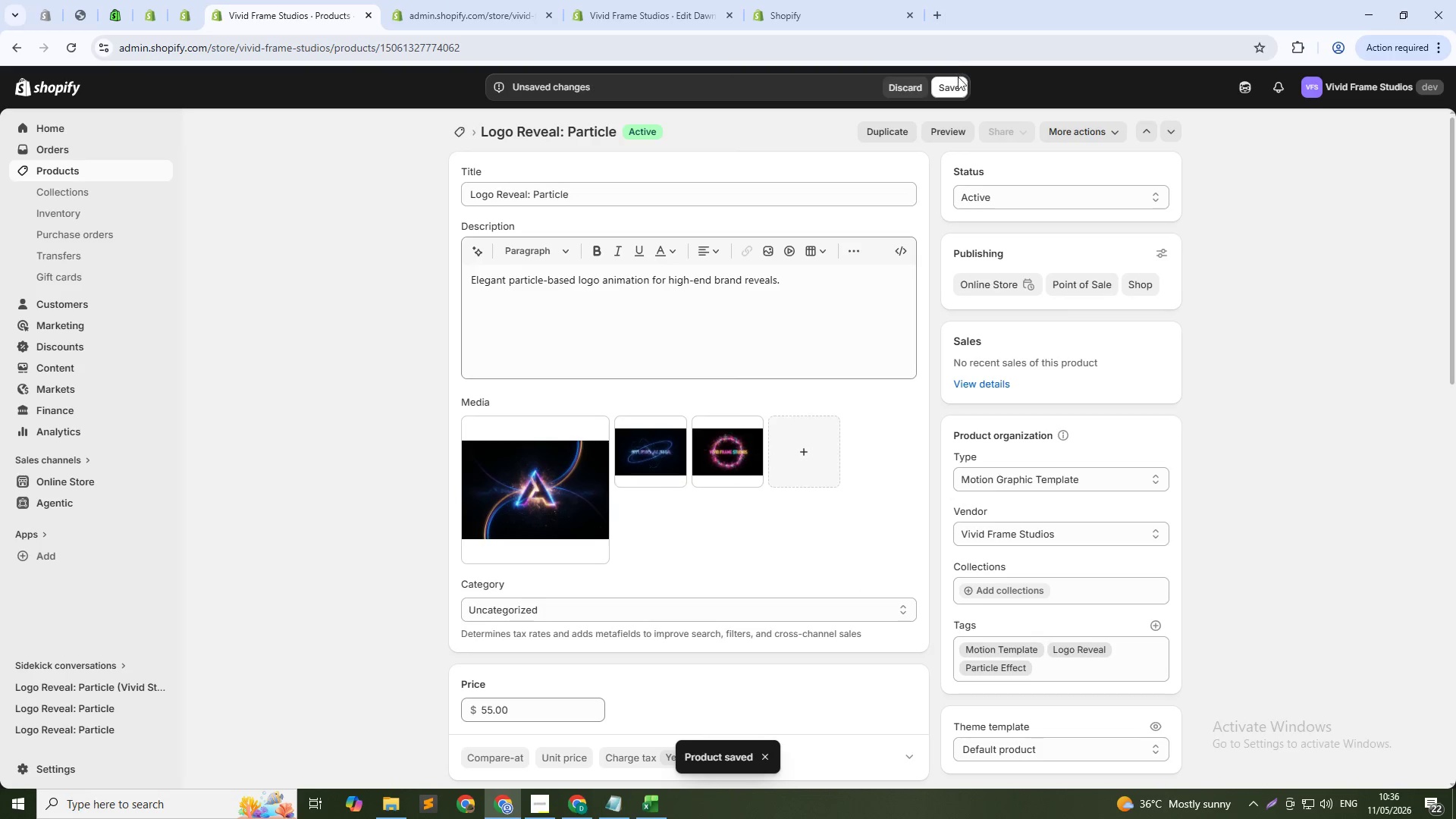 
left_click([961, 89])
 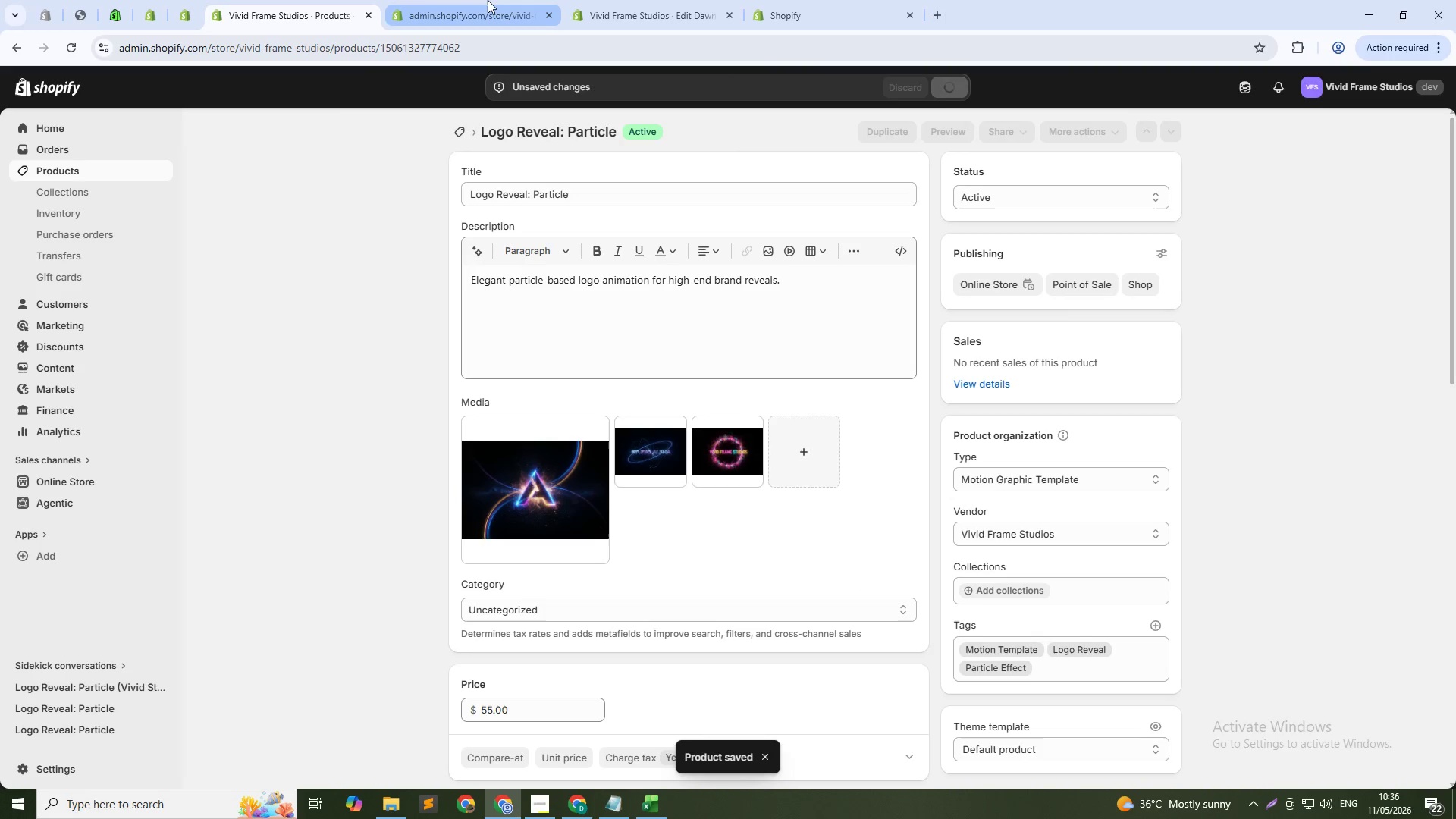 
left_click([488, 0])
 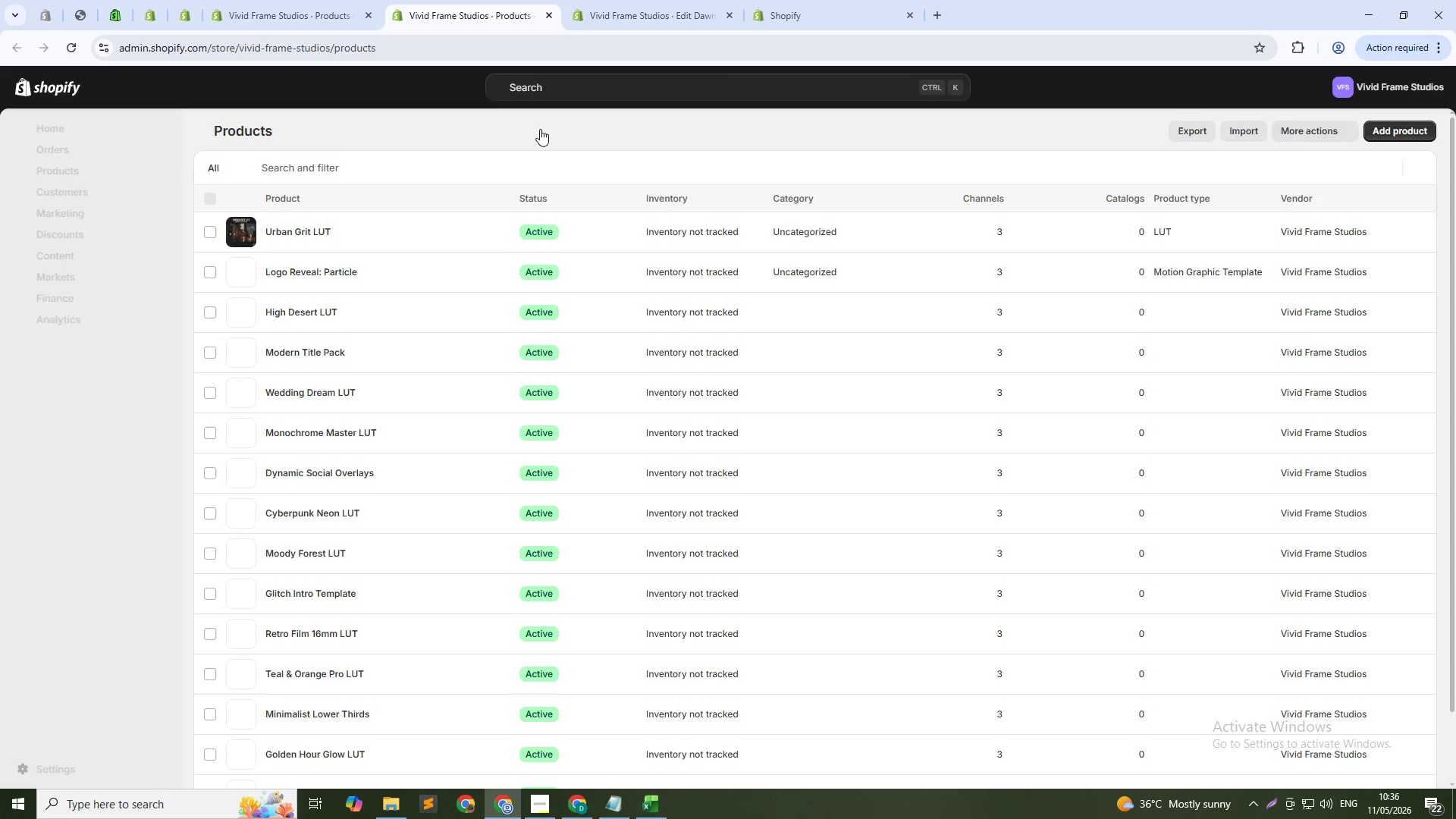 
scroll: coordinate [444, 294], scroll_direction: up, amount: 2.0
 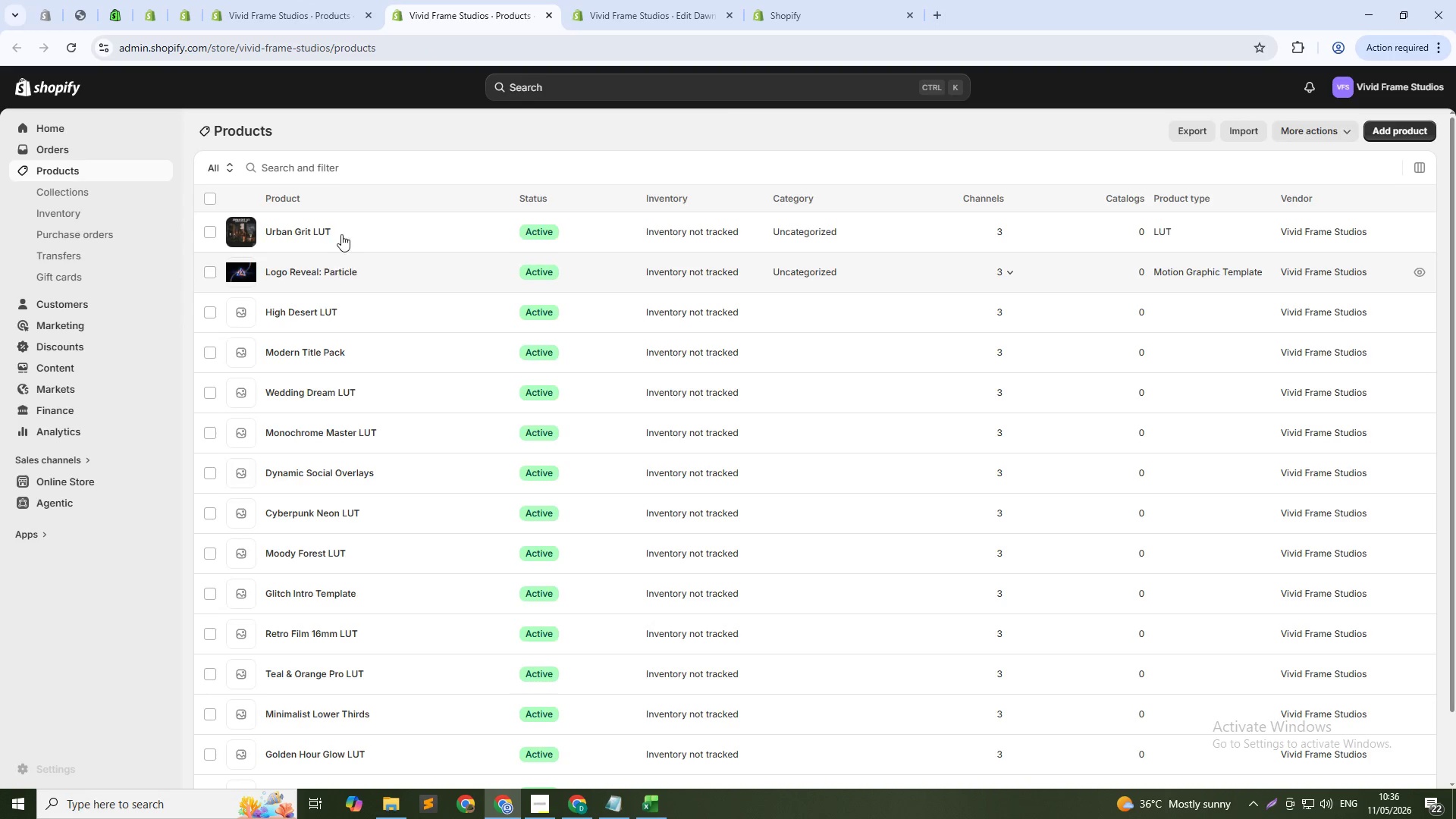 
left_click([341, 232])
 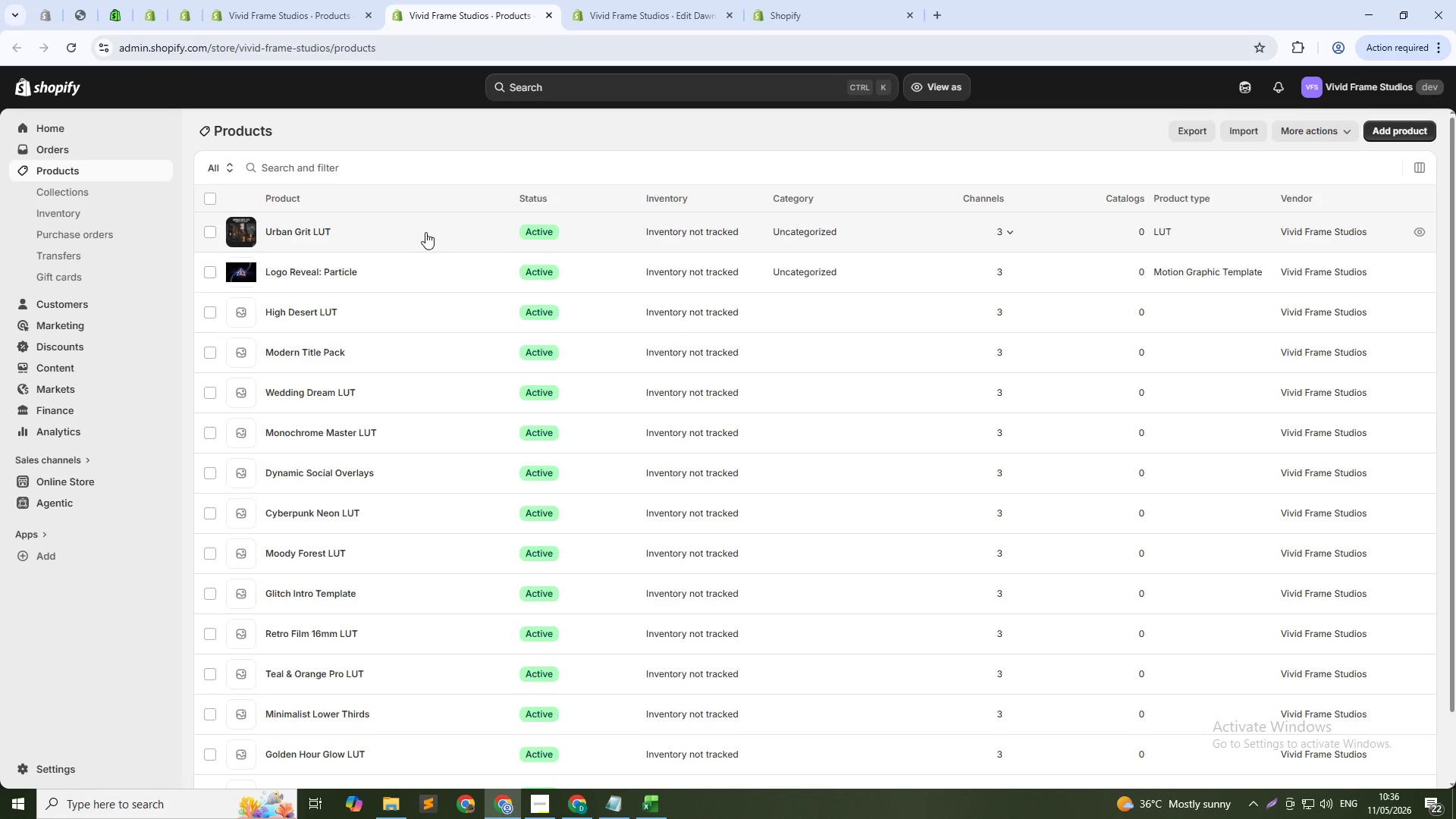 
left_click([433, 239])
 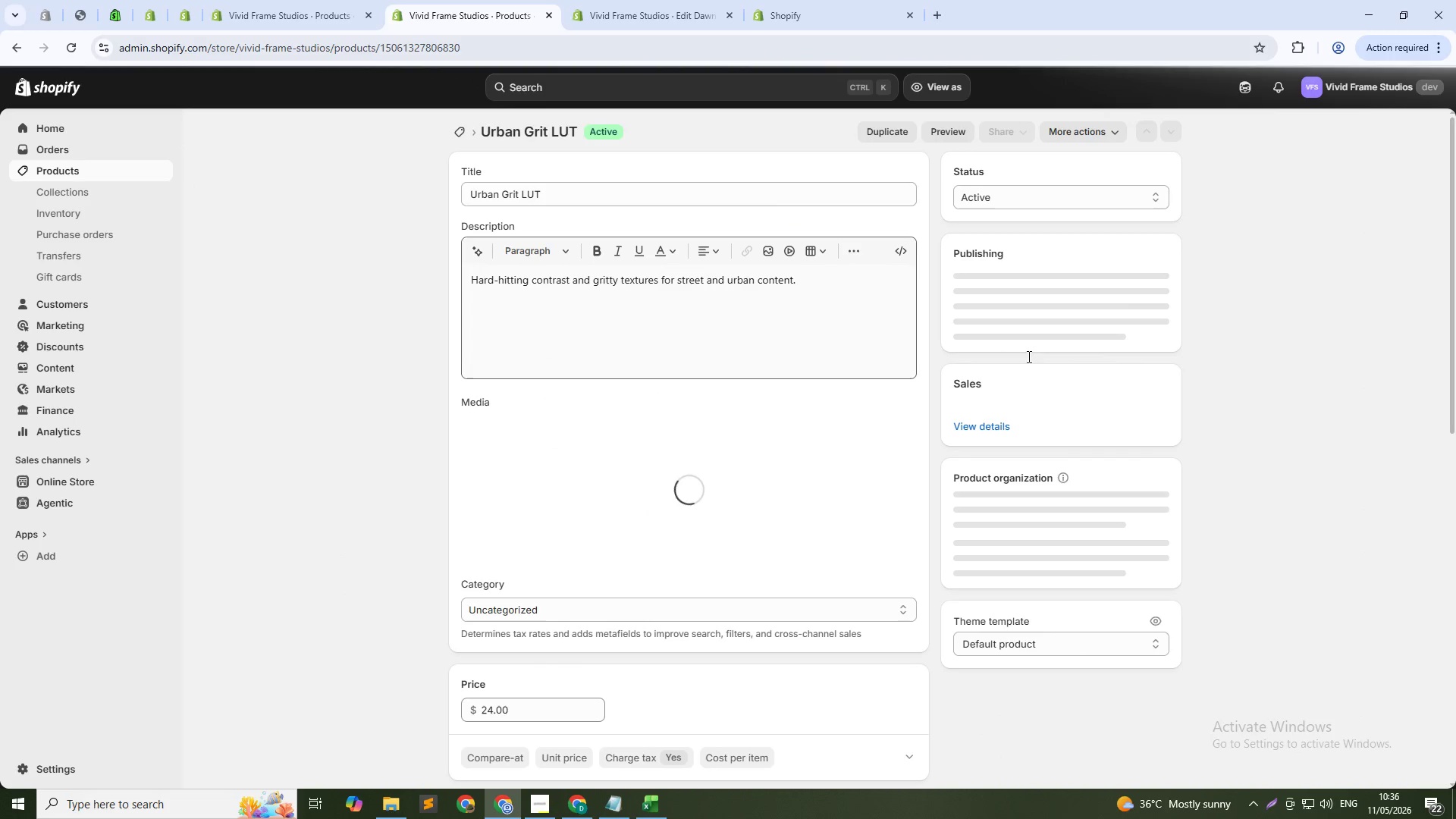 
wait(6.02)
 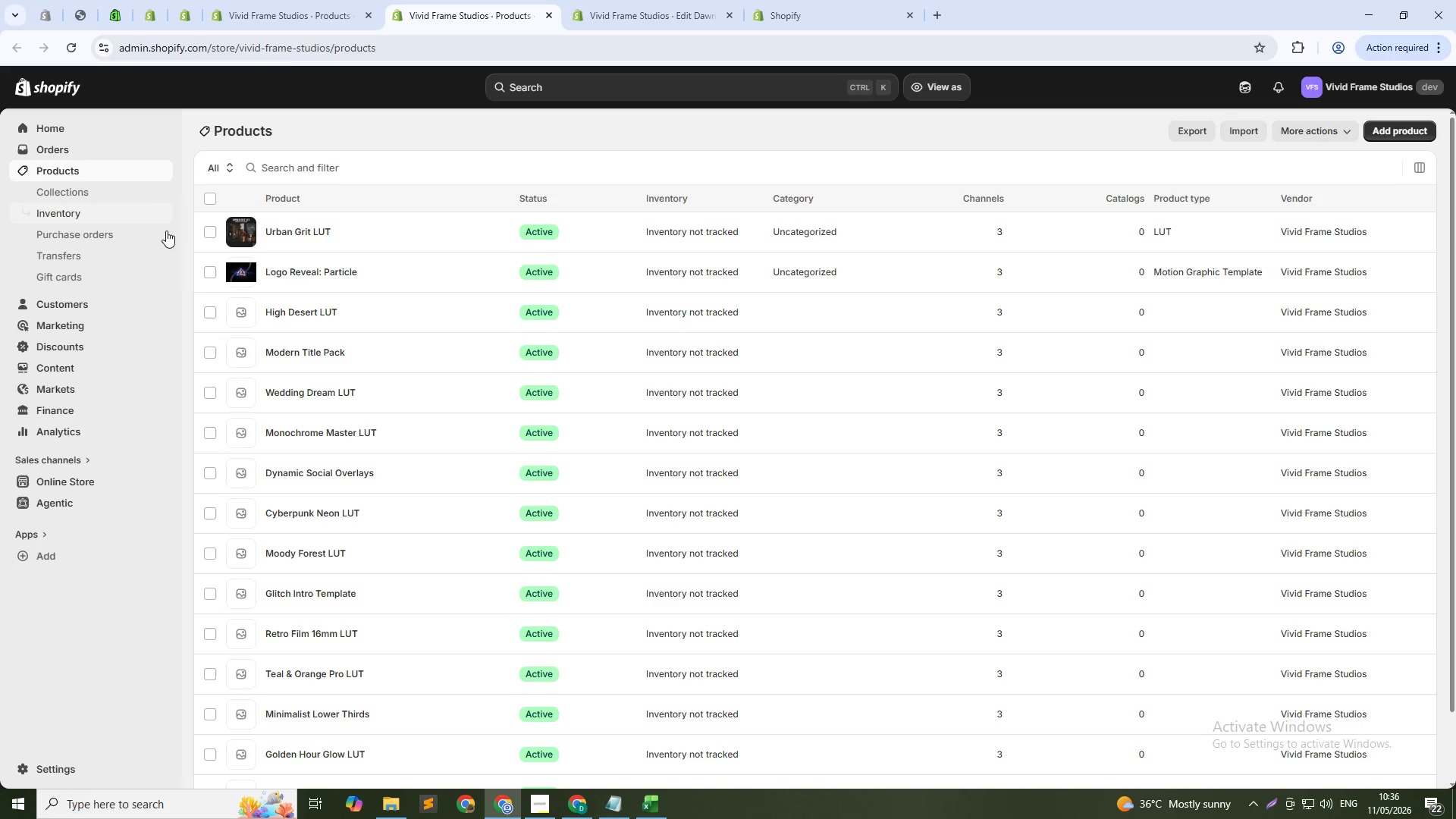 
scroll: coordinate [745, 560], scroll_direction: down, amount: 2.0
 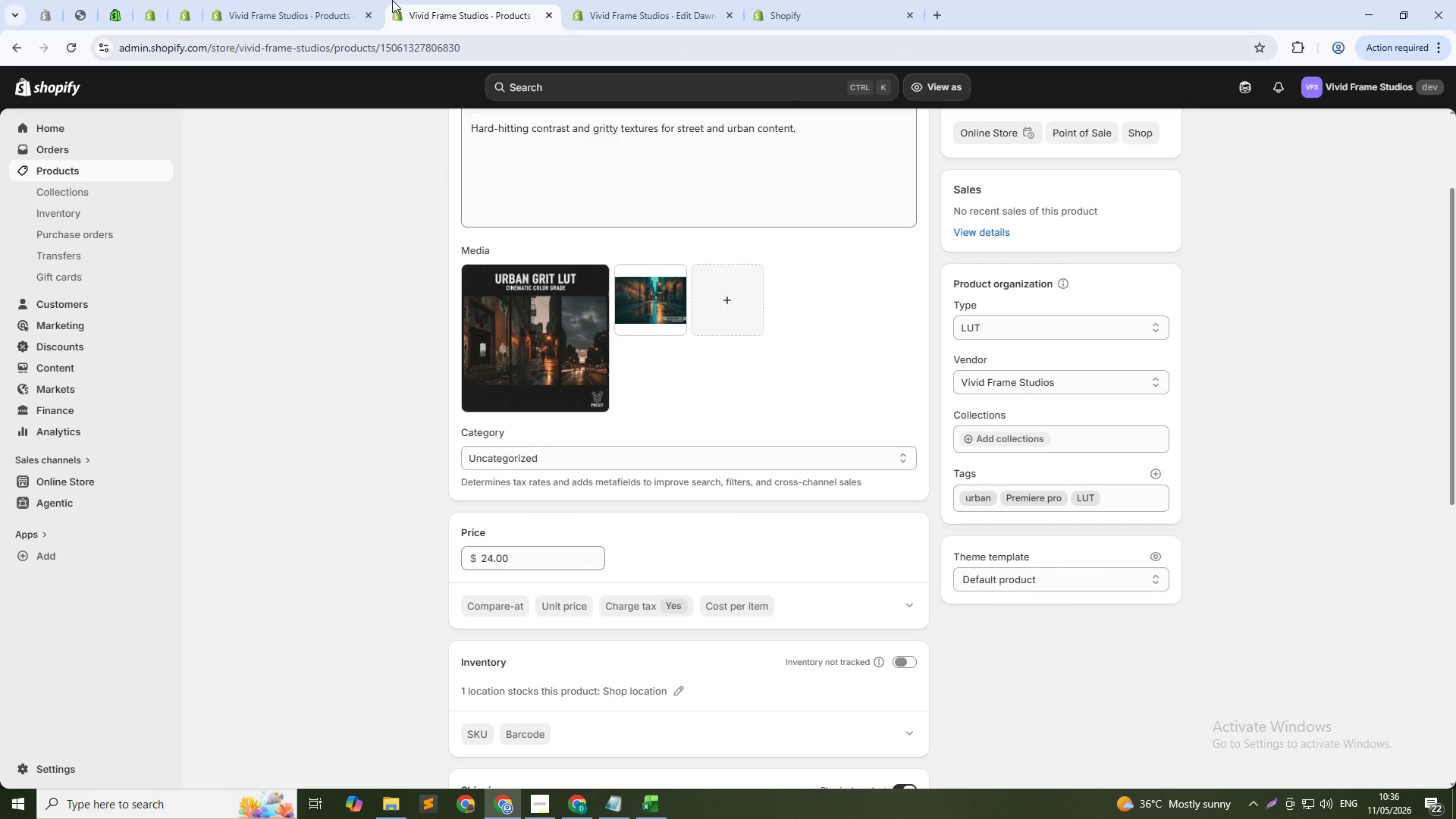 
left_click([306, 0])
 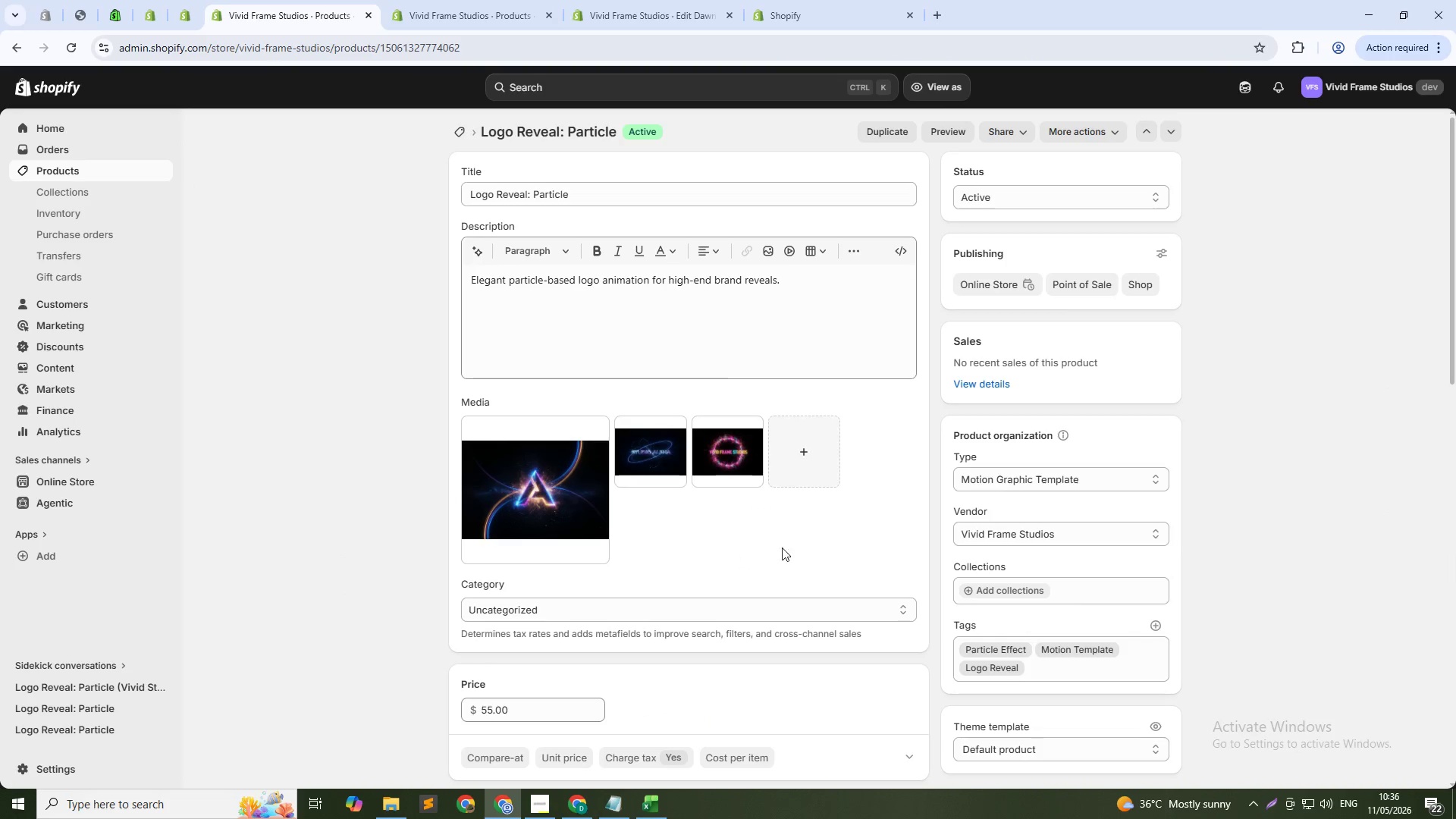 
scroll: coordinate [727, 504], scroll_direction: down, amount: 13.0
 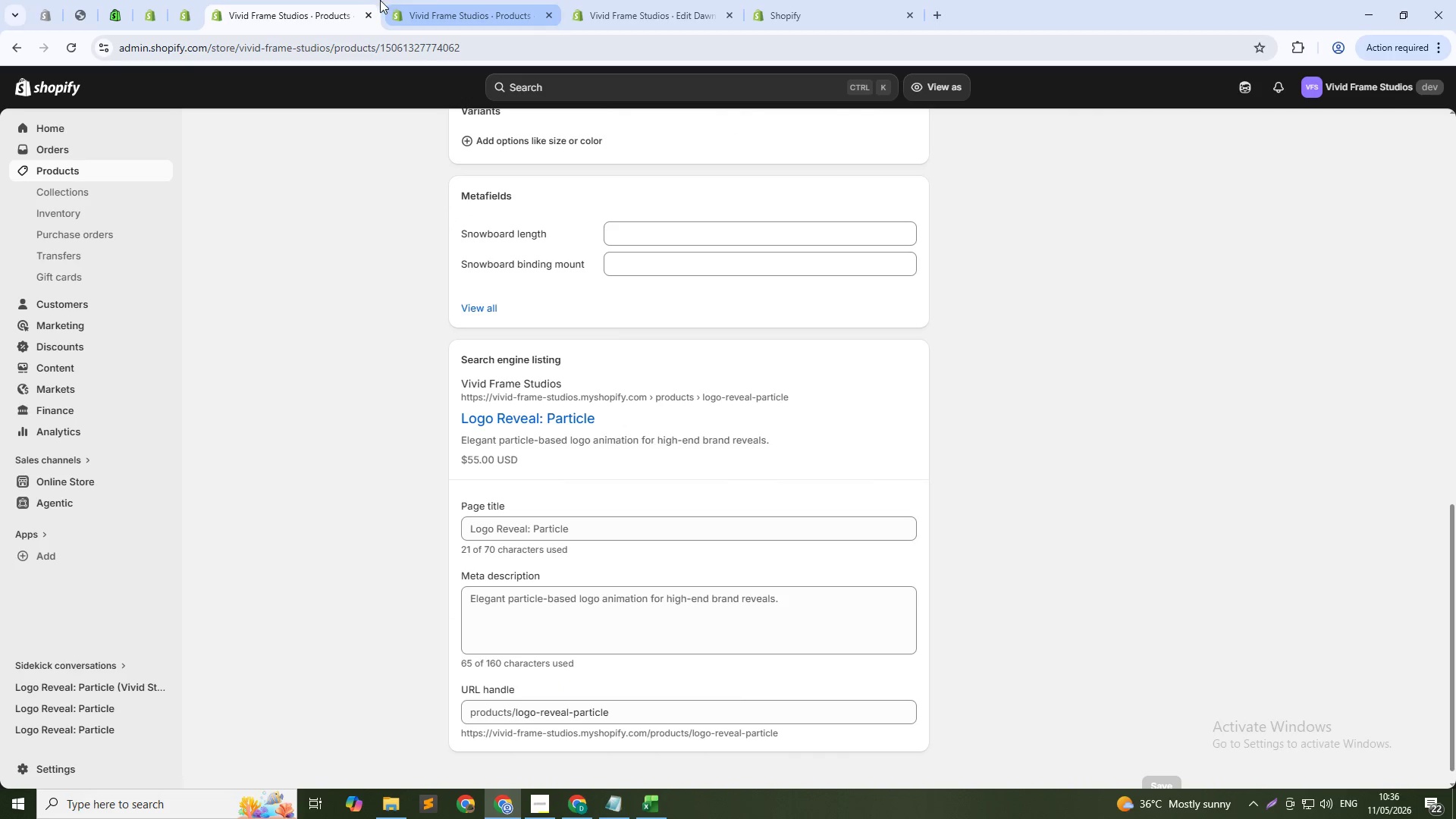 
left_click([424, 0])
 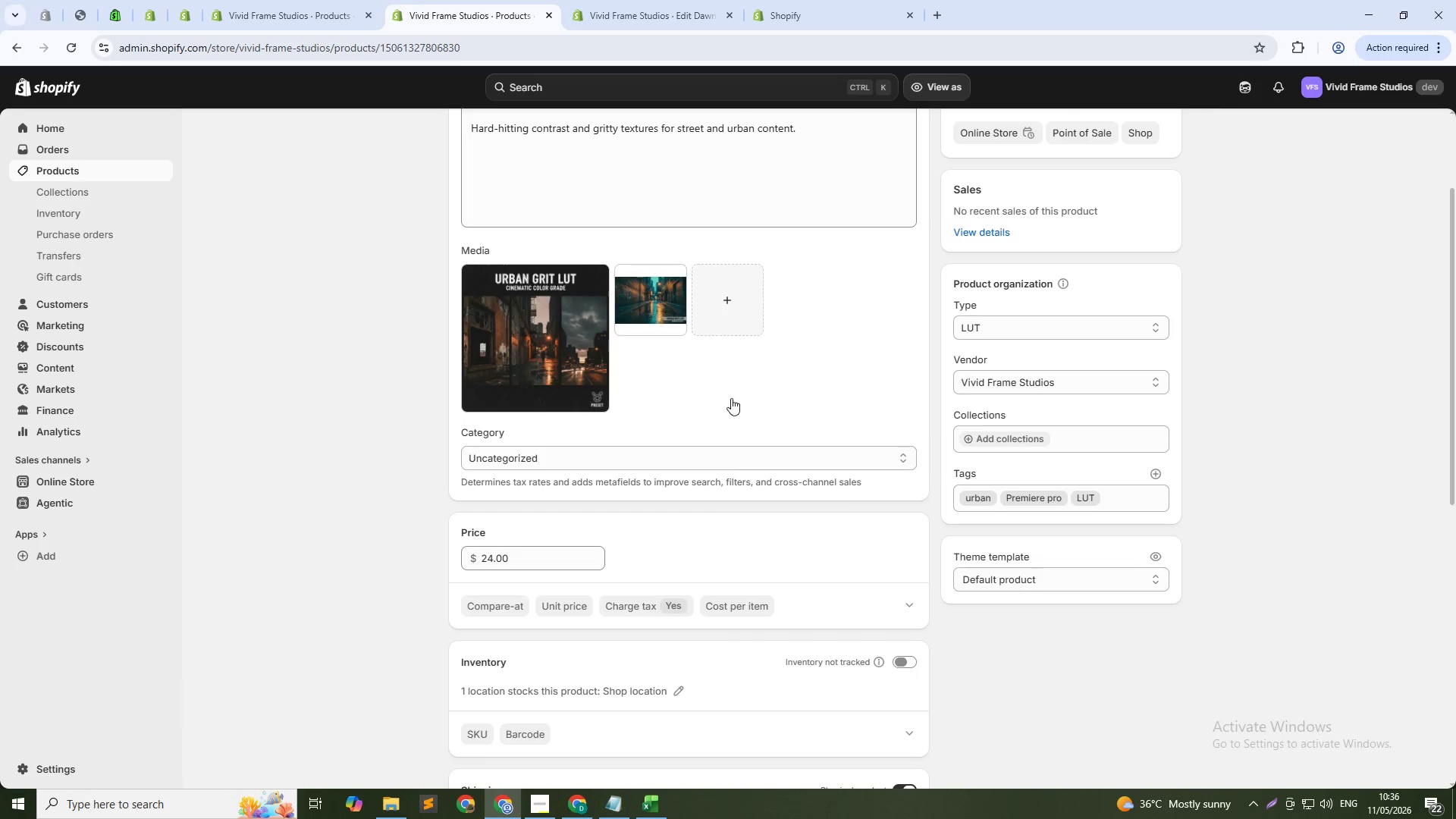 
scroll: coordinate [922, 573], scroll_direction: down, amount: 9.0
 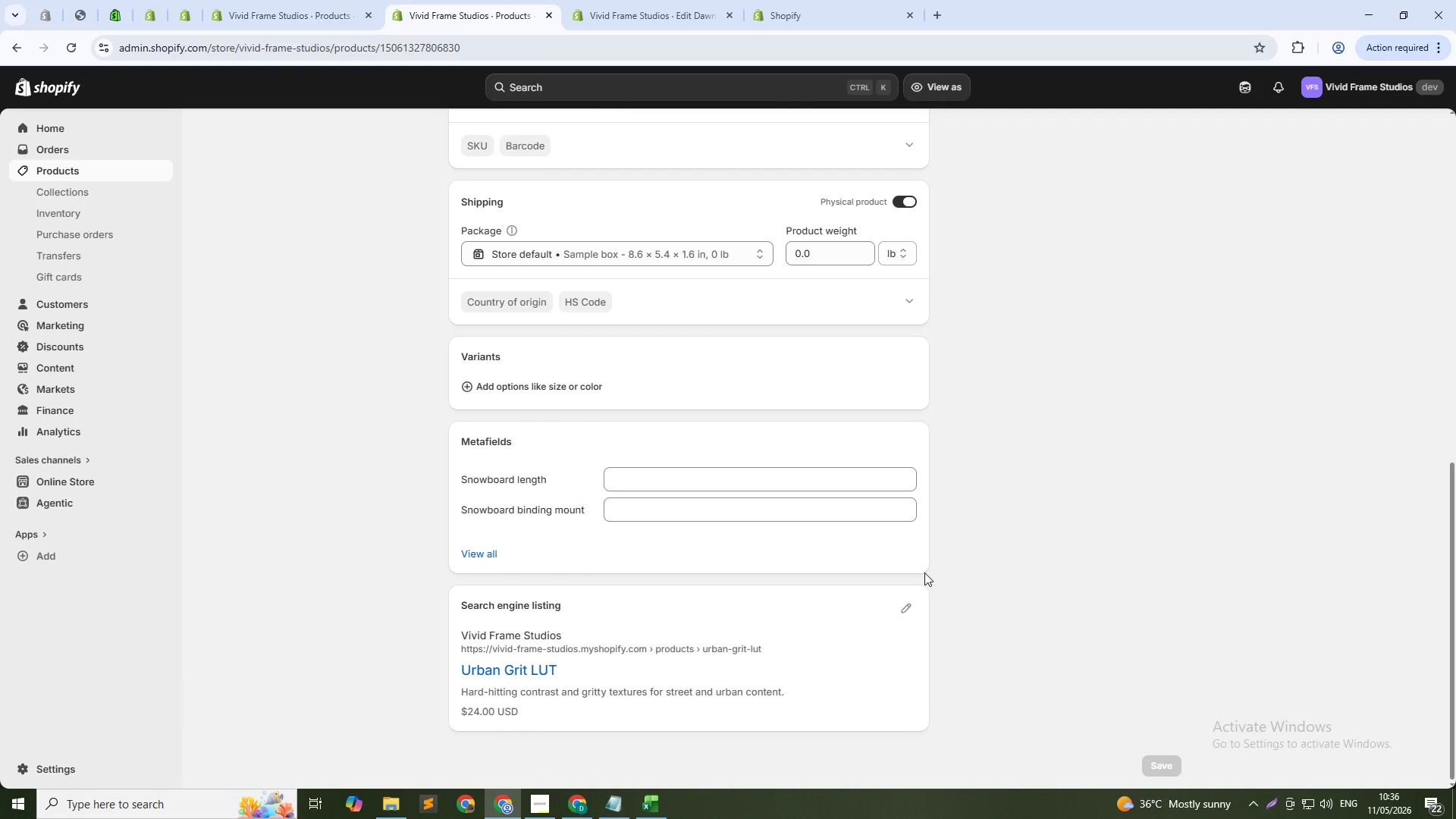 
scroll: coordinate [1007, 556], scroll_direction: up, amount: 6.0
 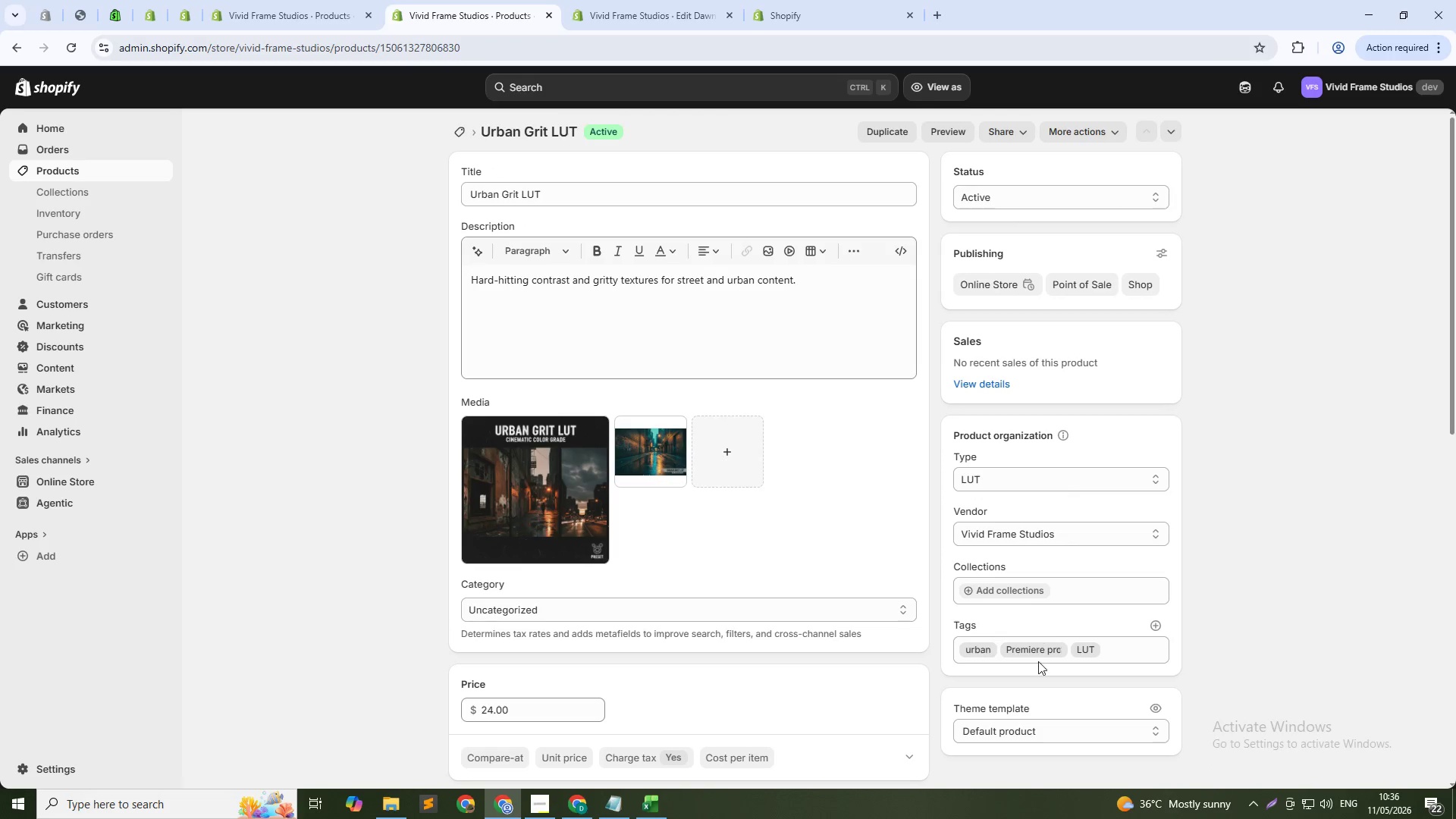 
left_click([277, 0])
 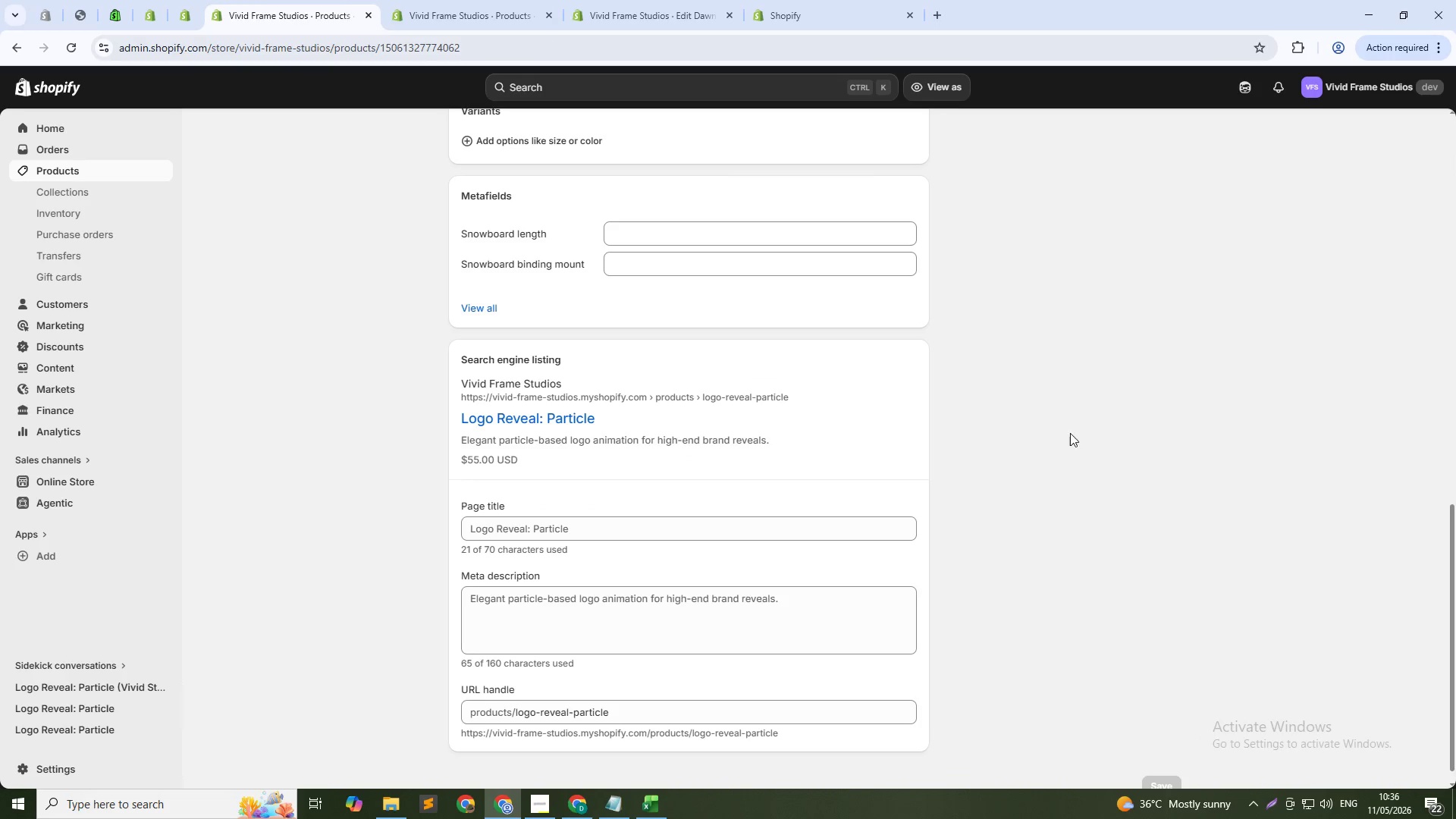 
scroll: coordinate [1210, 541], scroll_direction: up, amount: 11.0
 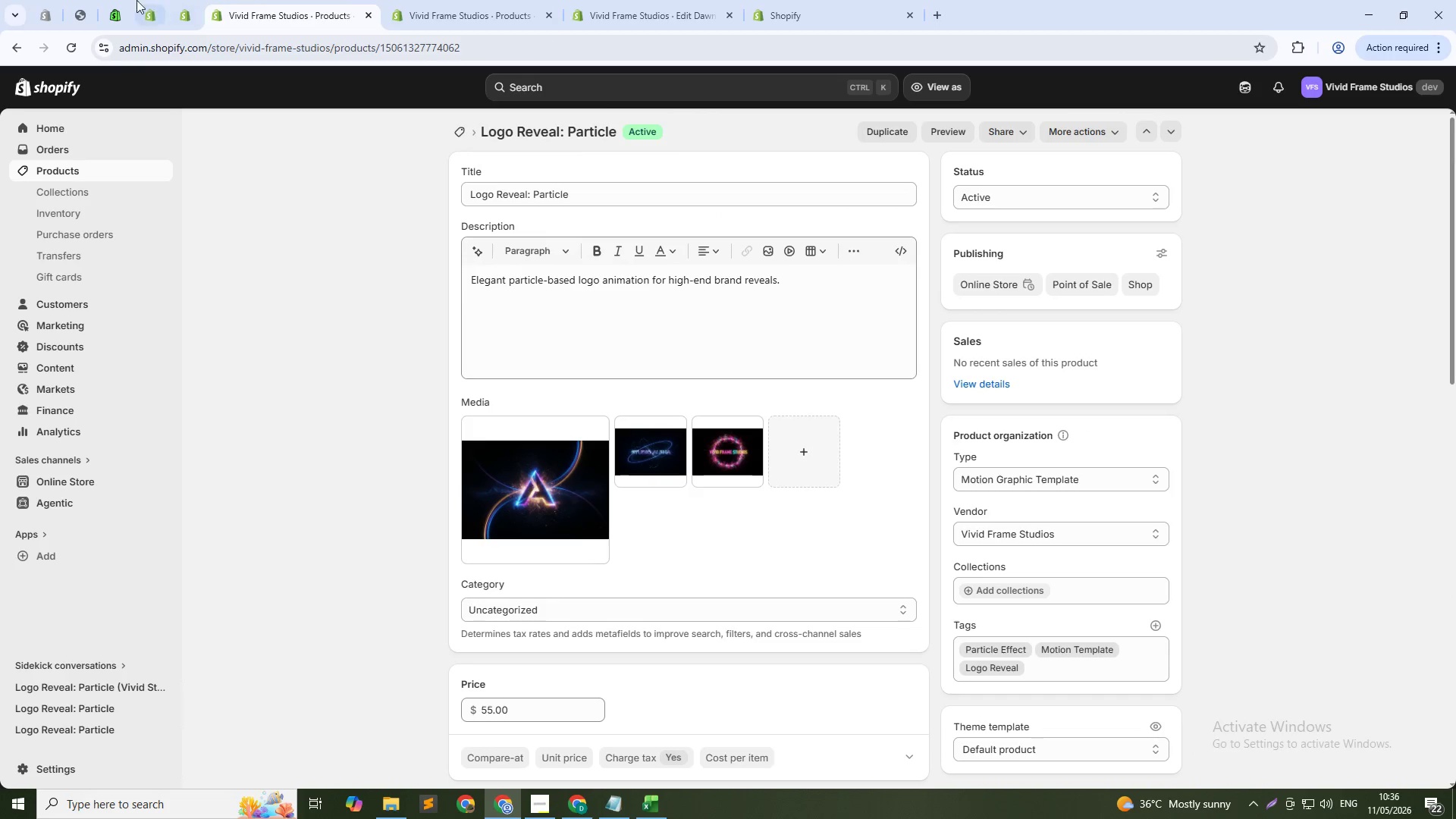 
left_click([436, 0])
 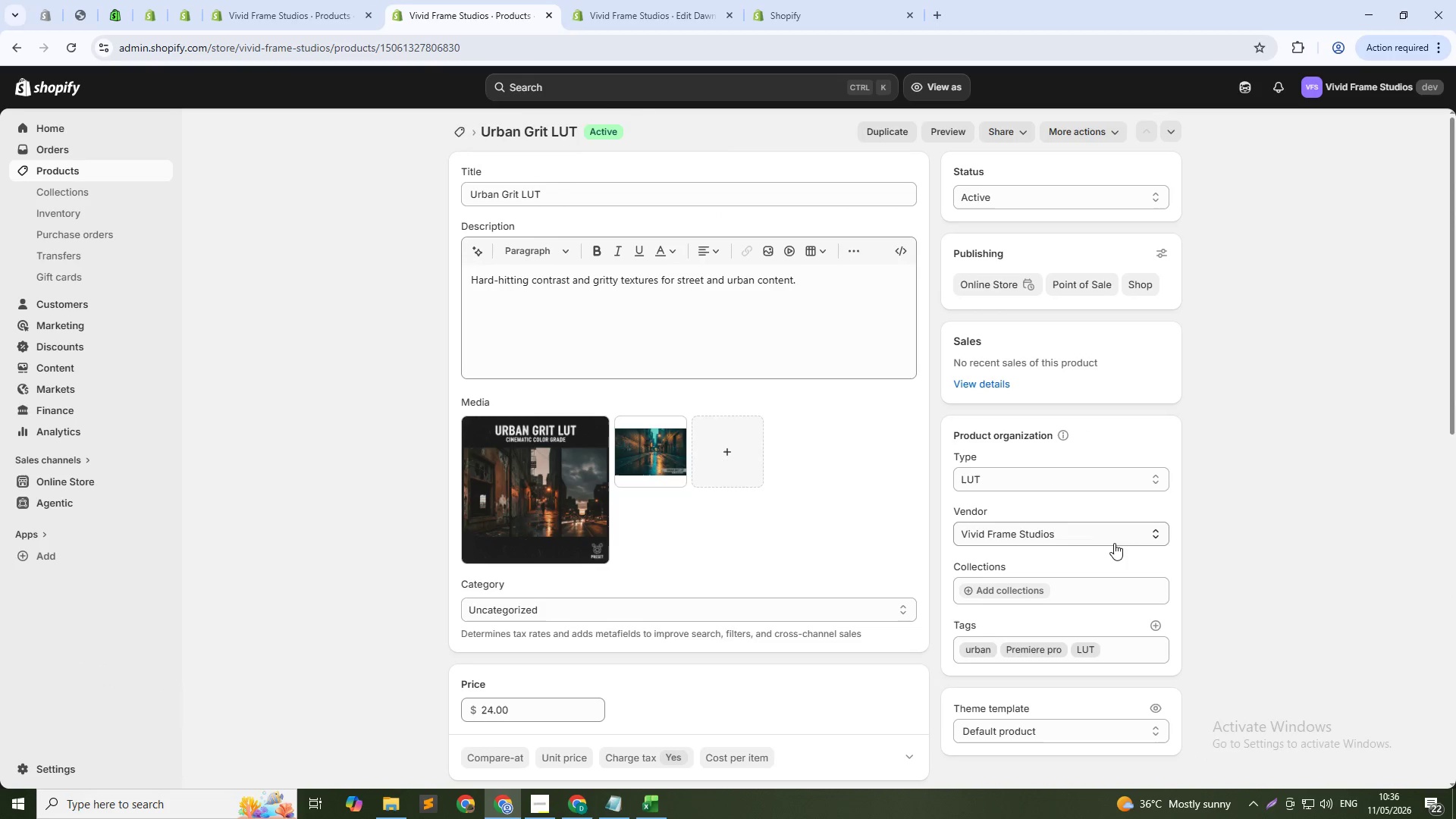 
left_click([1100, 532])
 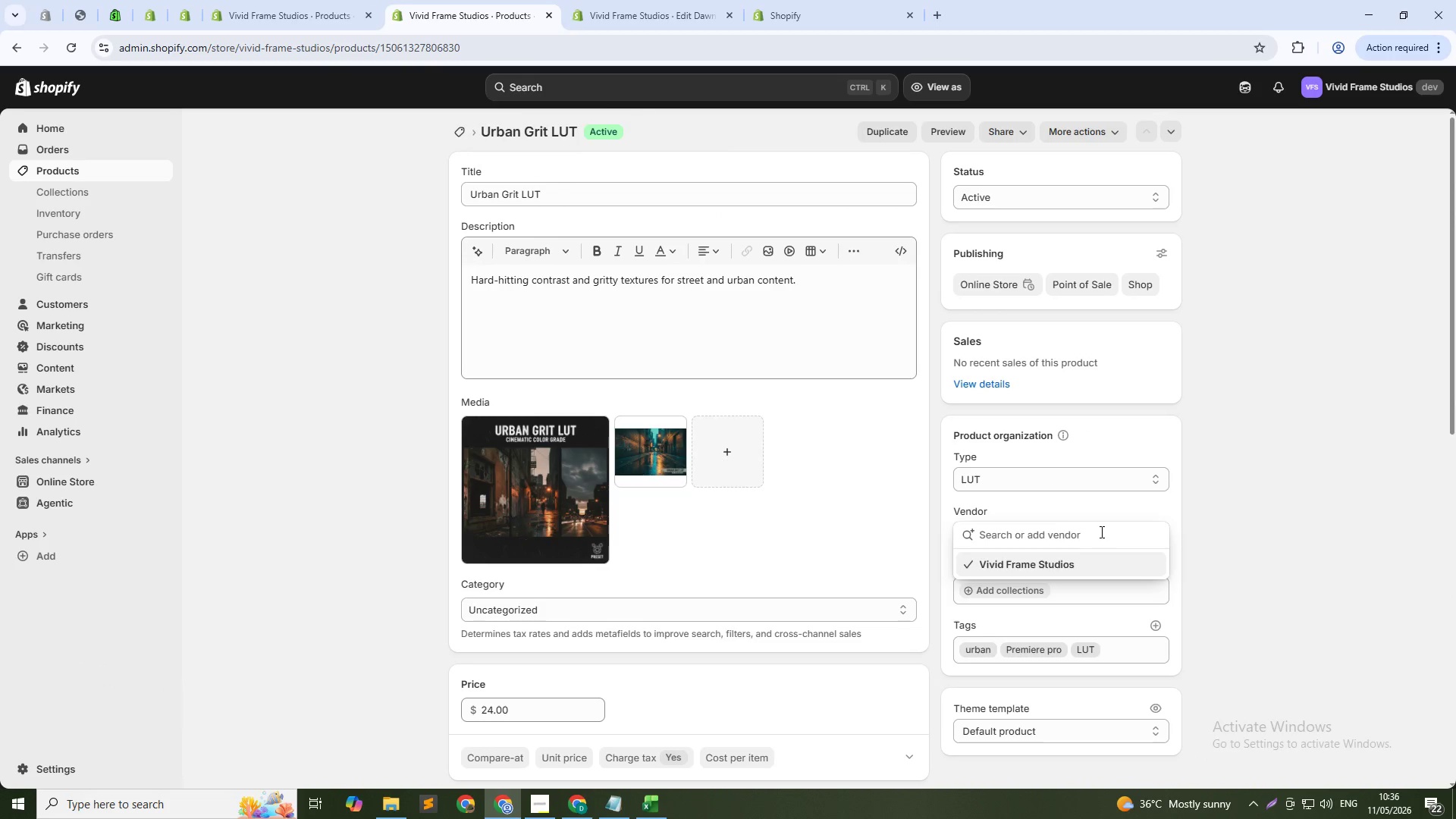 
left_click([1100, 532])
 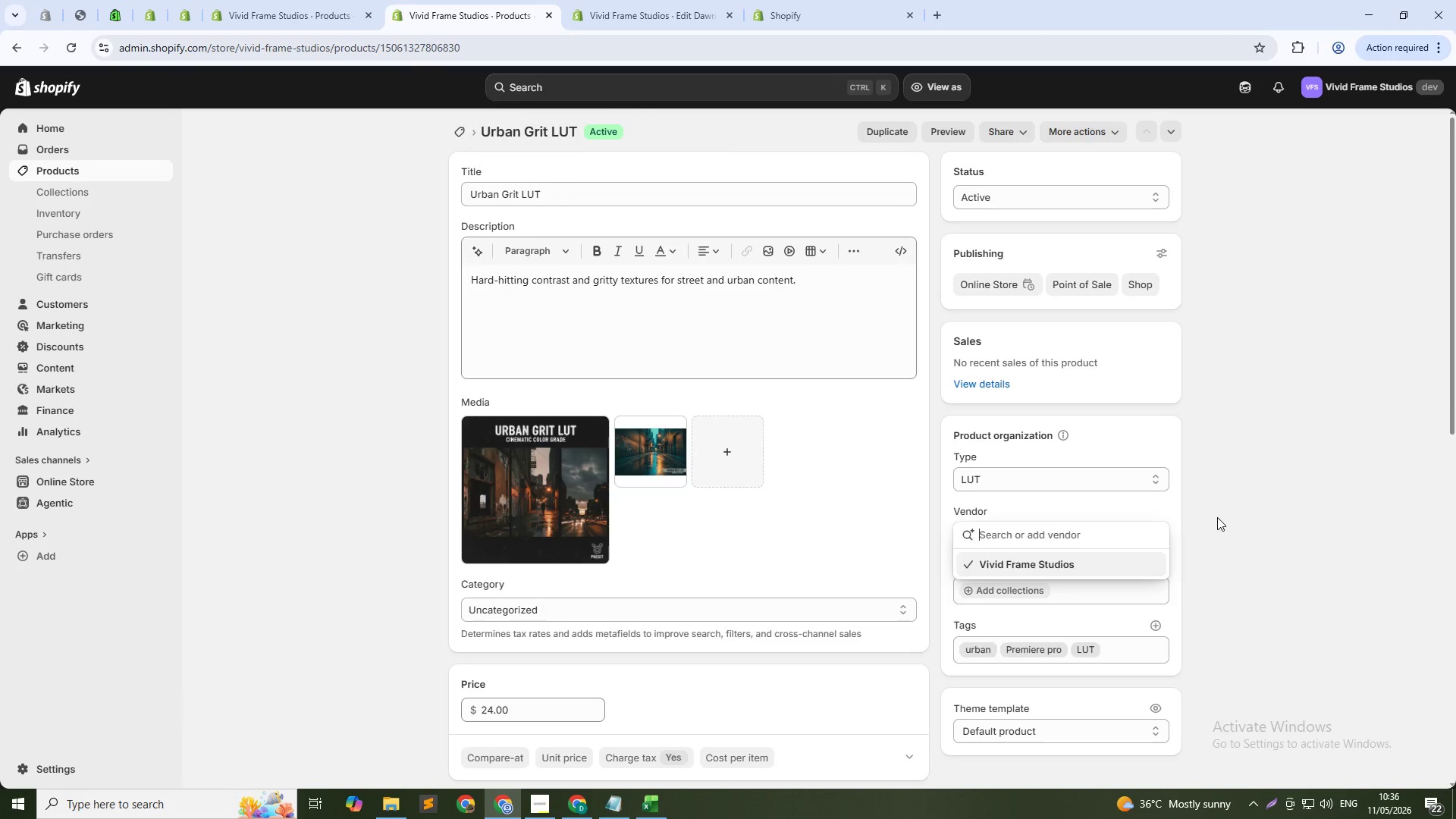 
left_click([1217, 517])
 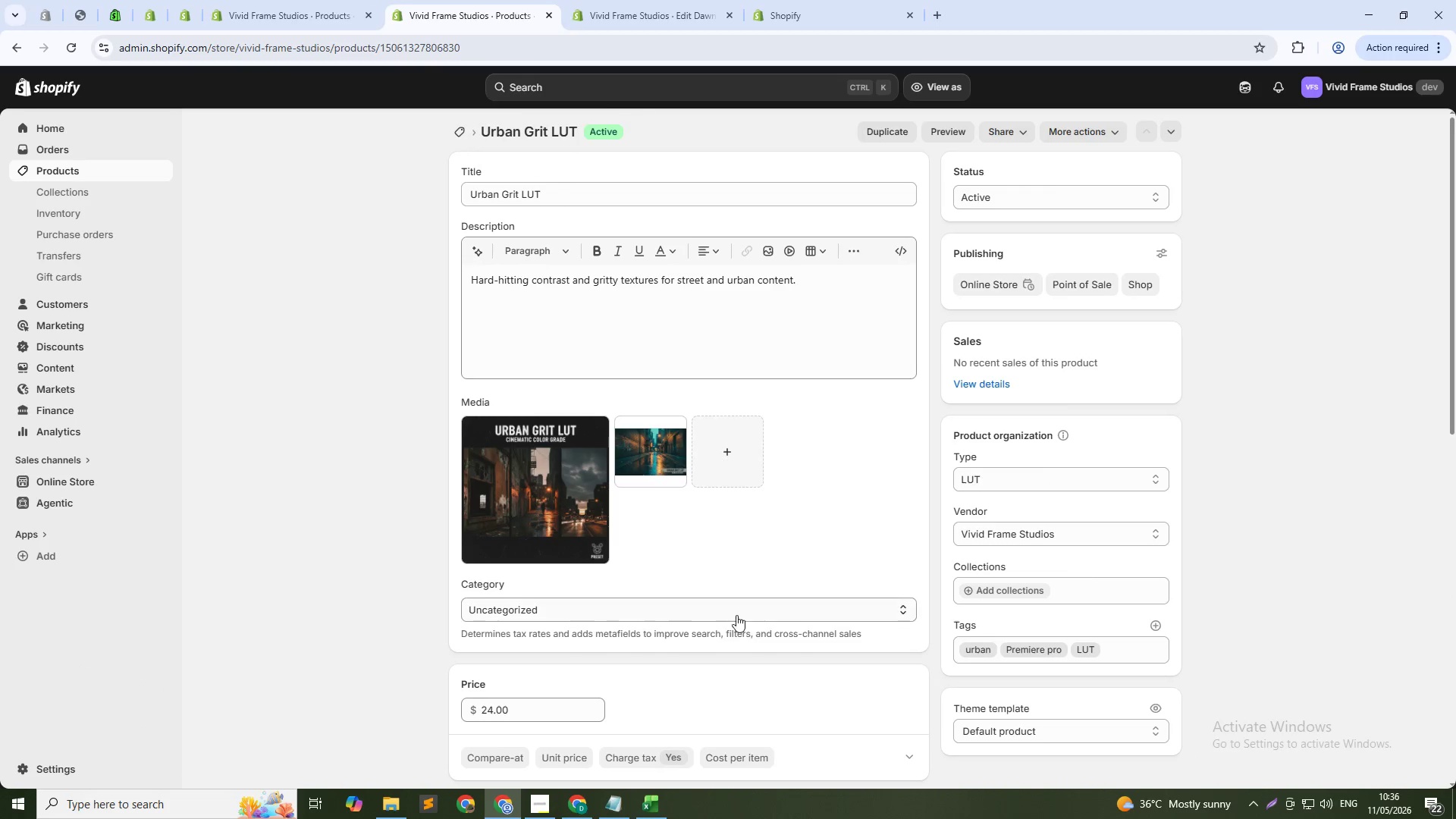 
scroll: coordinate [736, 615], scroll_direction: down, amount: 4.0
 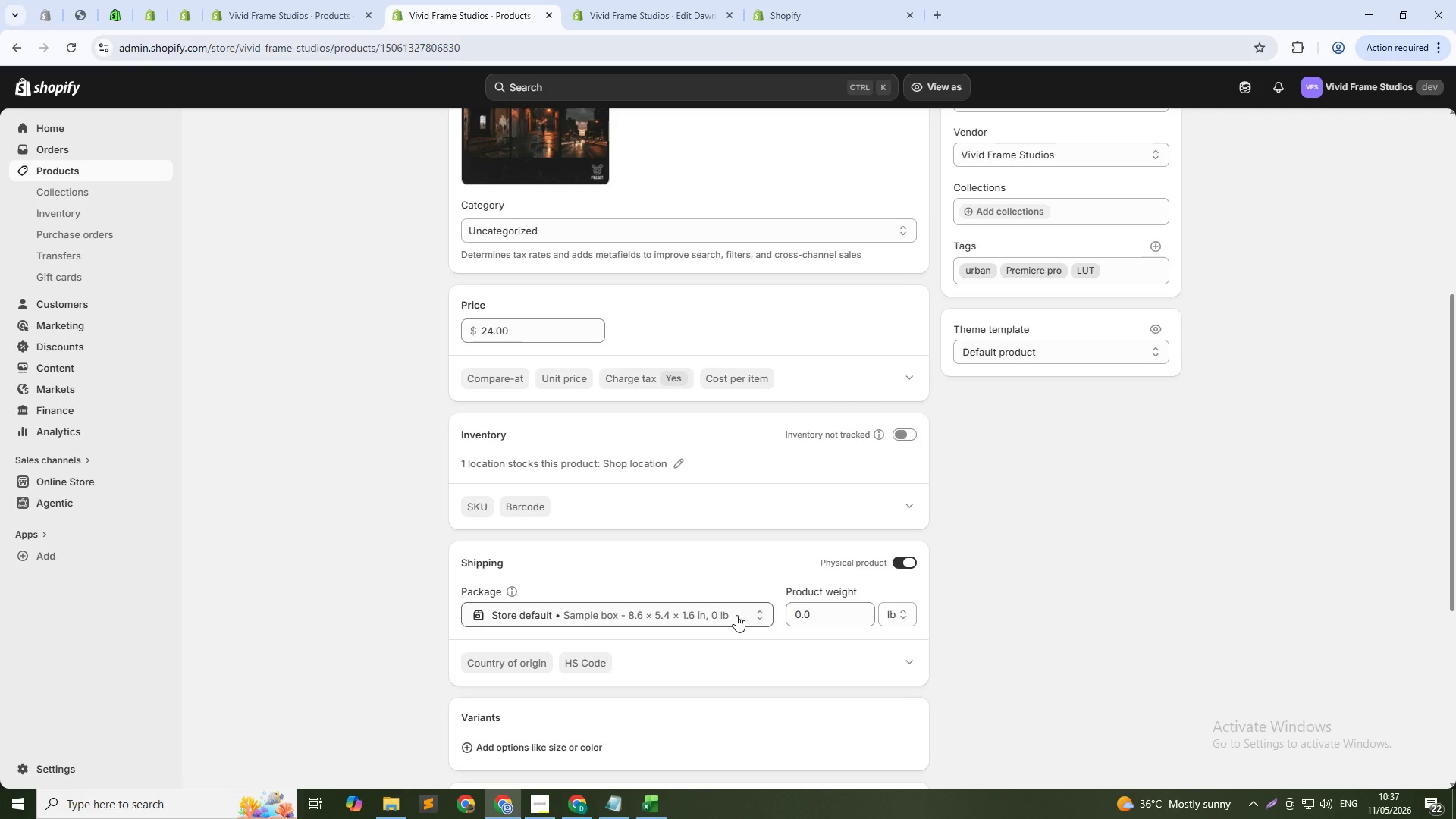 
wait(50.55)
 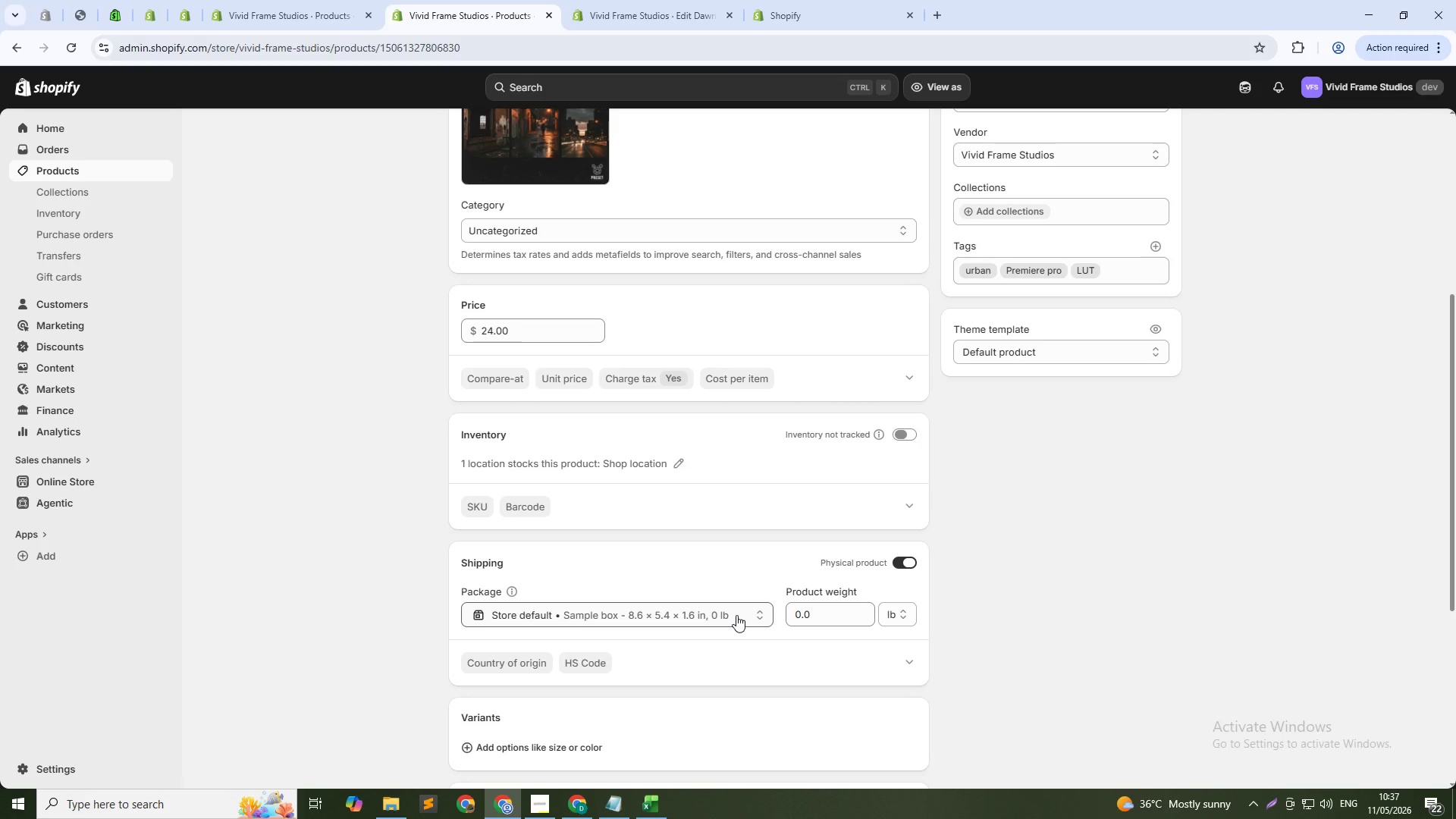 
scroll: coordinate [702, 505], scroll_direction: down, amount: 6.0
 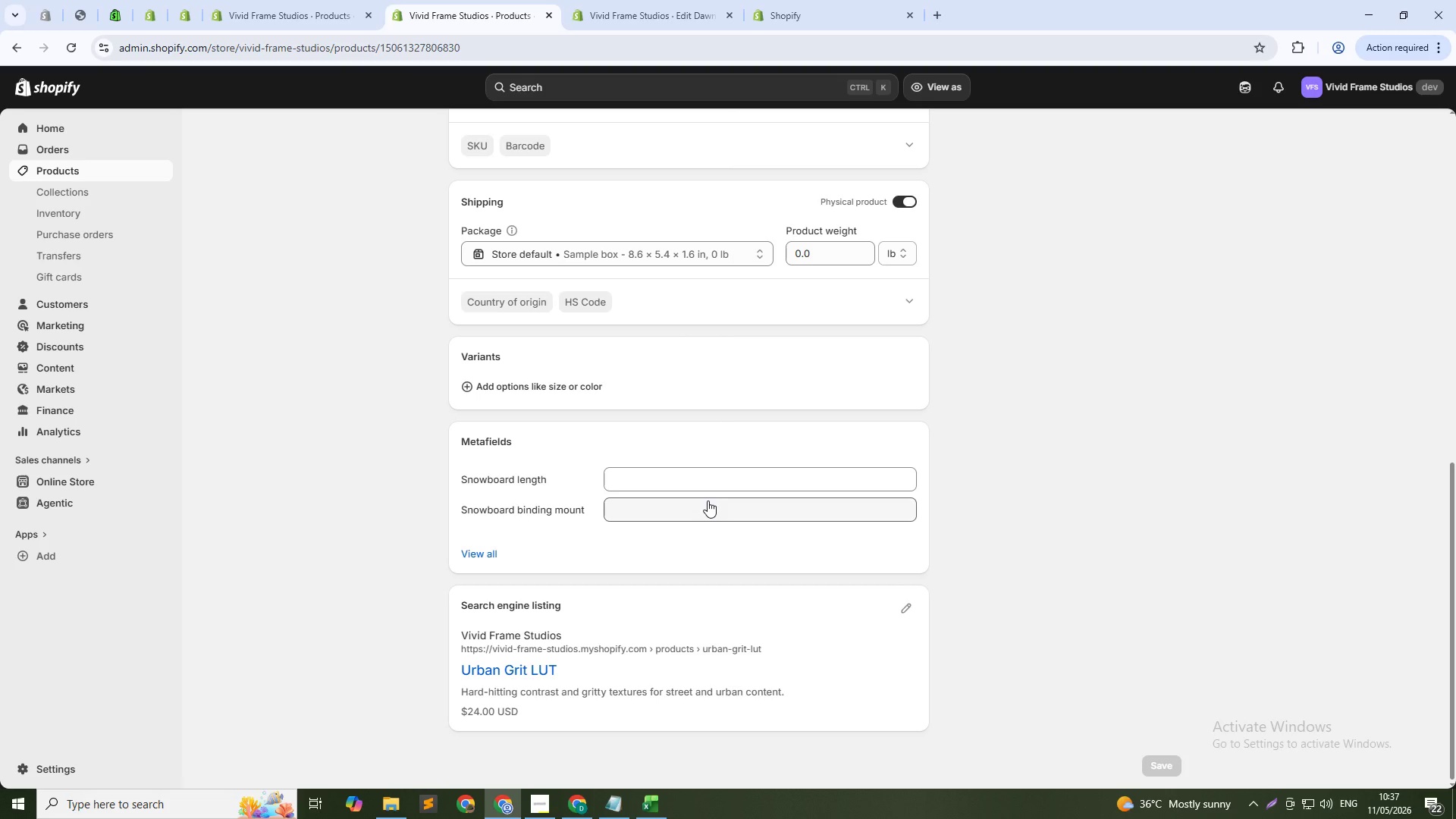 
scroll: coordinate [904, 381], scroll_direction: up, amount: 17.0
 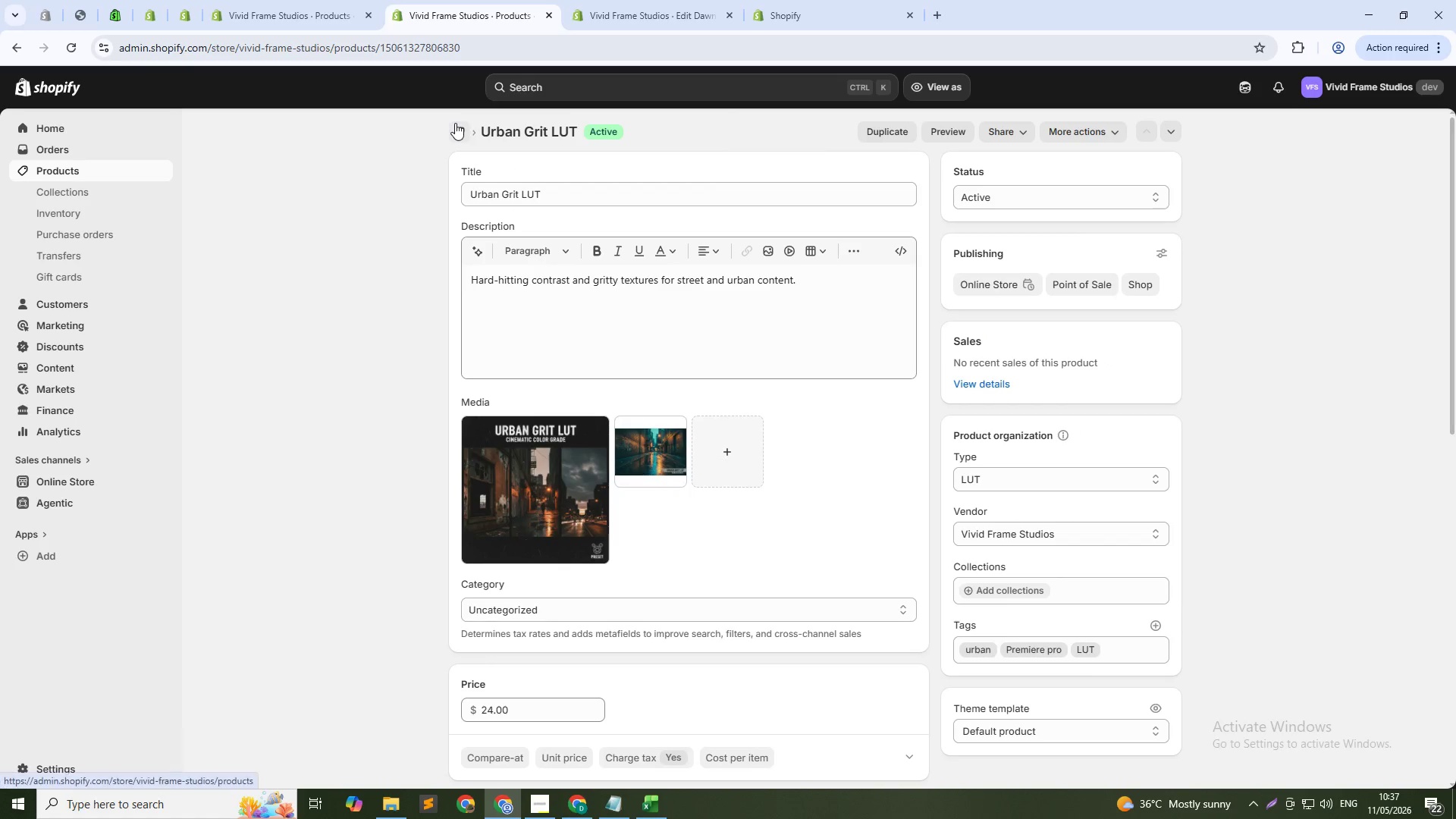 
left_click([455, 123])
 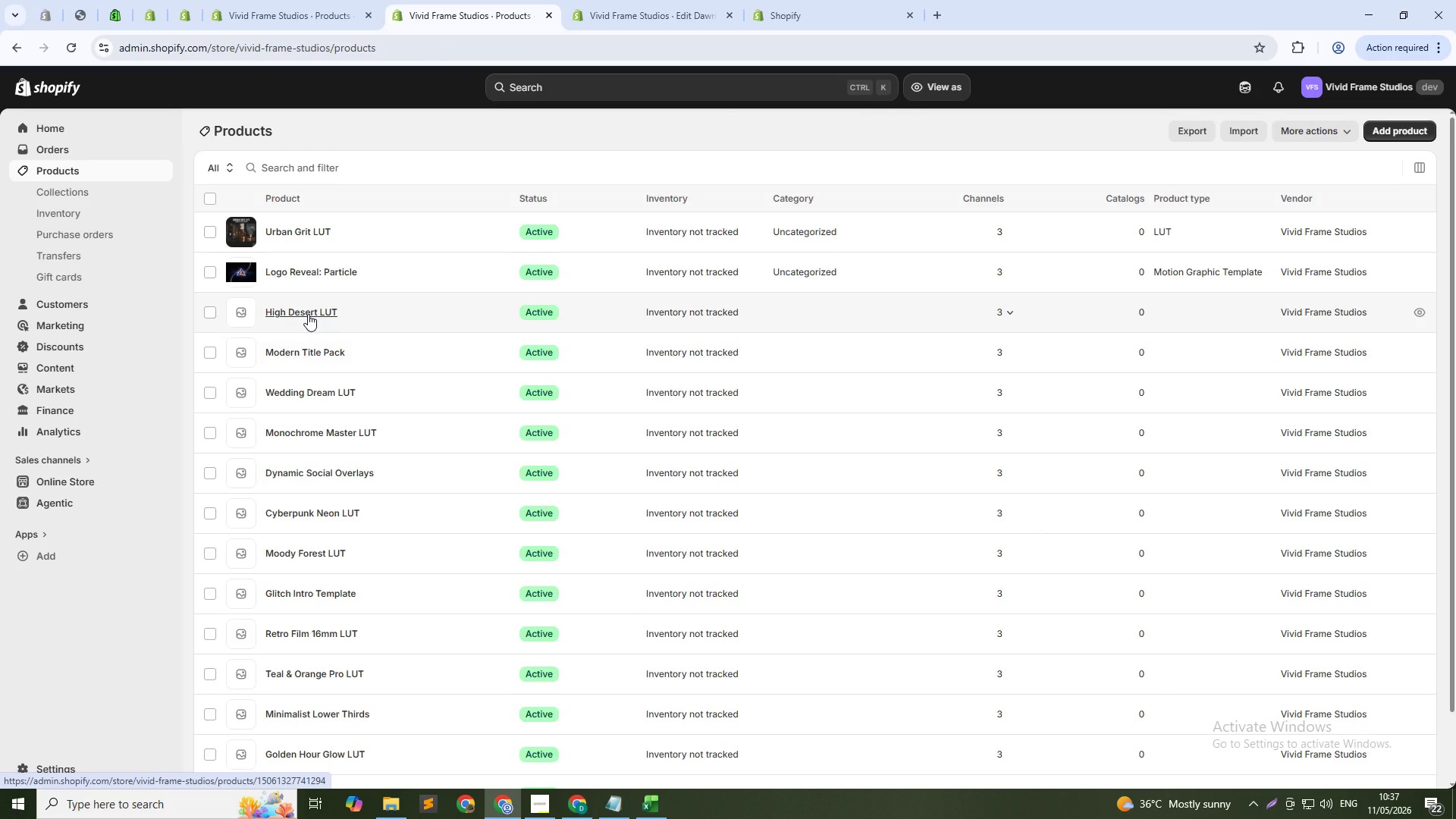 
left_click([308, 314])
 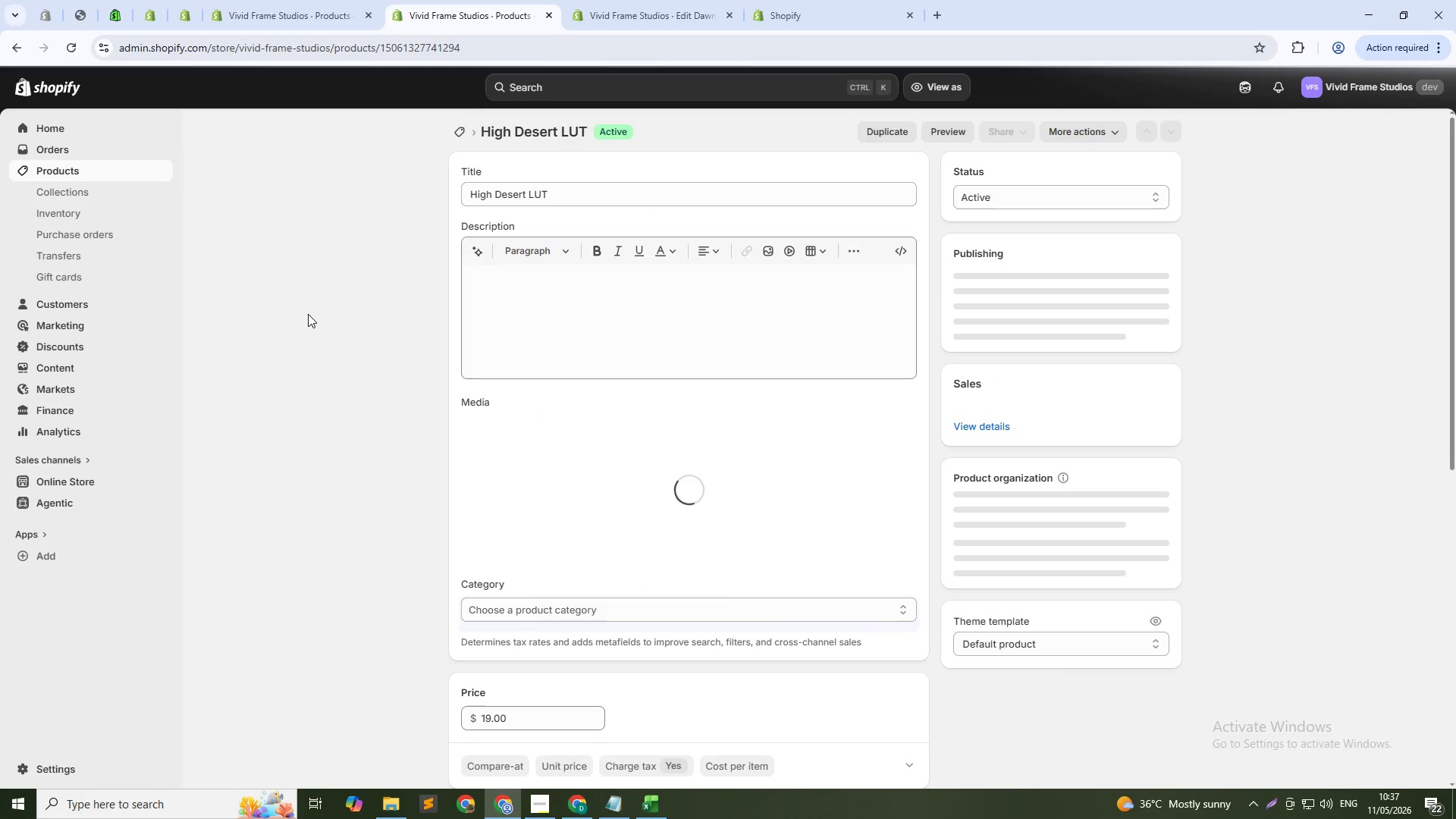 
left_click([554, 188])
 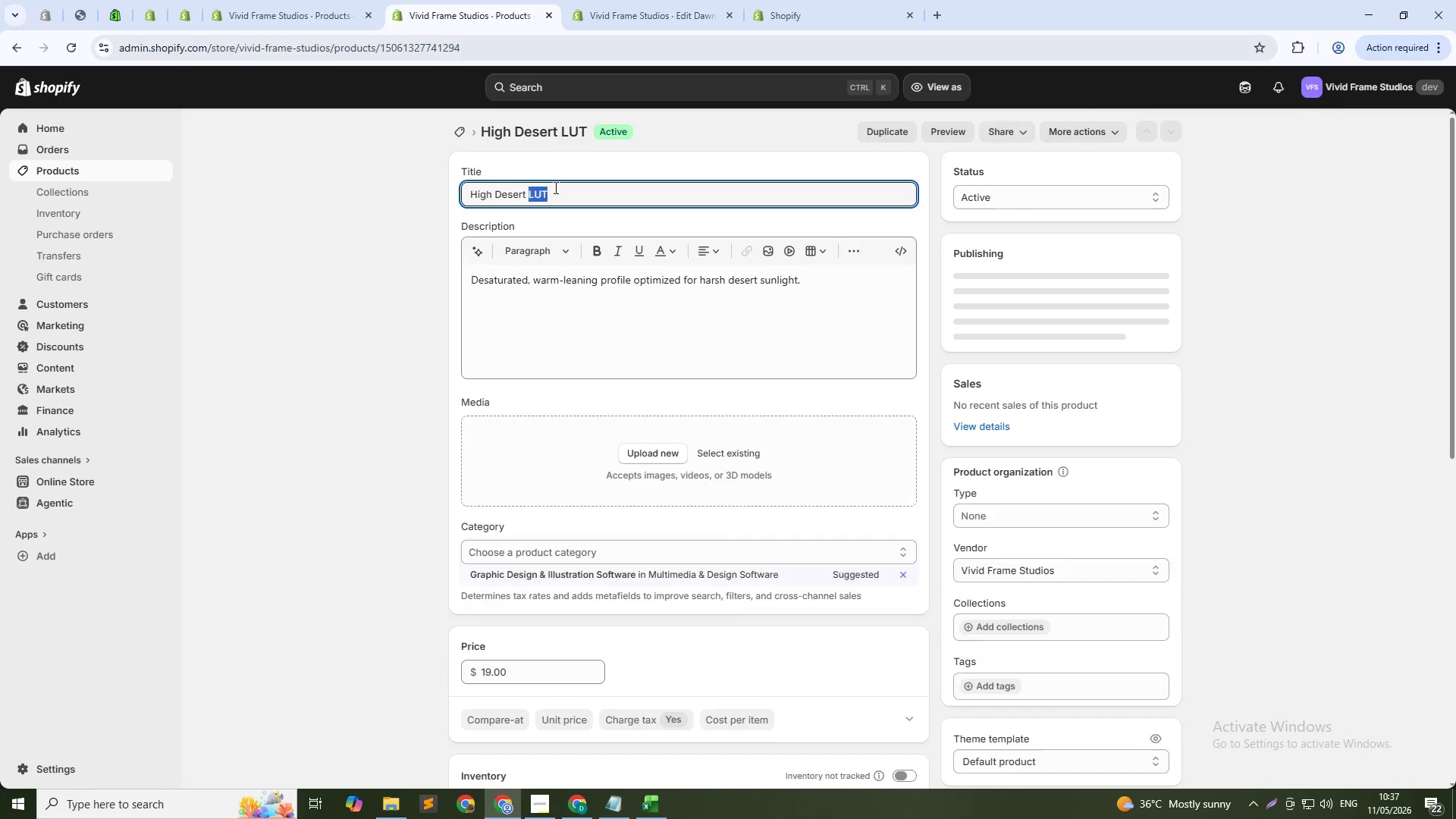 
double_click([554, 187])
 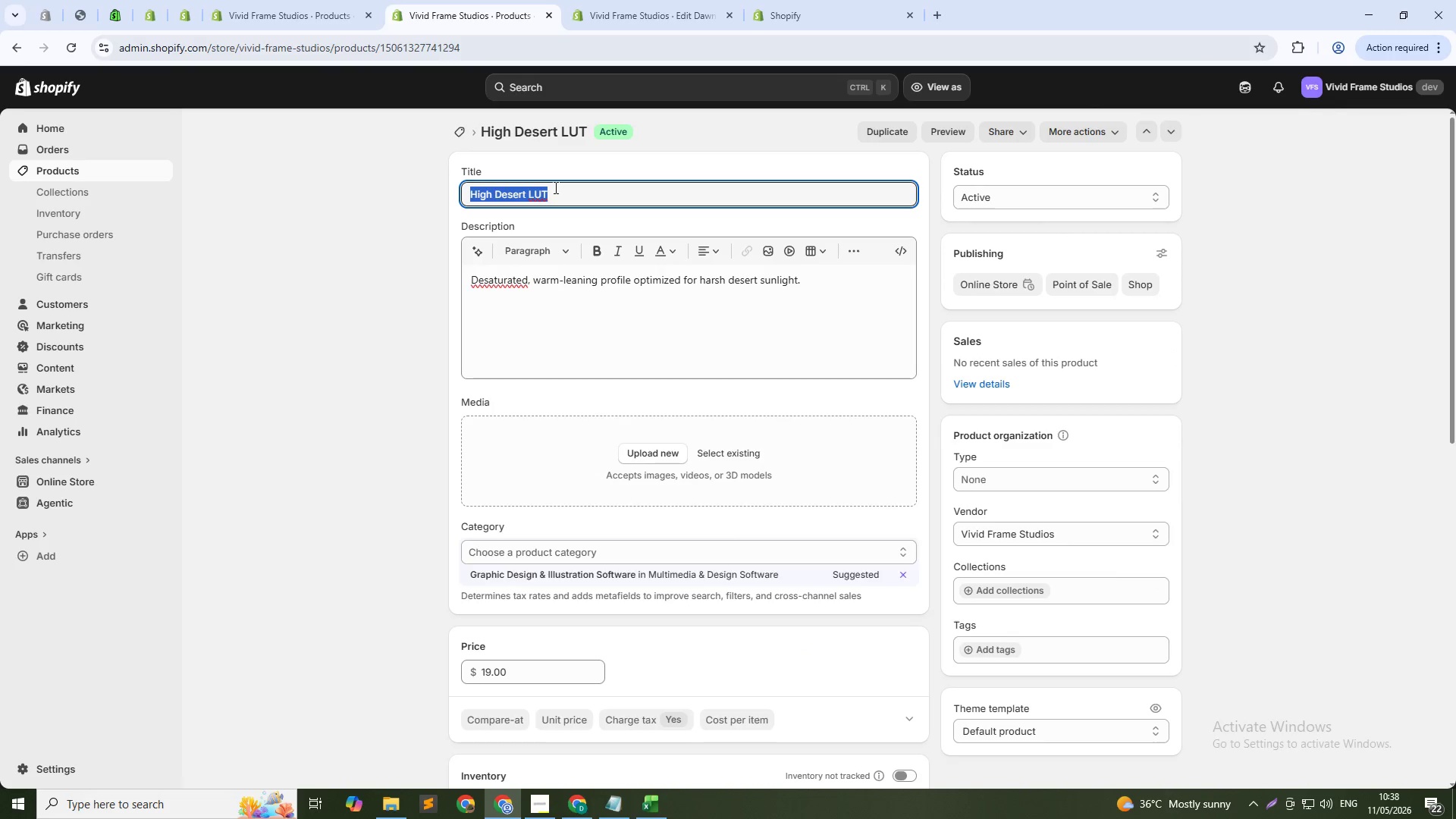 
key(Control+C)
 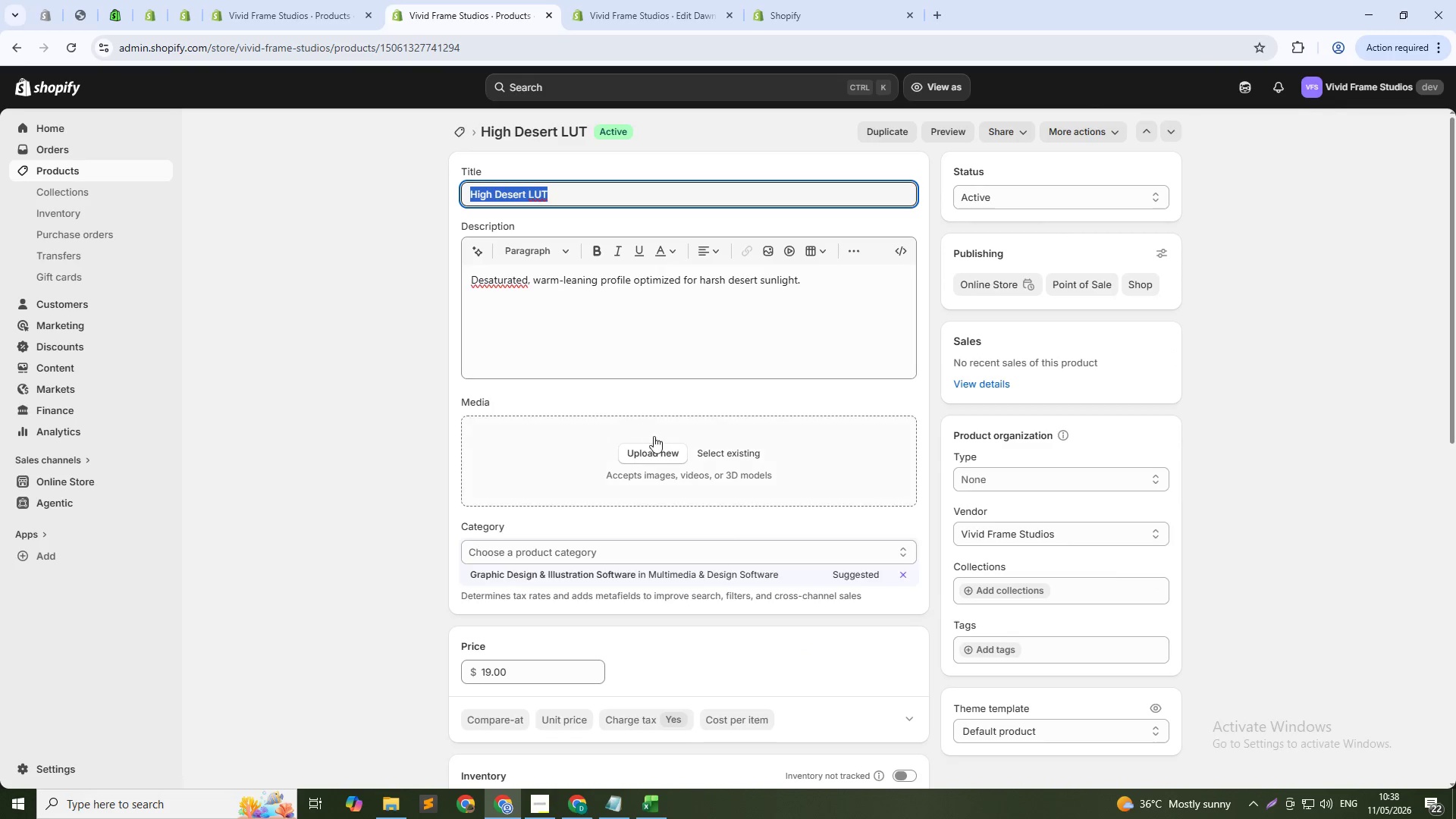 
left_click([736, 447])
 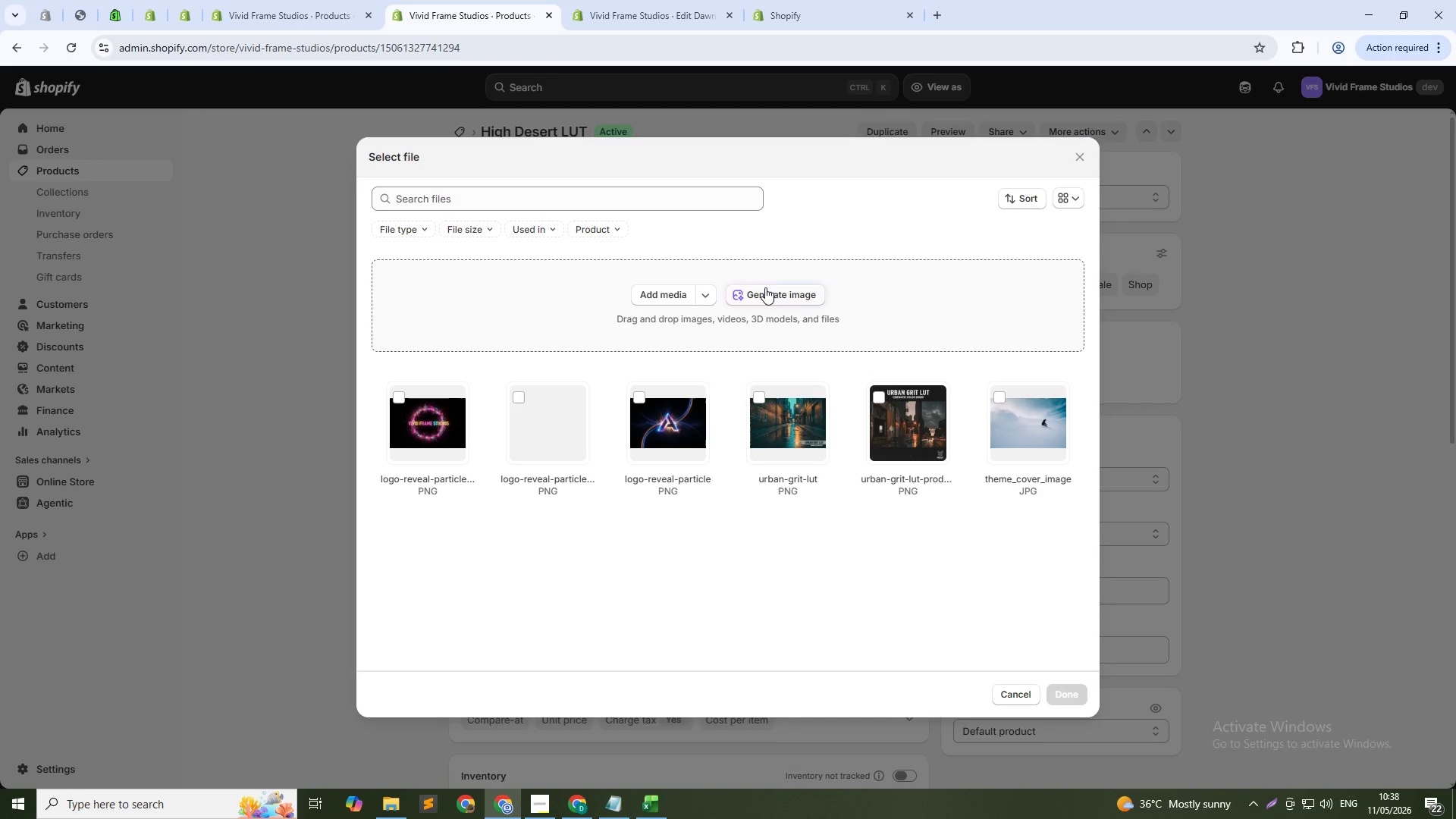 
left_click([761, 289])
 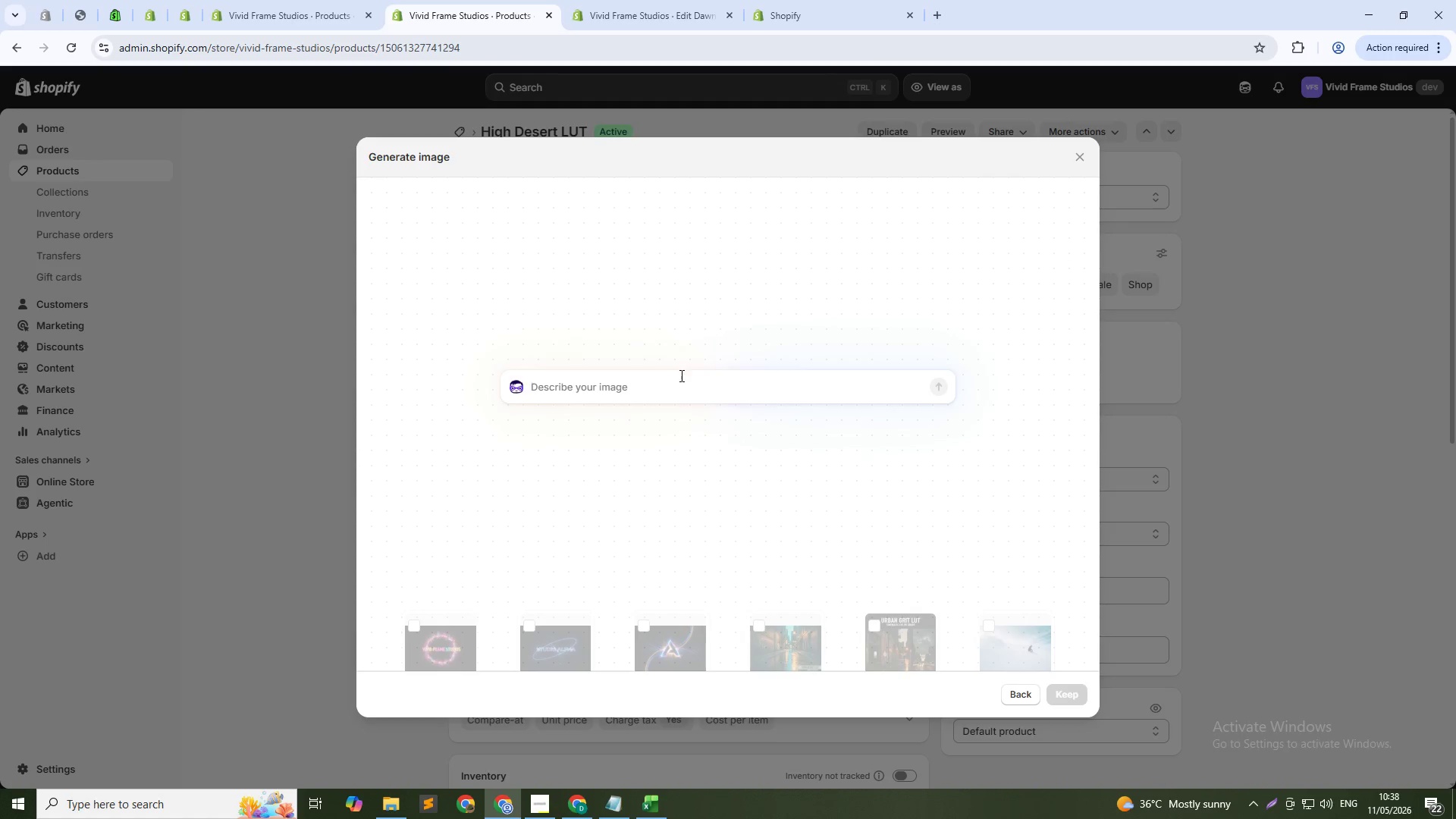 
left_click([680, 375])
 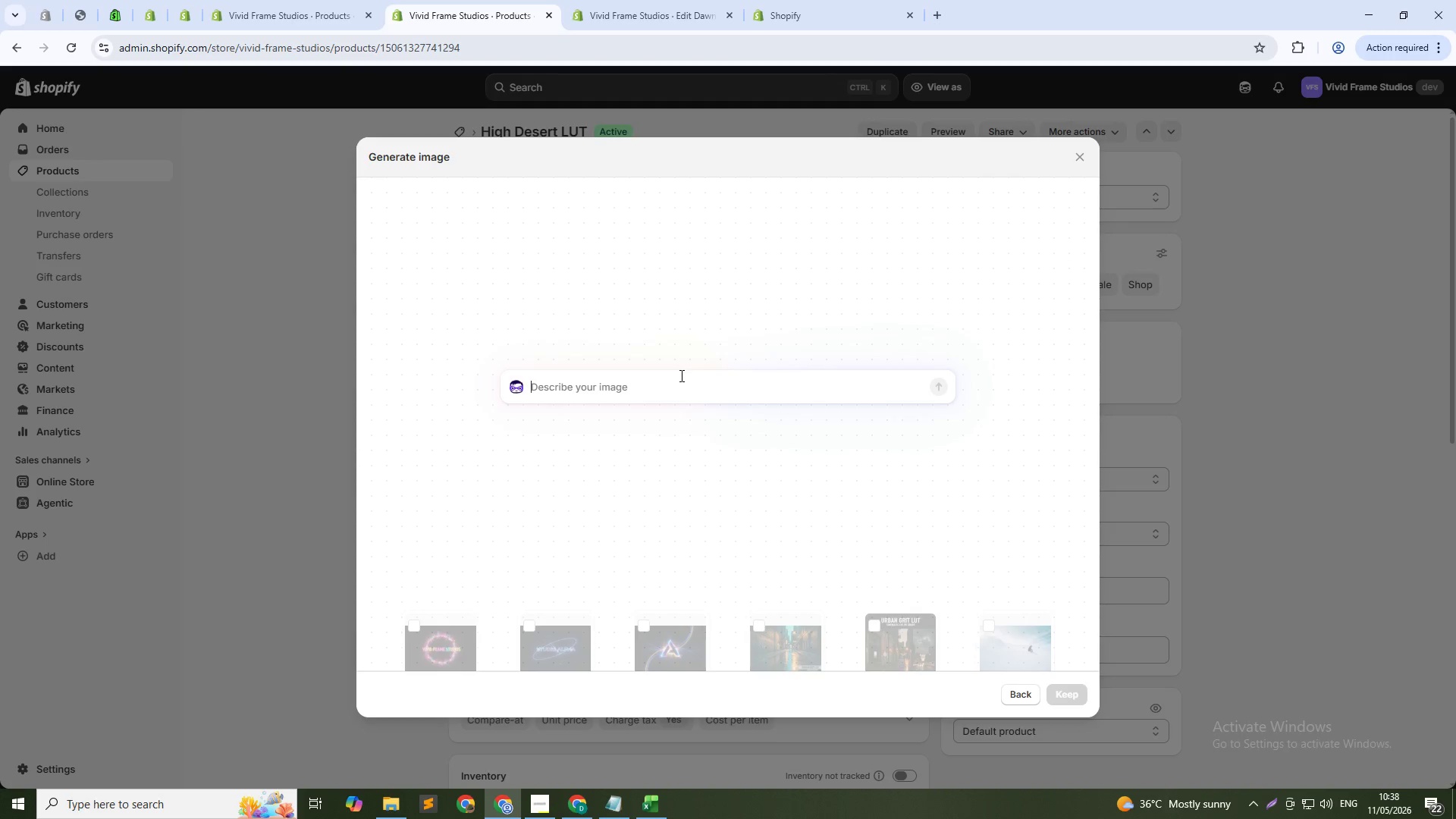 
key(Control+V)
 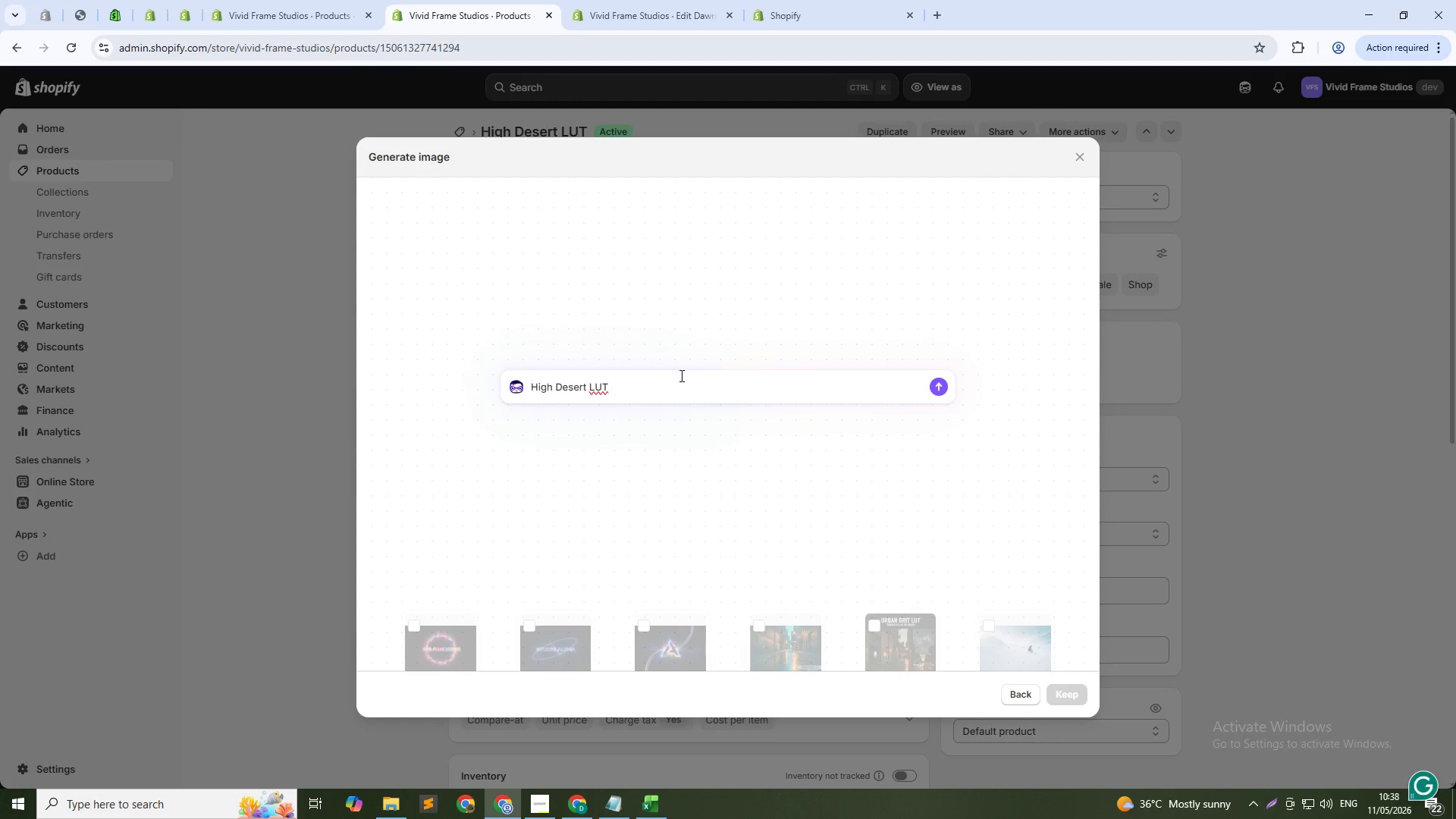 
key(NumpadEnter)
 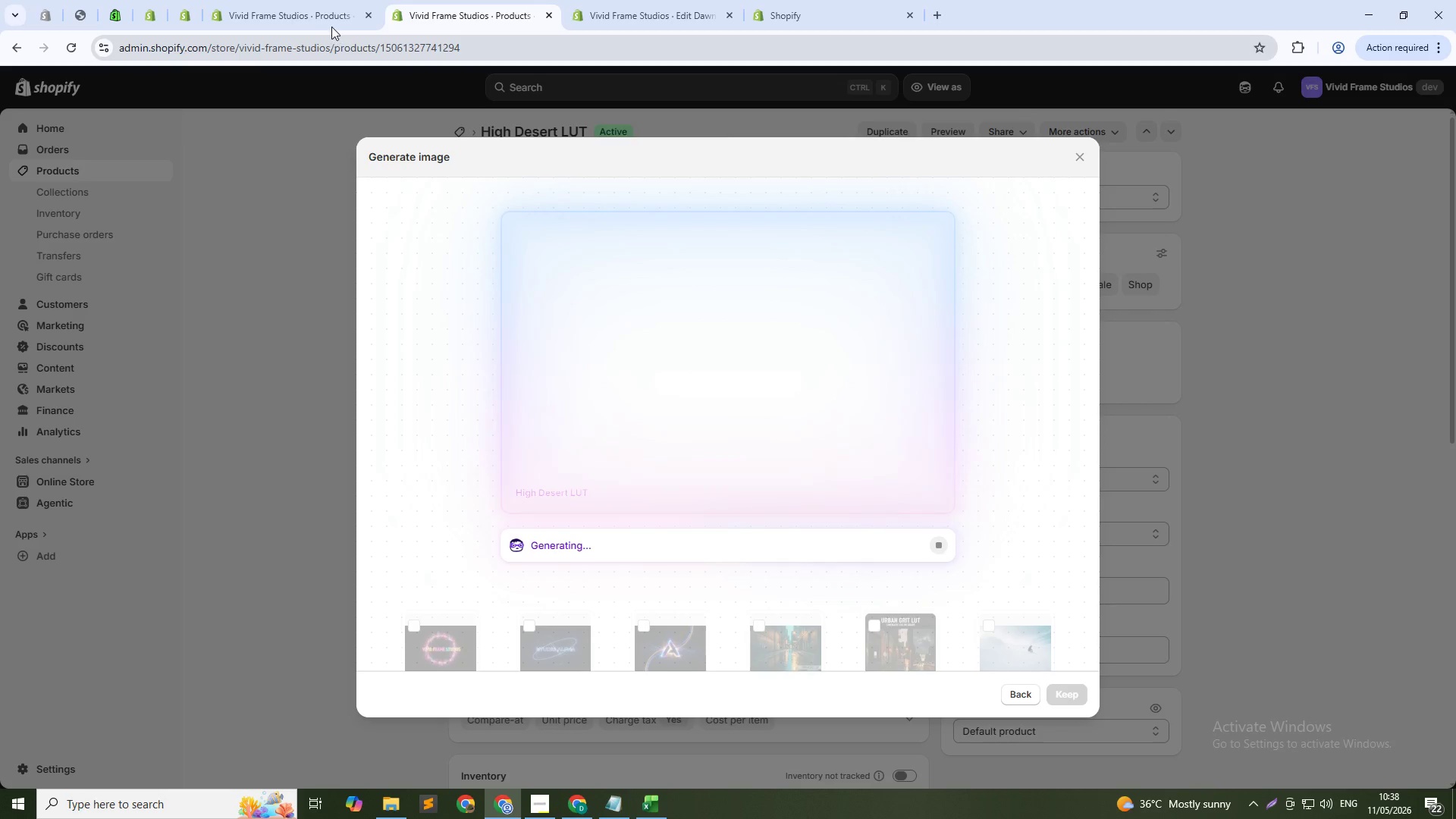 
left_click([331, 24])
 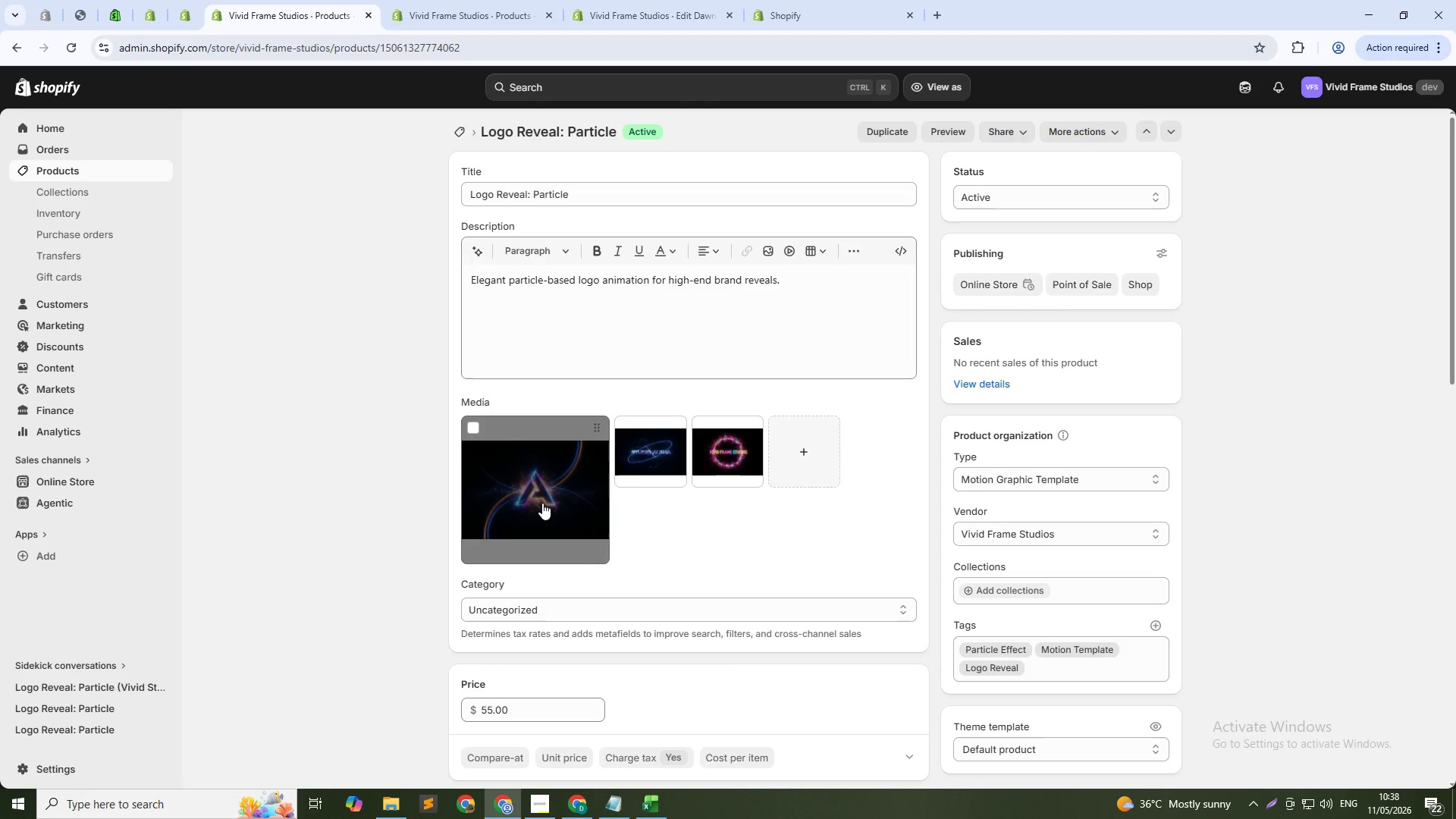 
left_click([542, 503])
 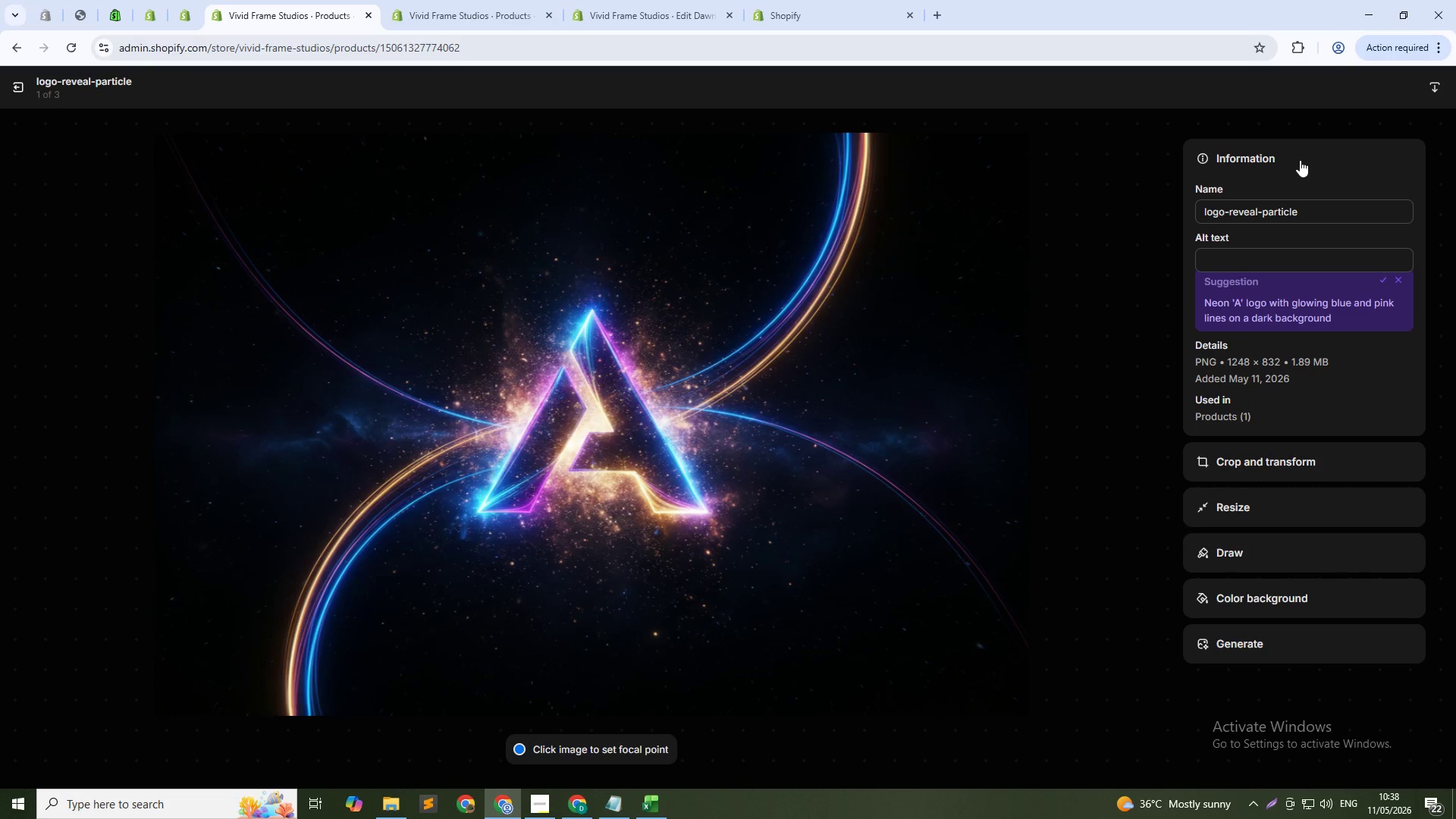 
double_click([1310, 215])
 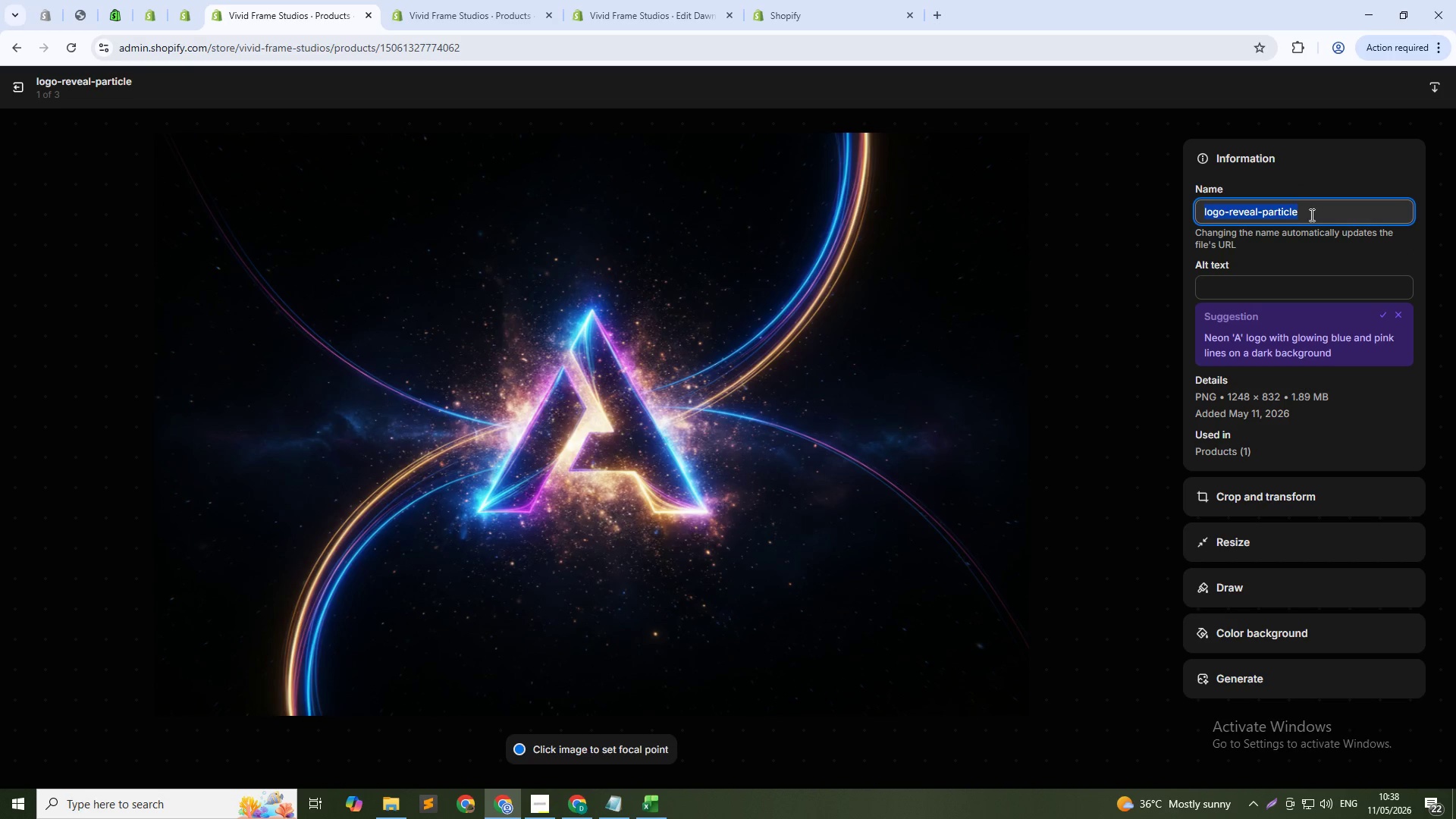 
triple_click([1310, 215])
 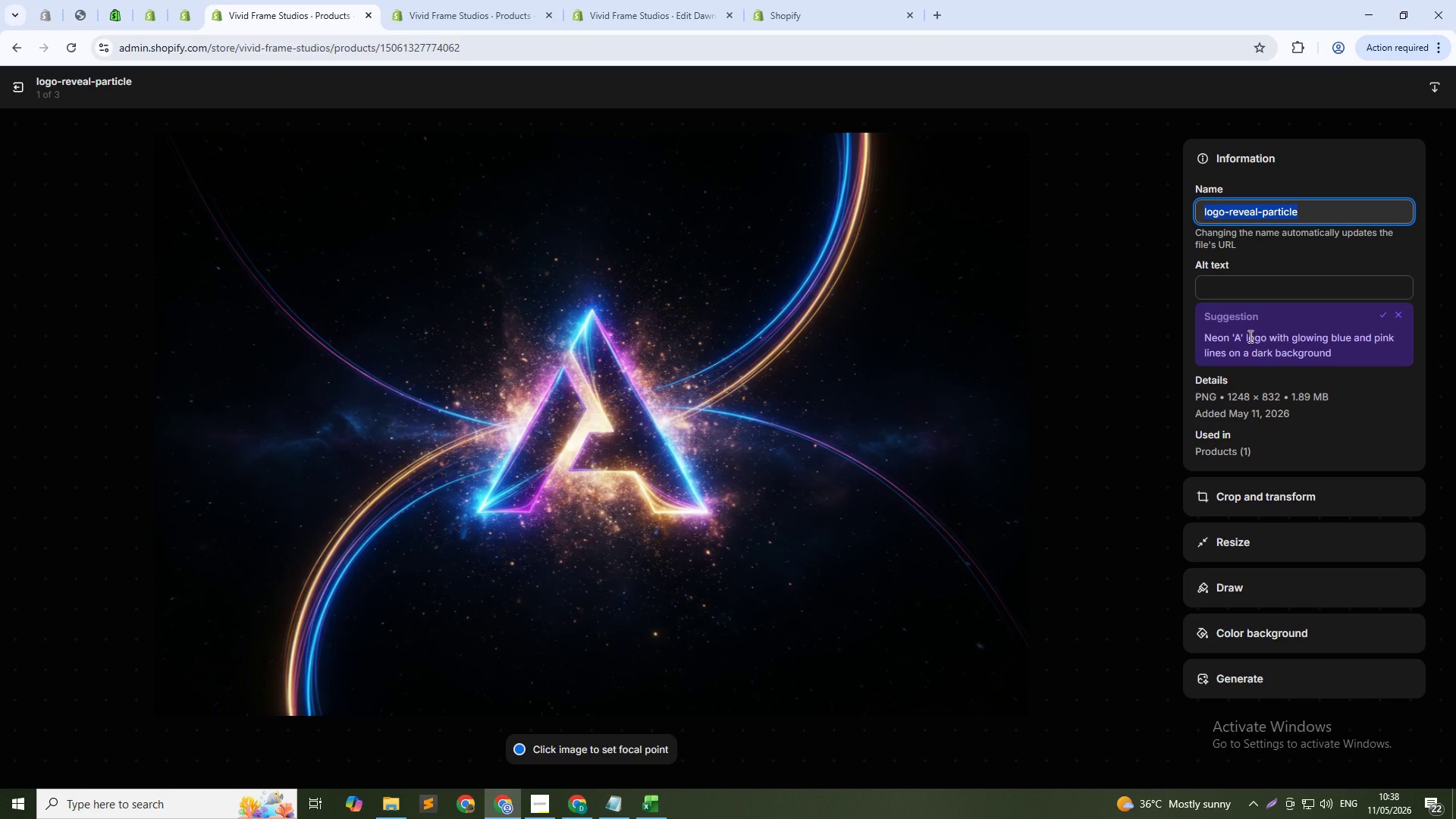 
wait(6.09)
 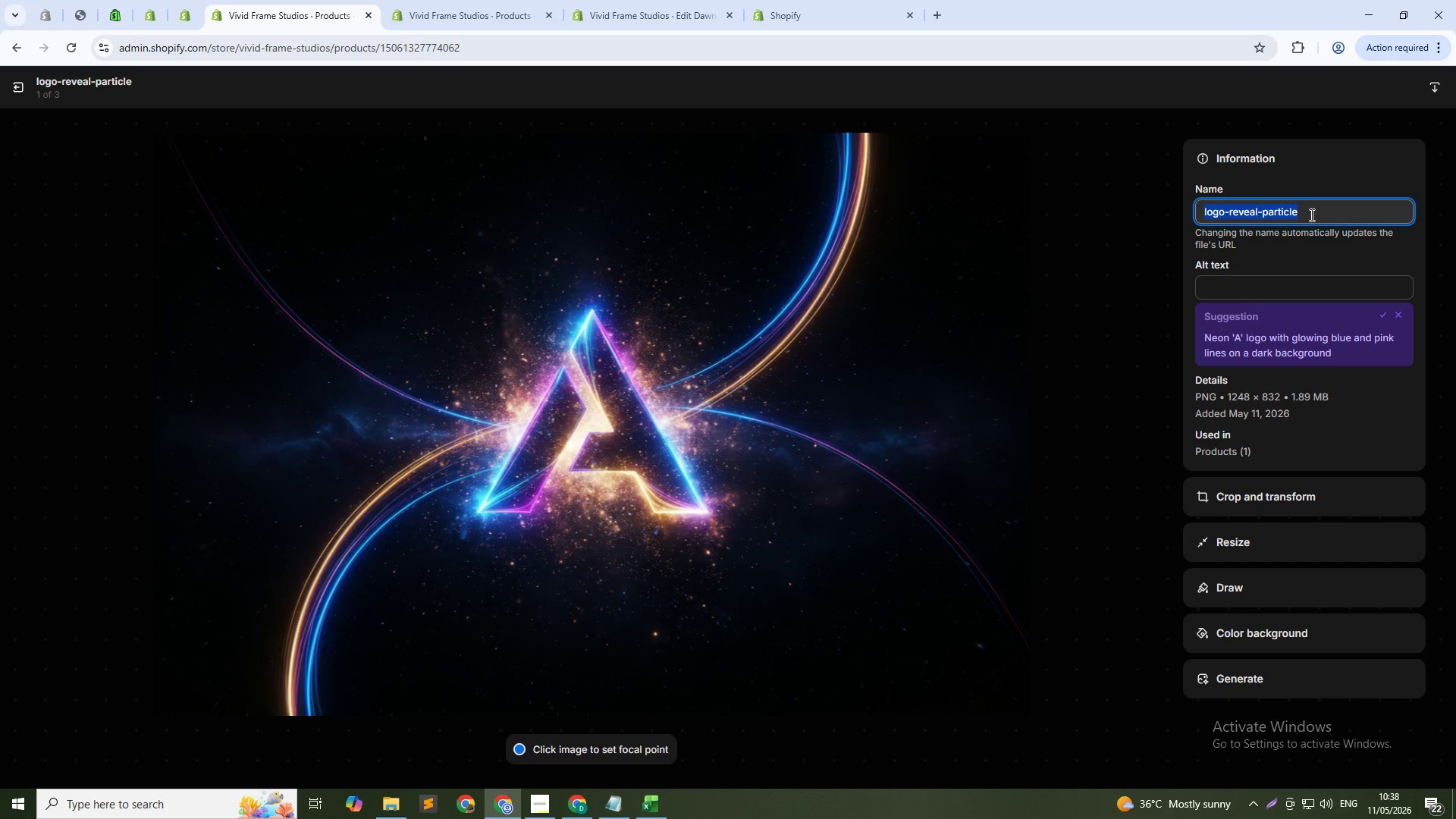 
left_click([1387, 313])
 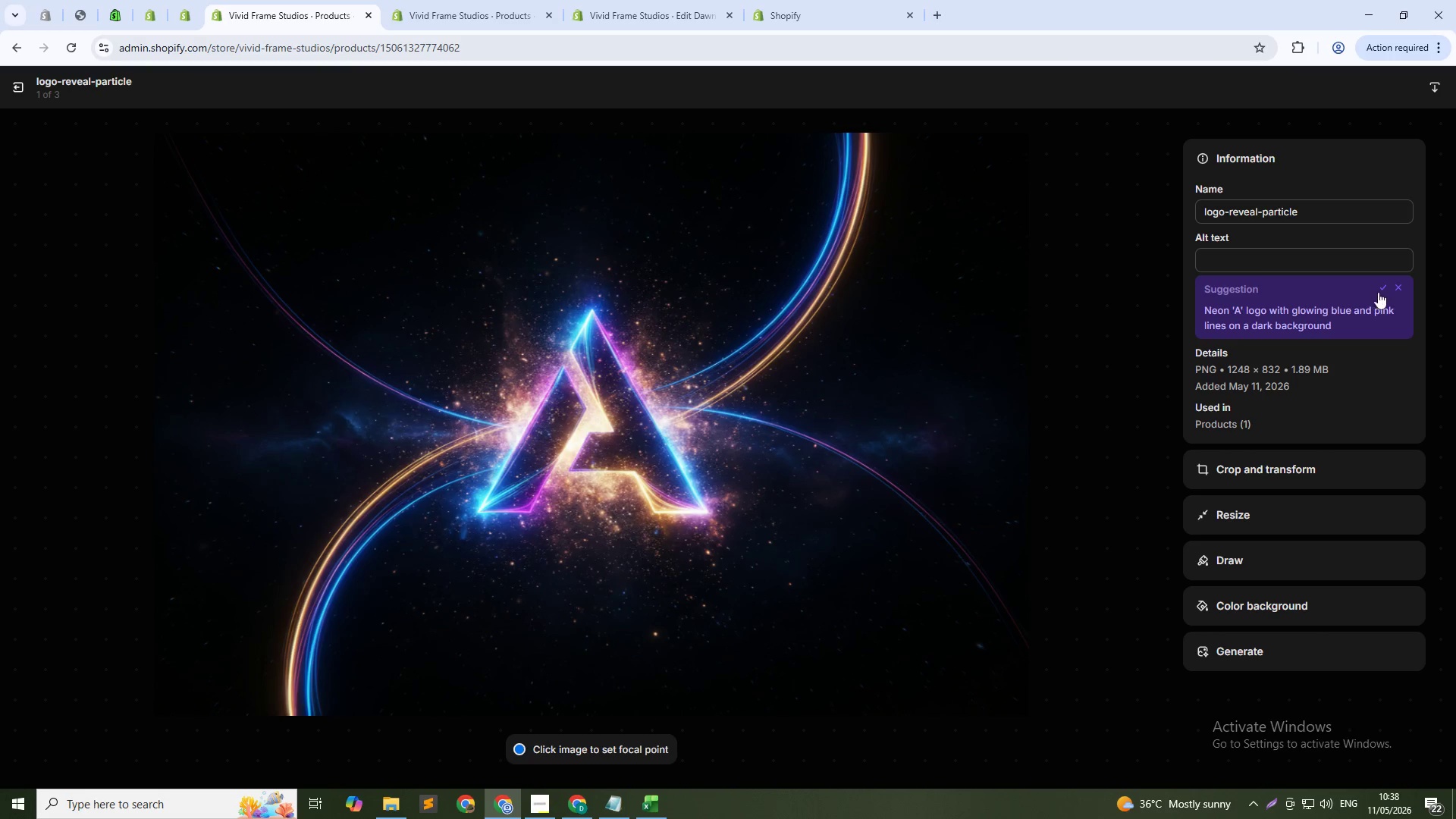 
left_click([1383, 289])
 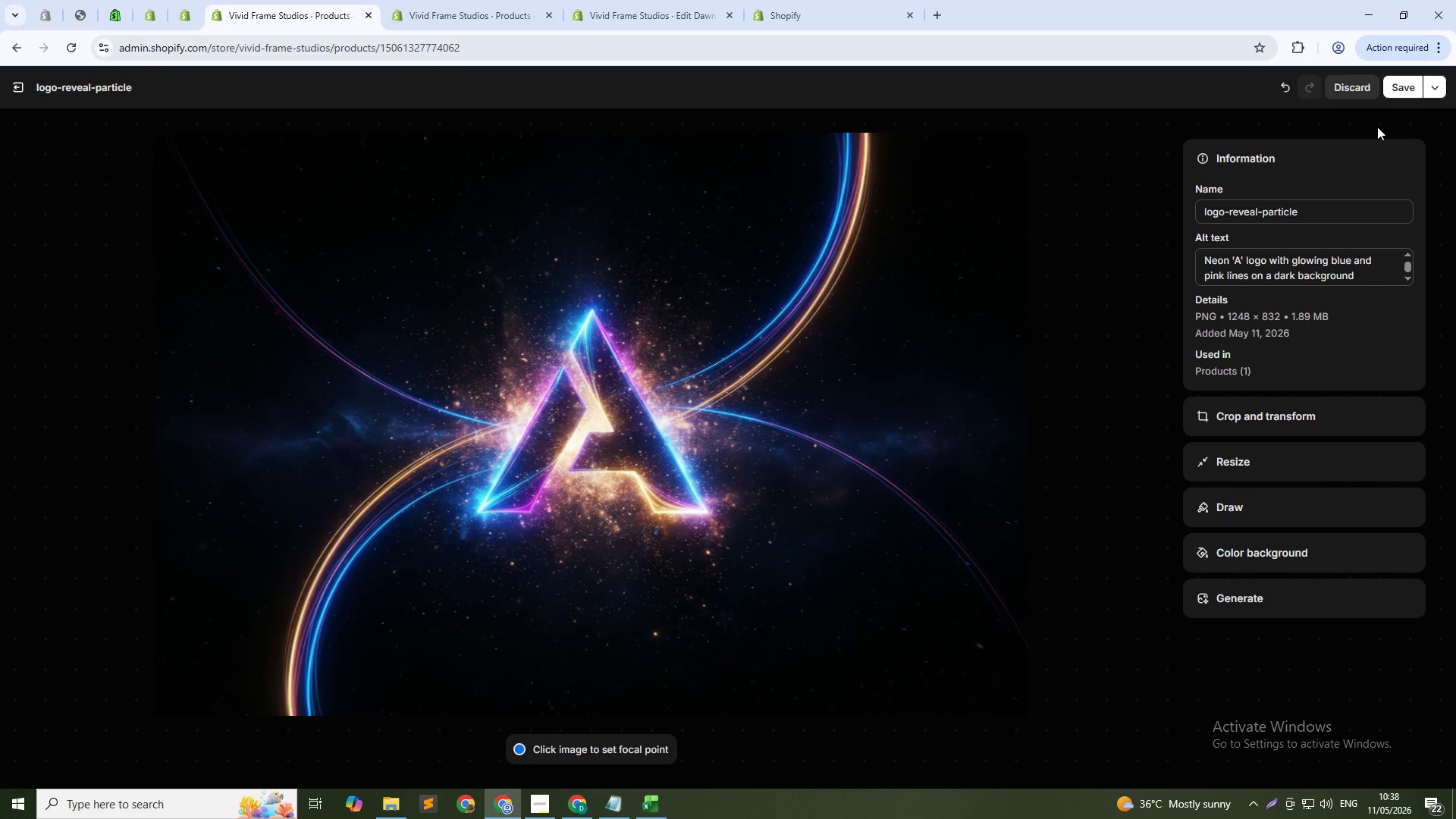 
left_click([1400, 91])
 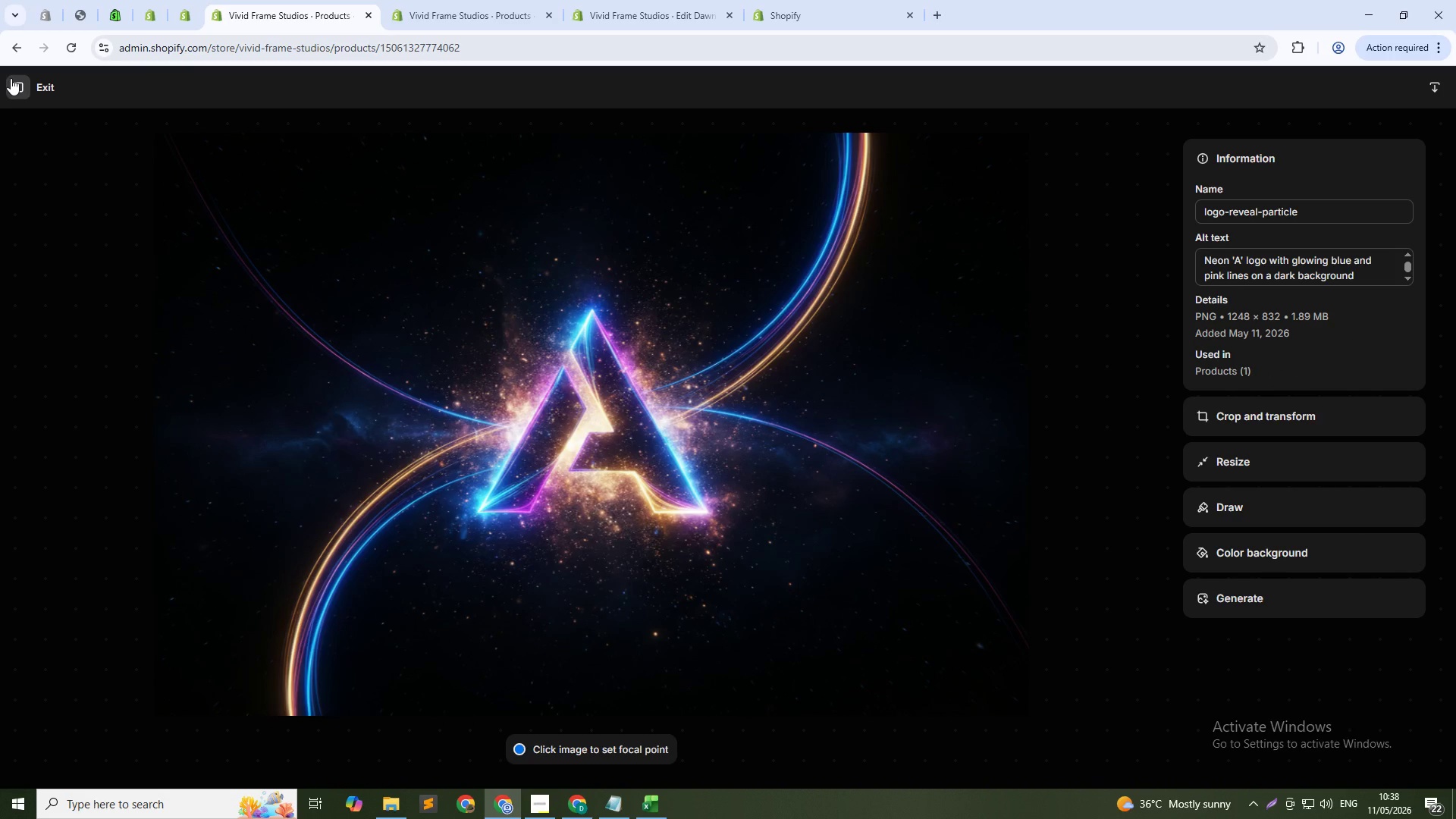 
left_click([11, 78])
 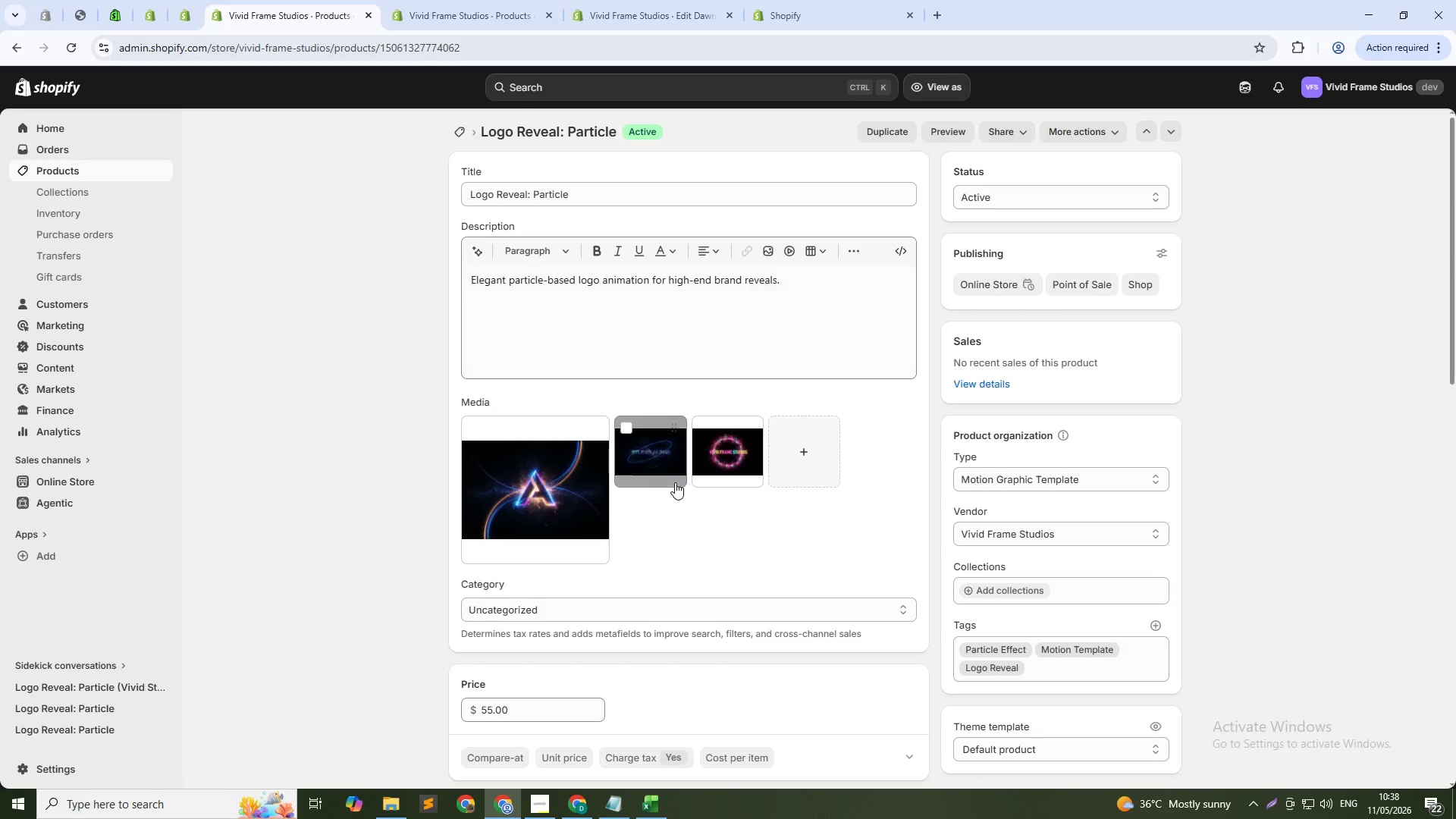 
left_click([652, 440])
 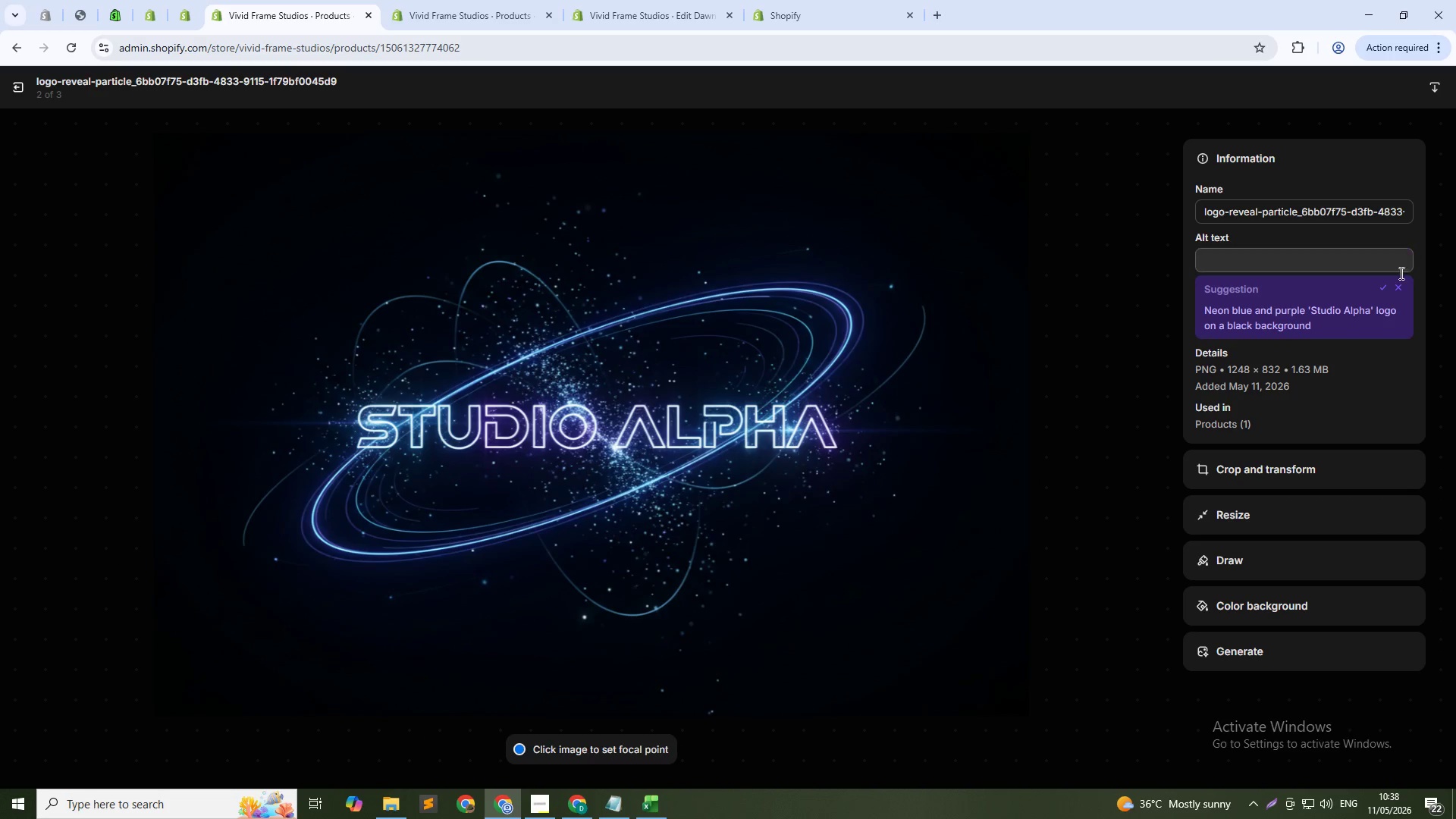 
left_click([1384, 286])
 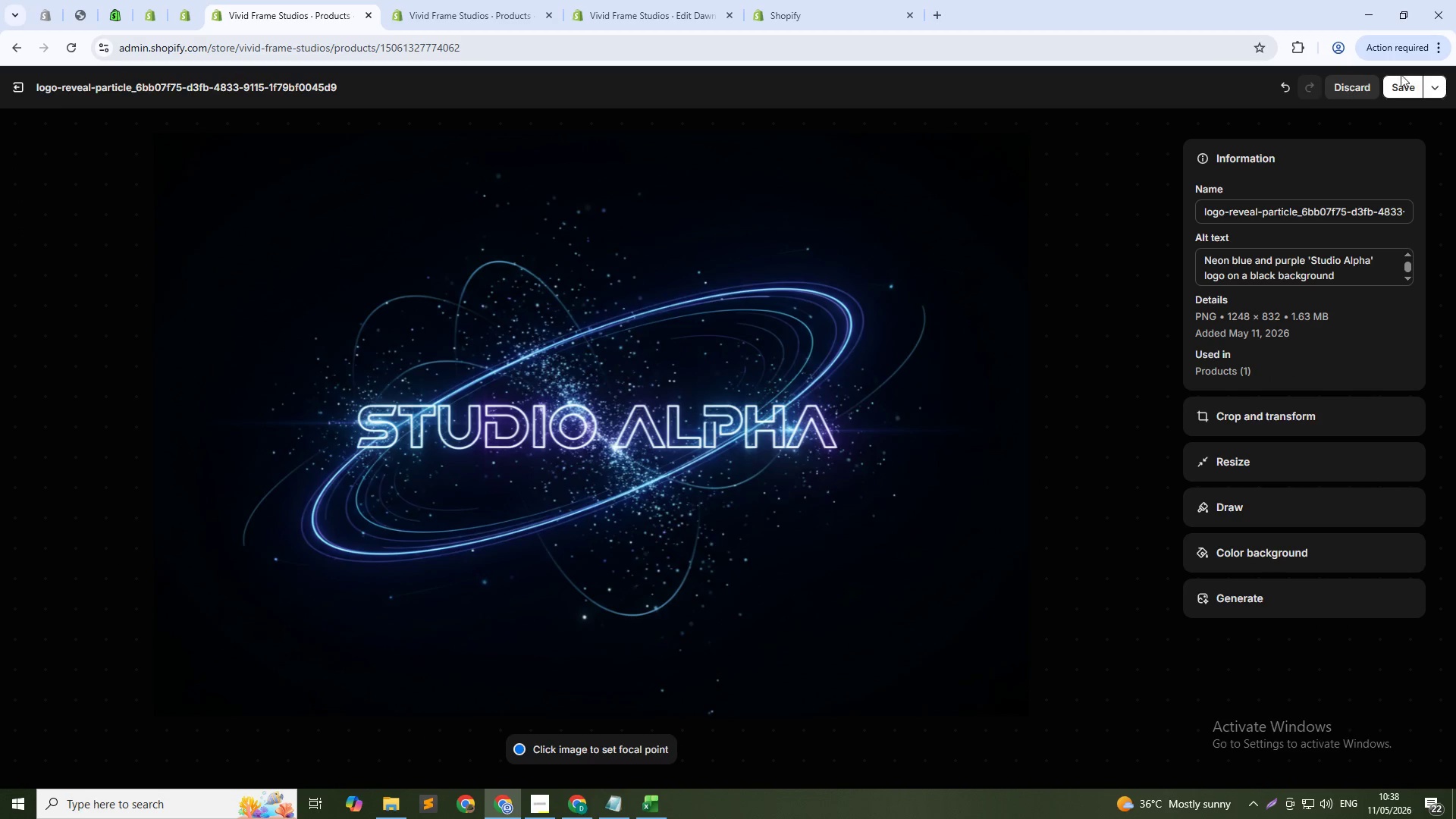 
left_click([1395, 93])
 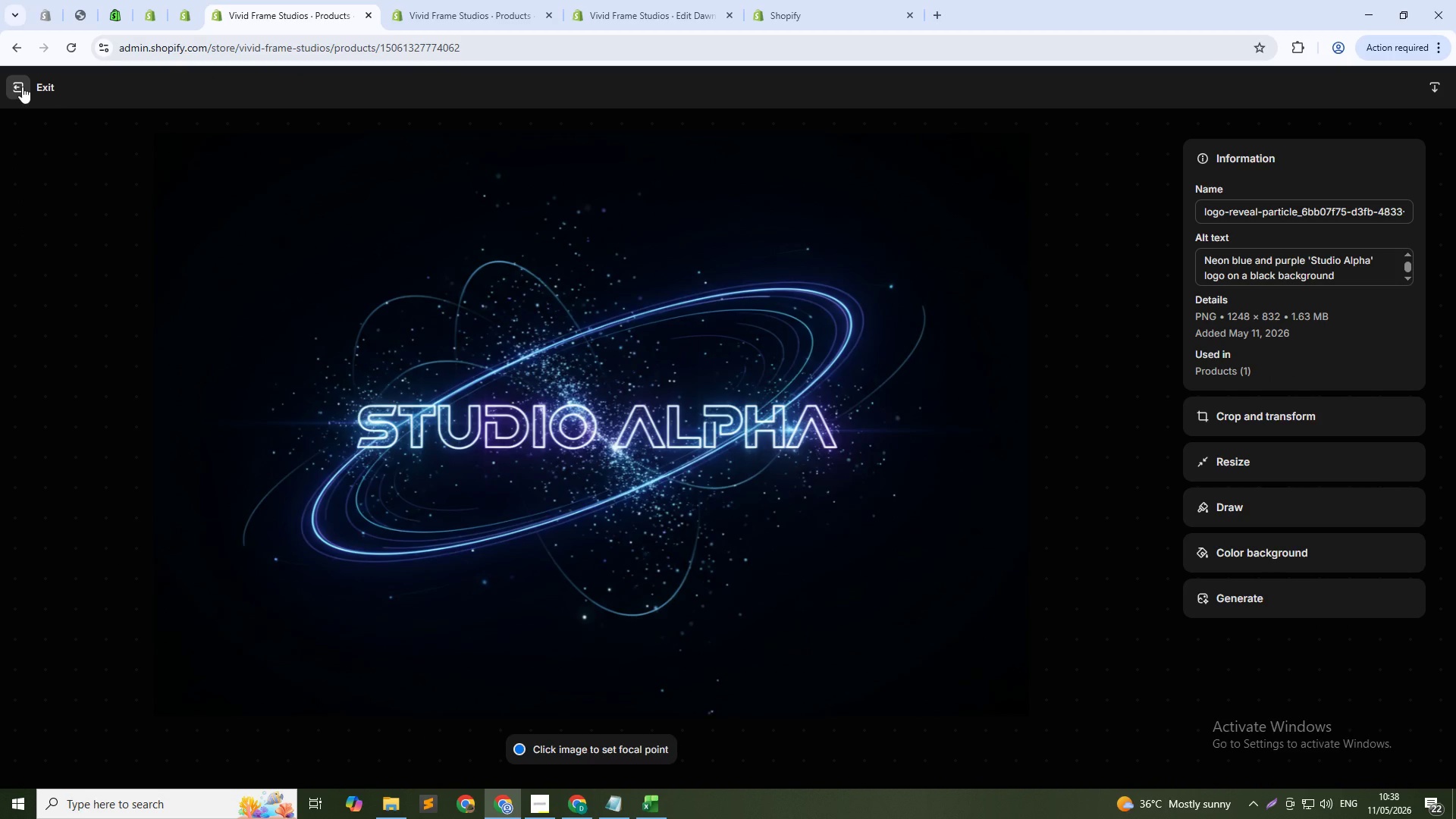 
left_click([22, 86])
 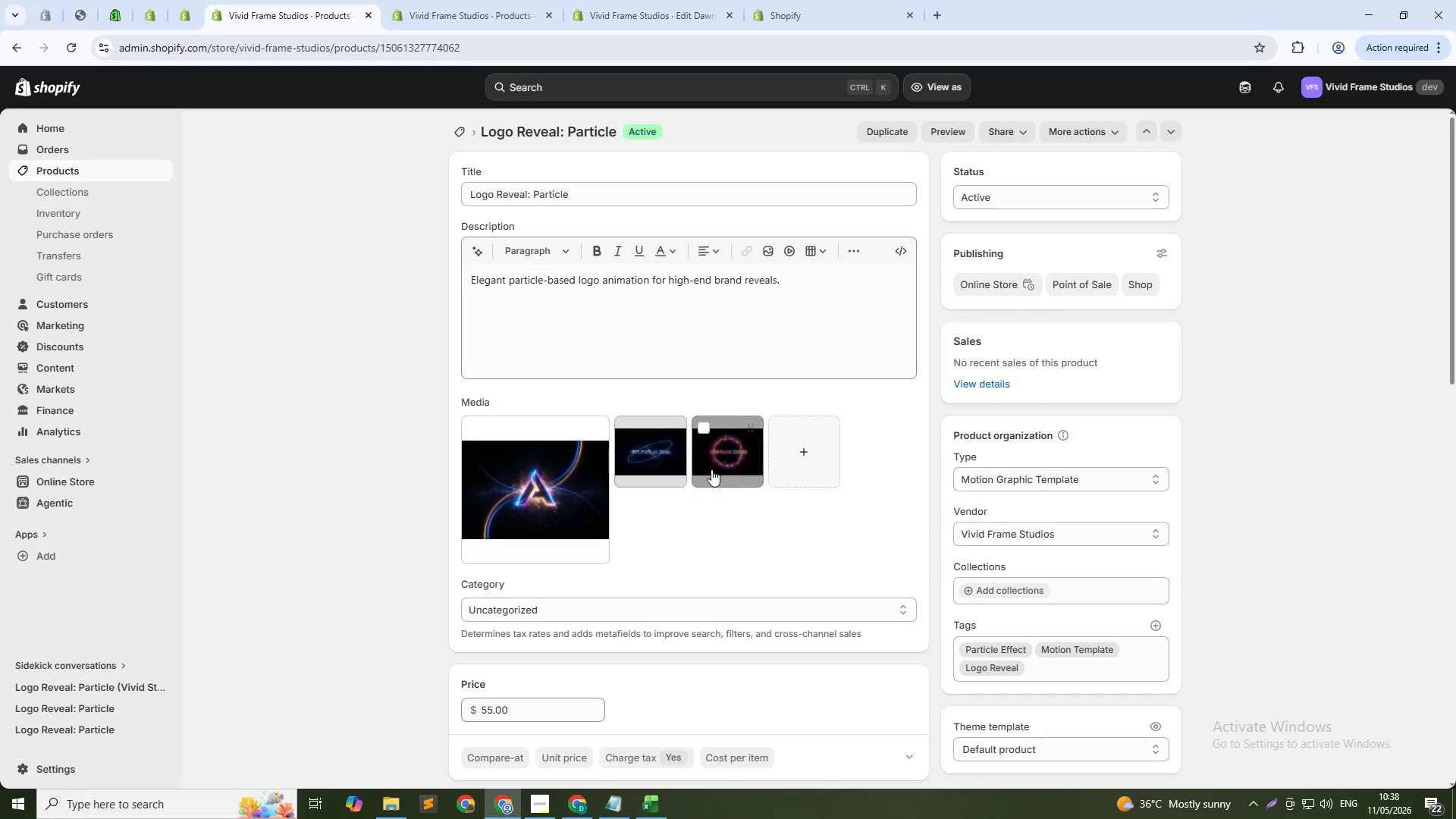 
left_click([719, 460])
 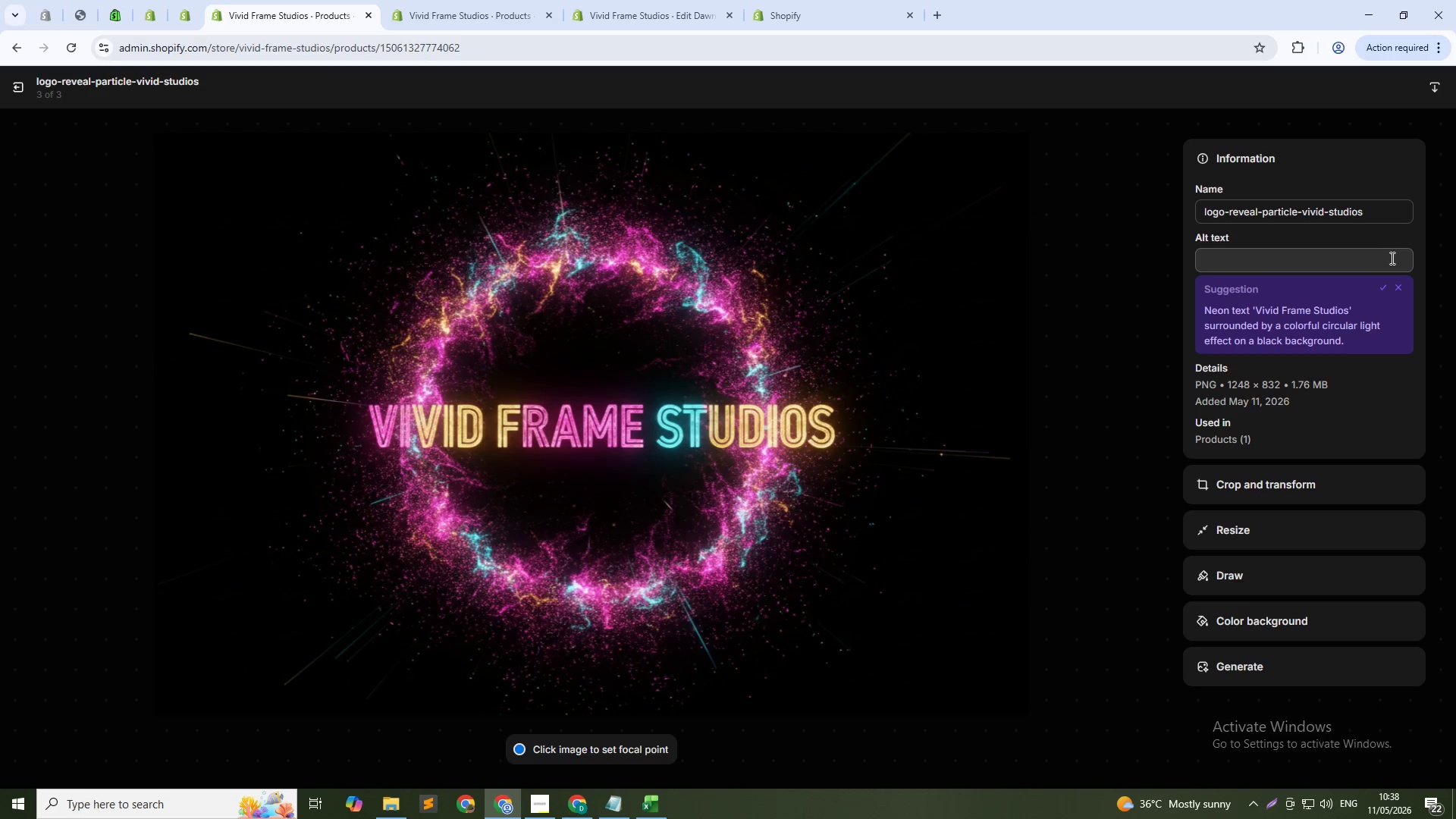 
left_click([1386, 284])
 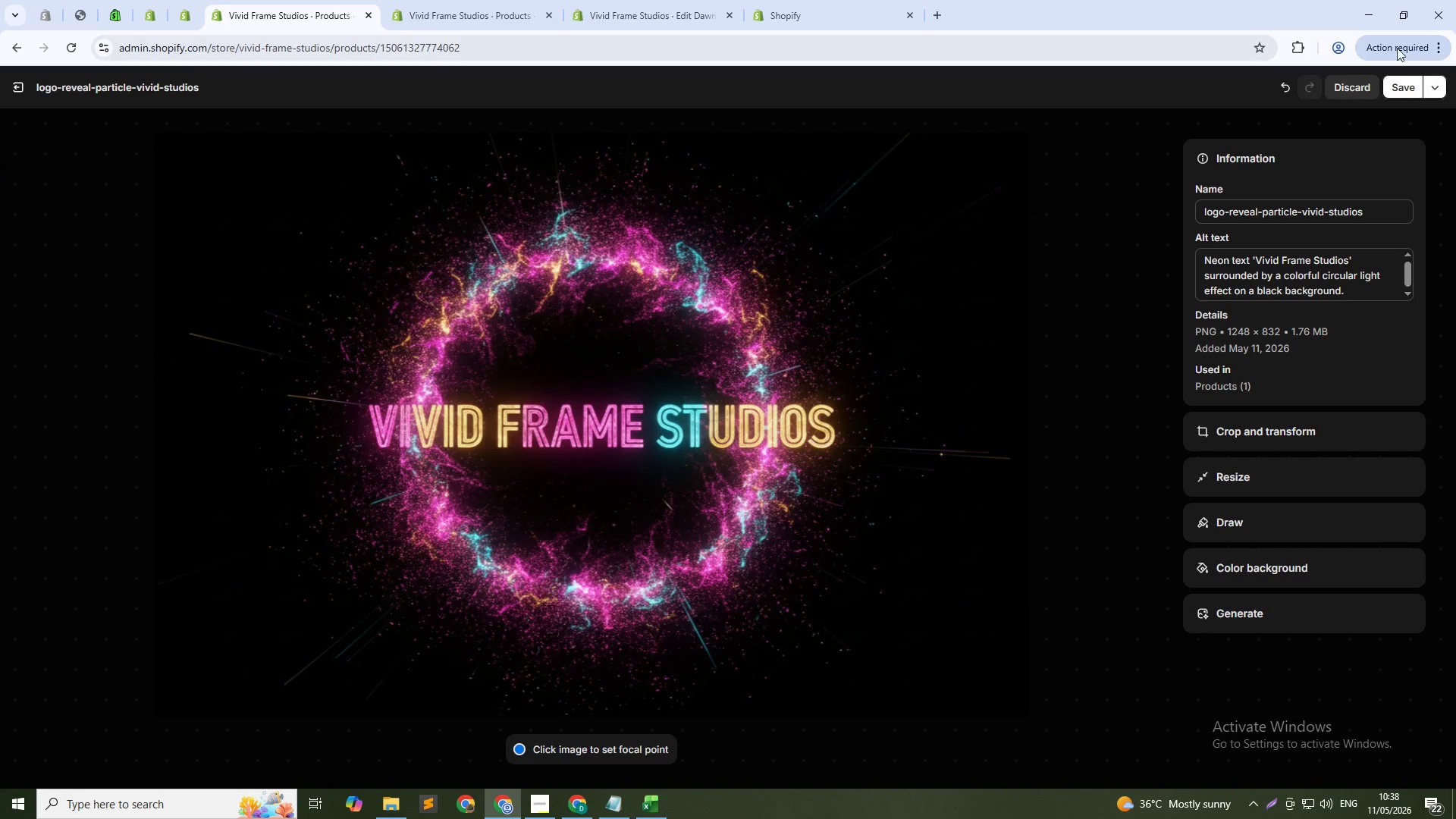 
left_click([1392, 89])
 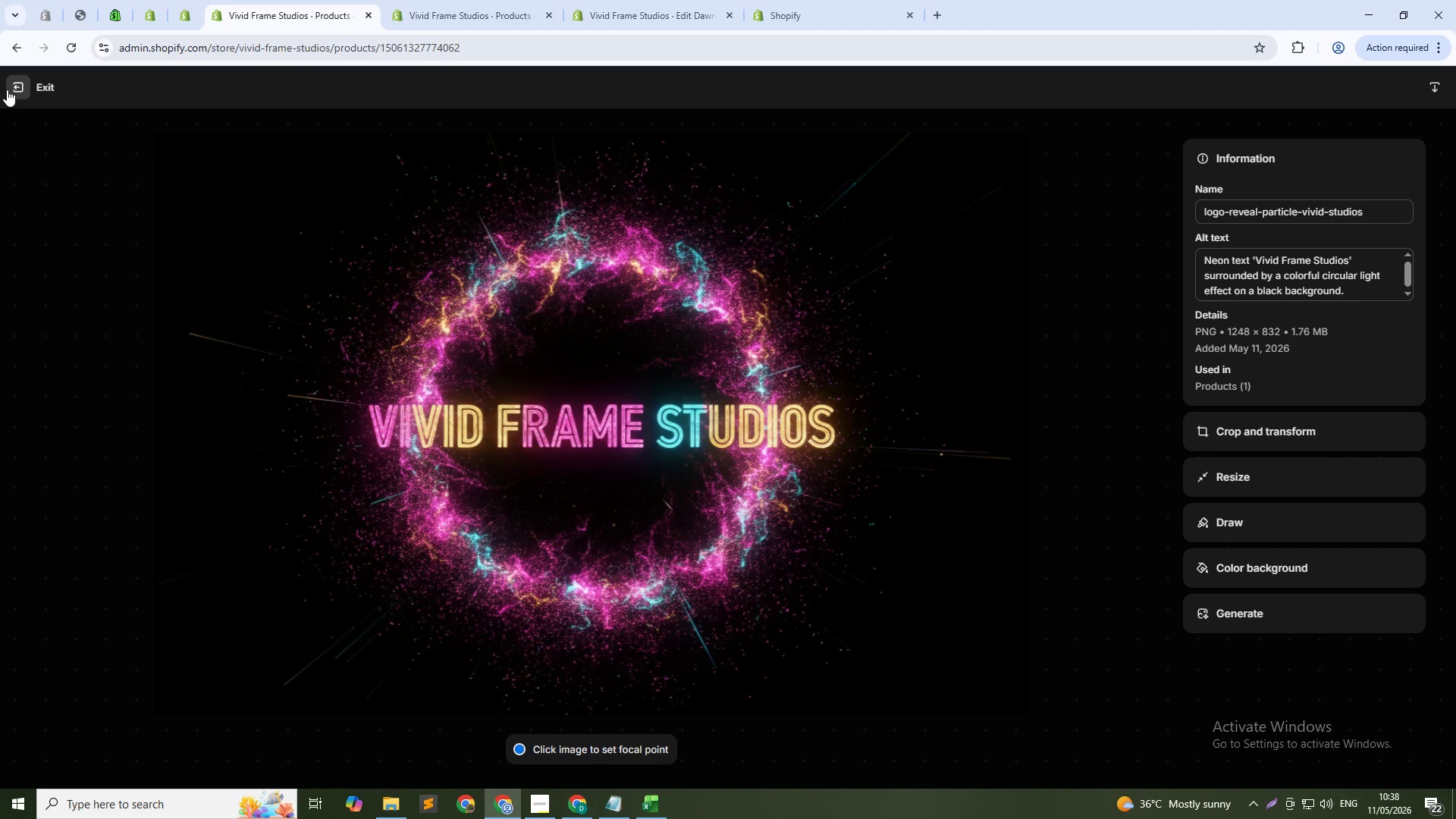 
left_click([9, 90])
 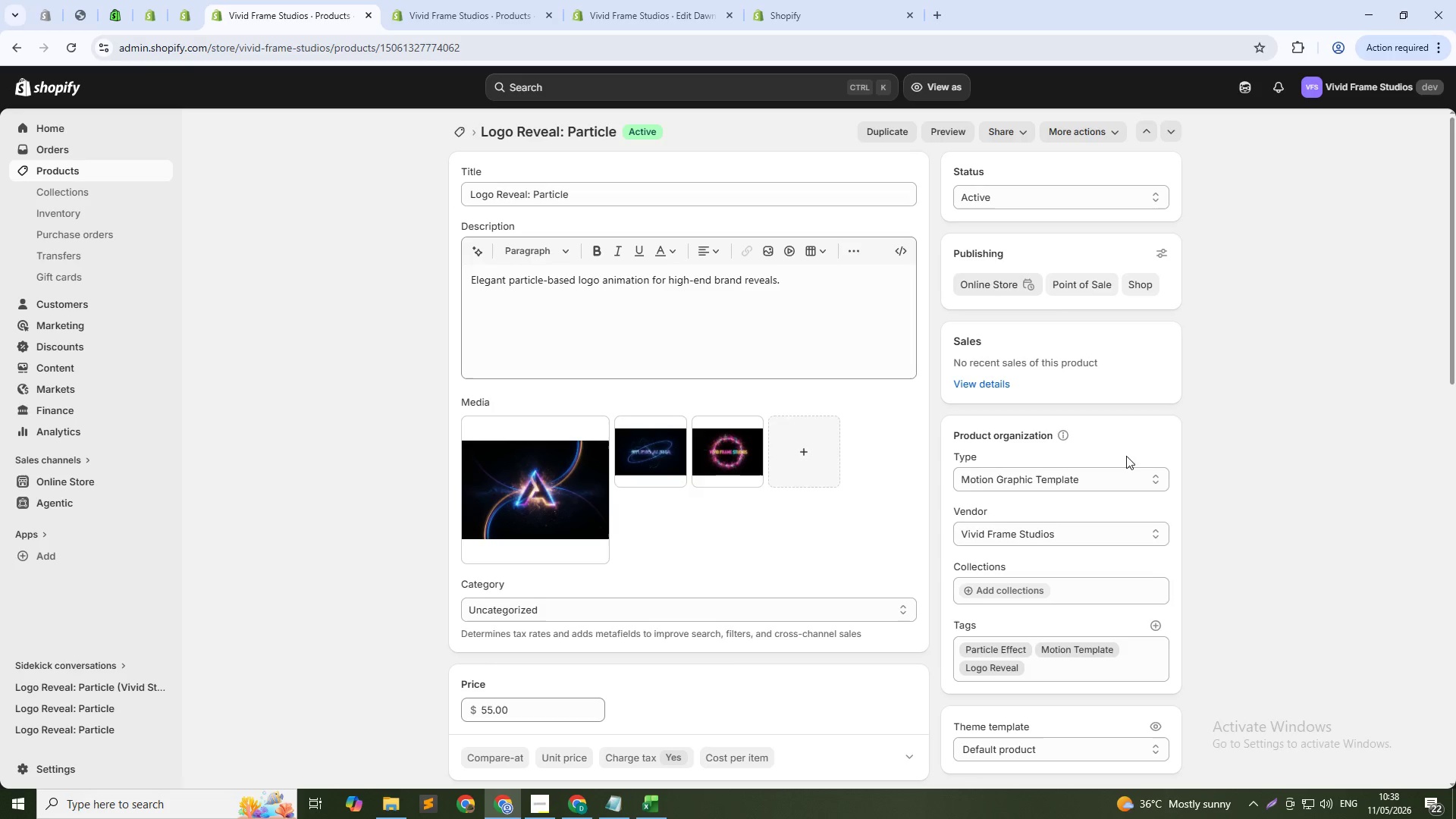 
scroll: coordinate [928, 654], scroll_direction: down, amount: 6.0
 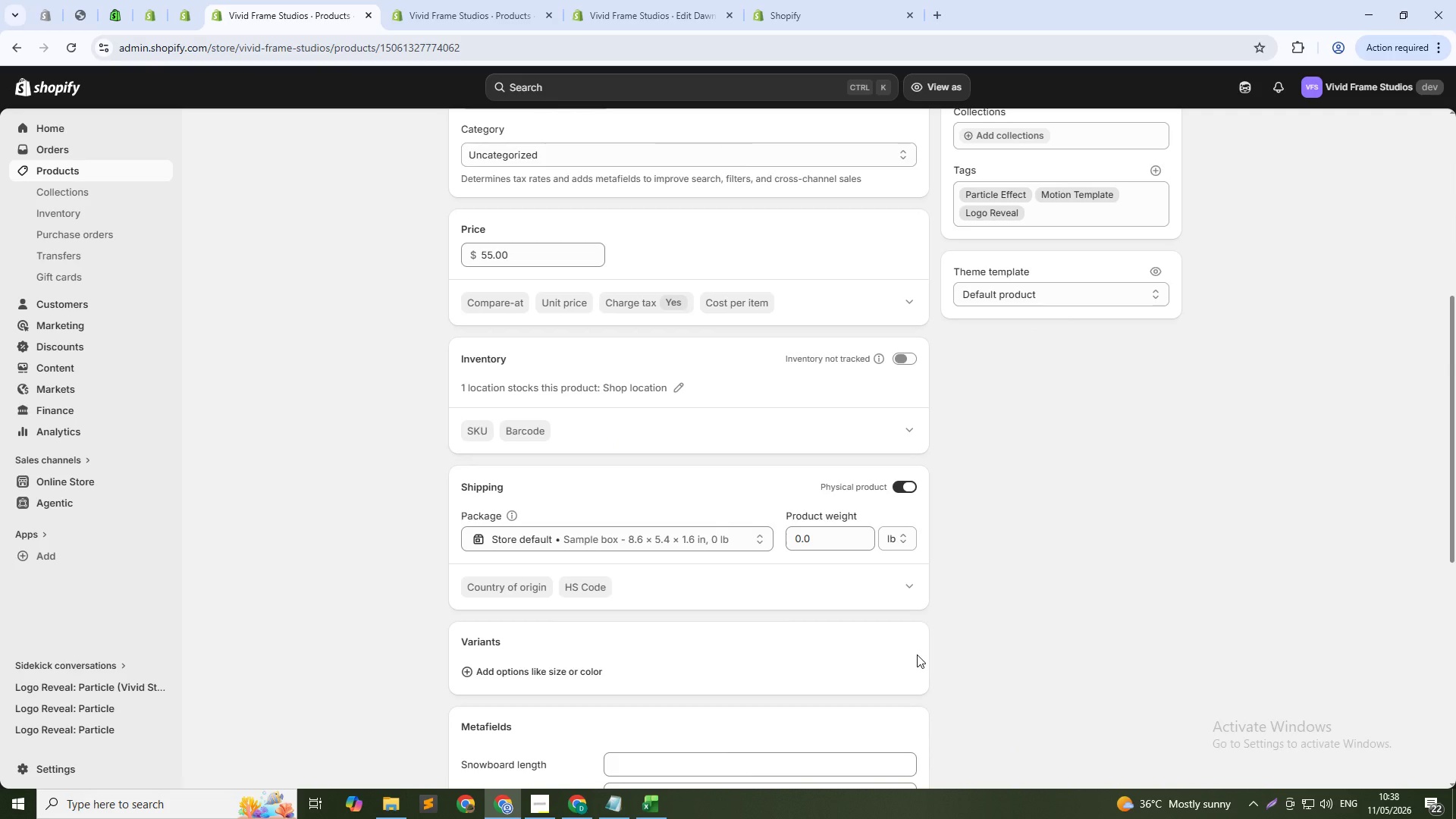 
scroll: coordinate [824, 229], scroll_direction: up, amount: 21.0
 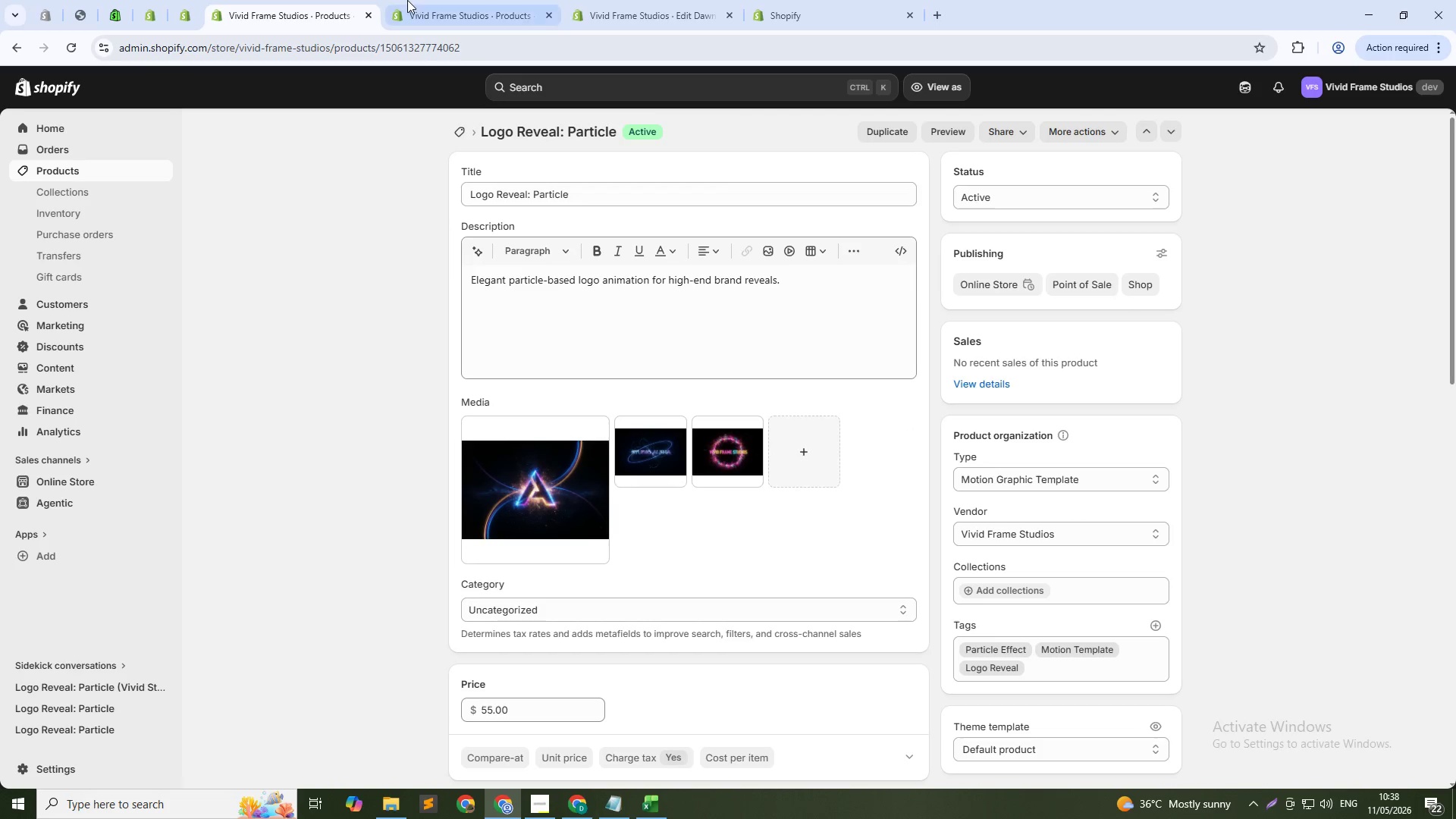 
left_click([407, 0])
 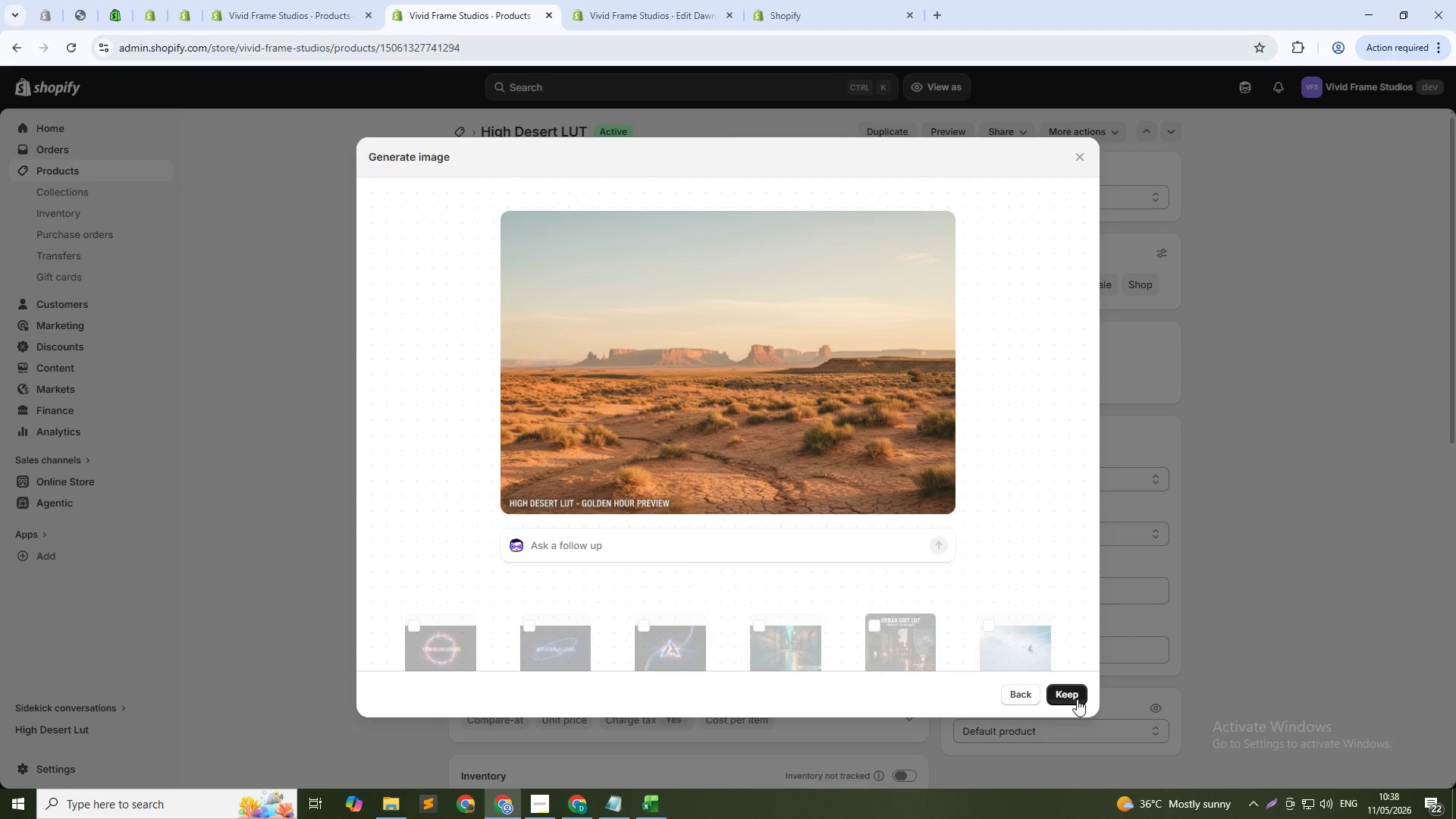 
left_click([1075, 701])
 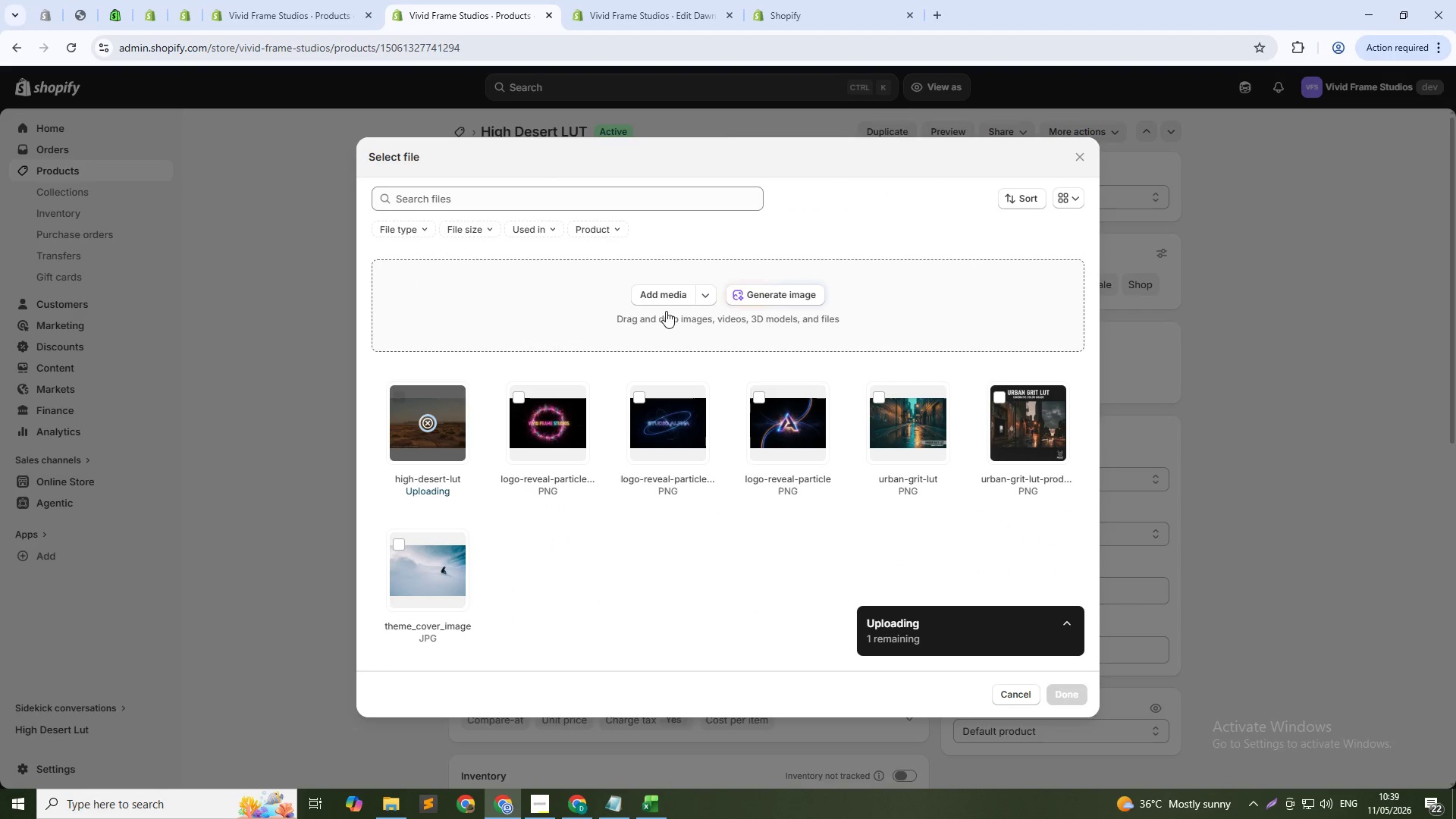 
left_click([780, 286])
 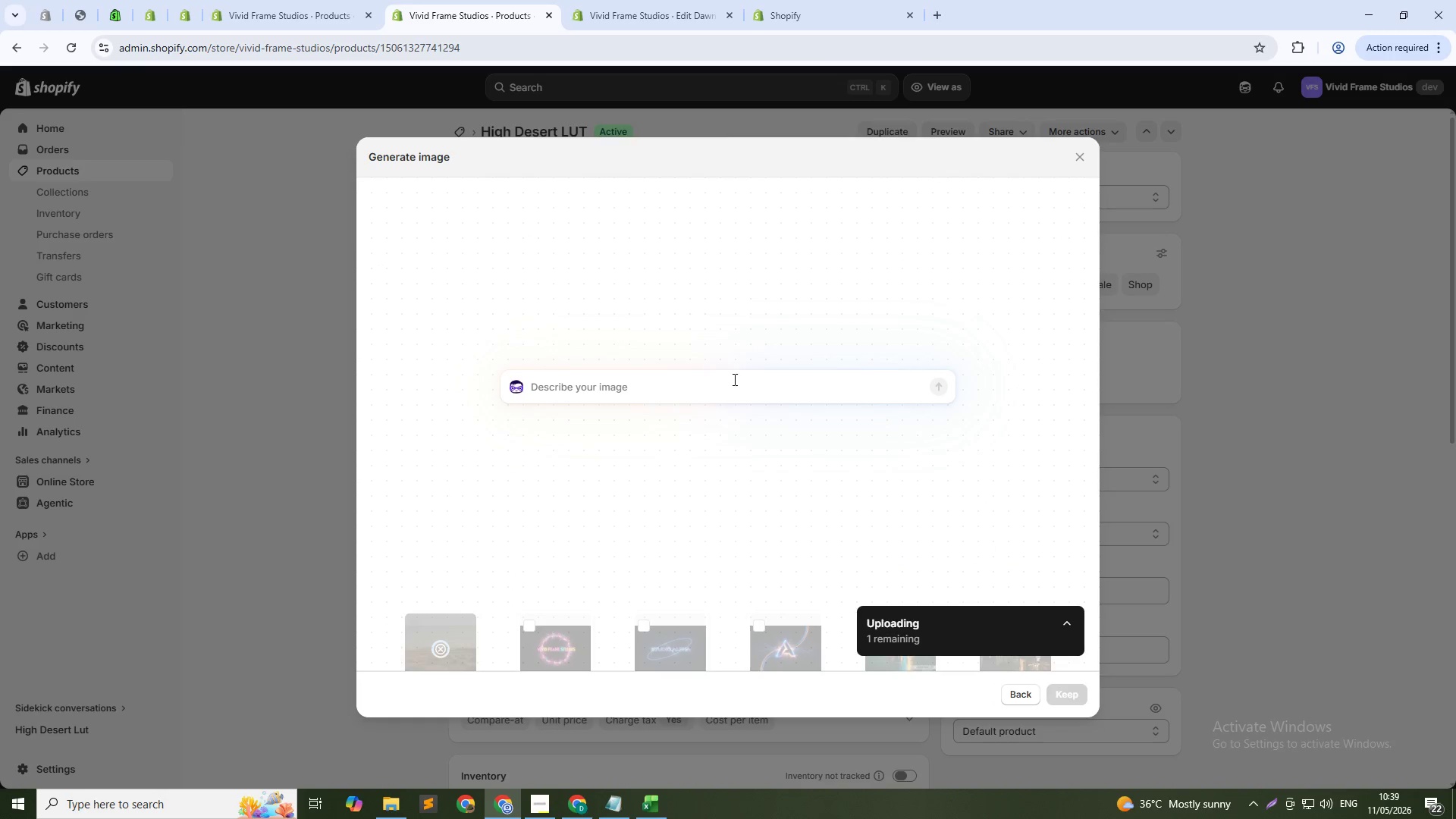 
left_click([733, 379])
 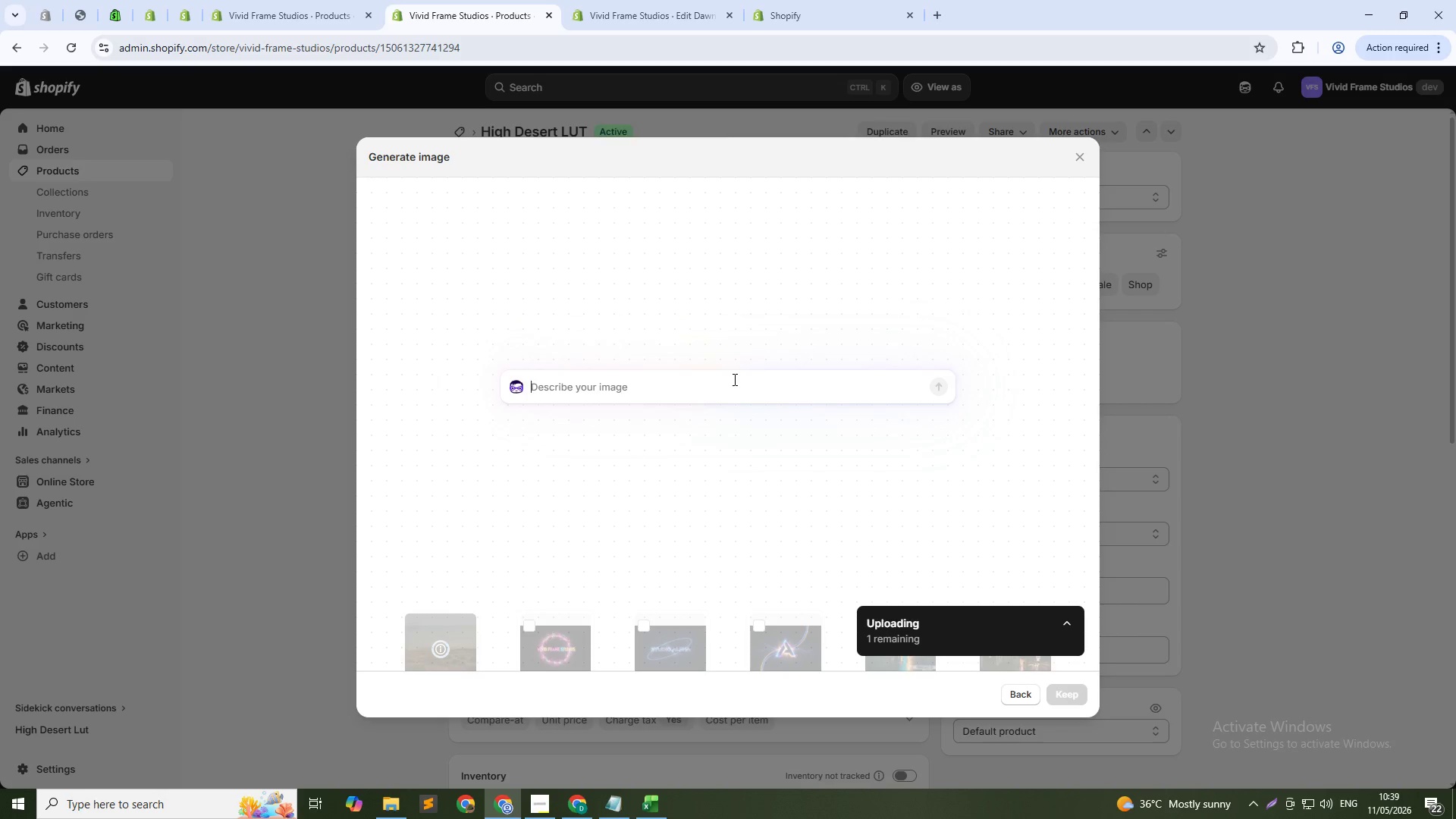 
key(Meta+V)
 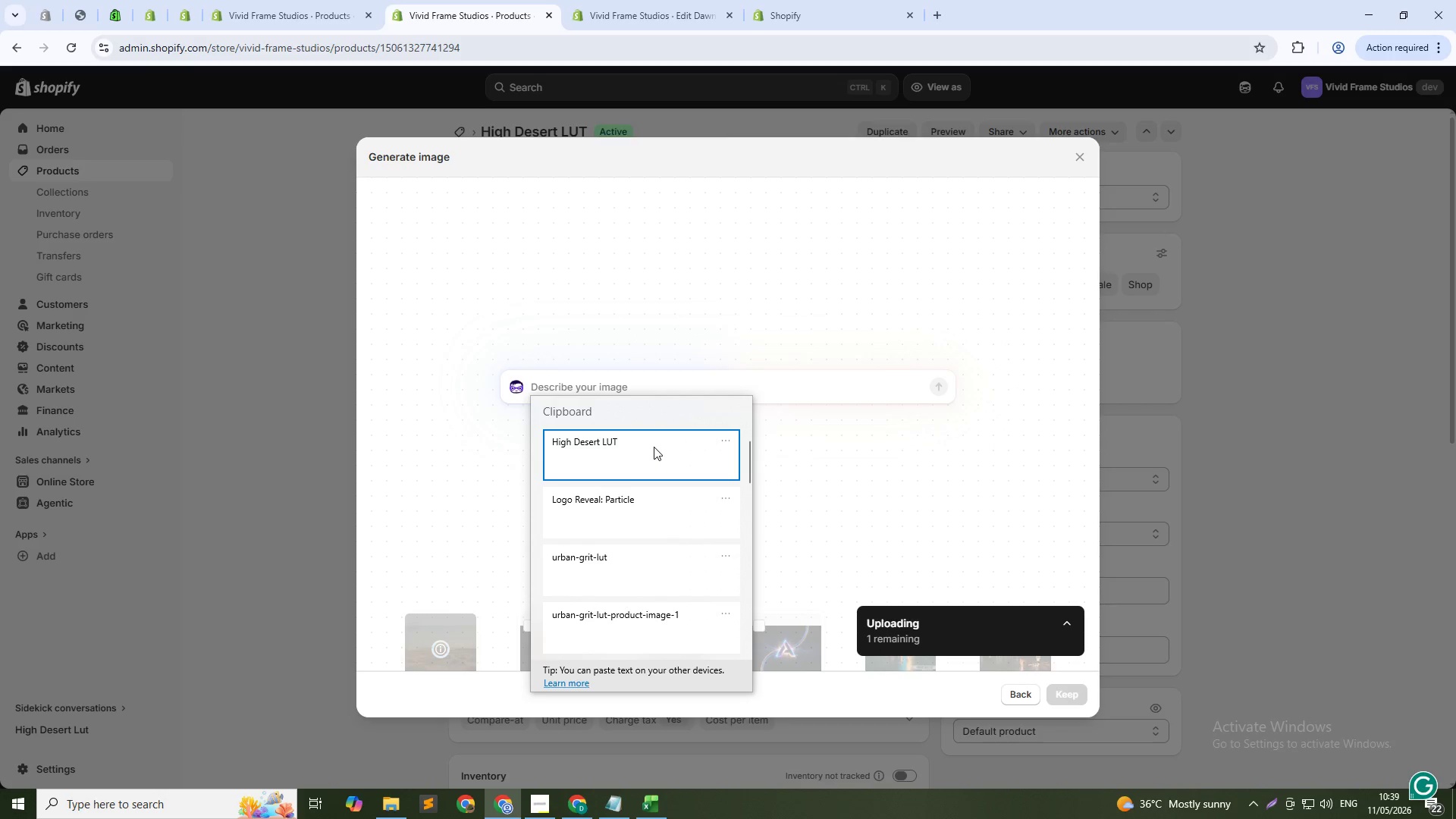 
left_click([654, 447])
 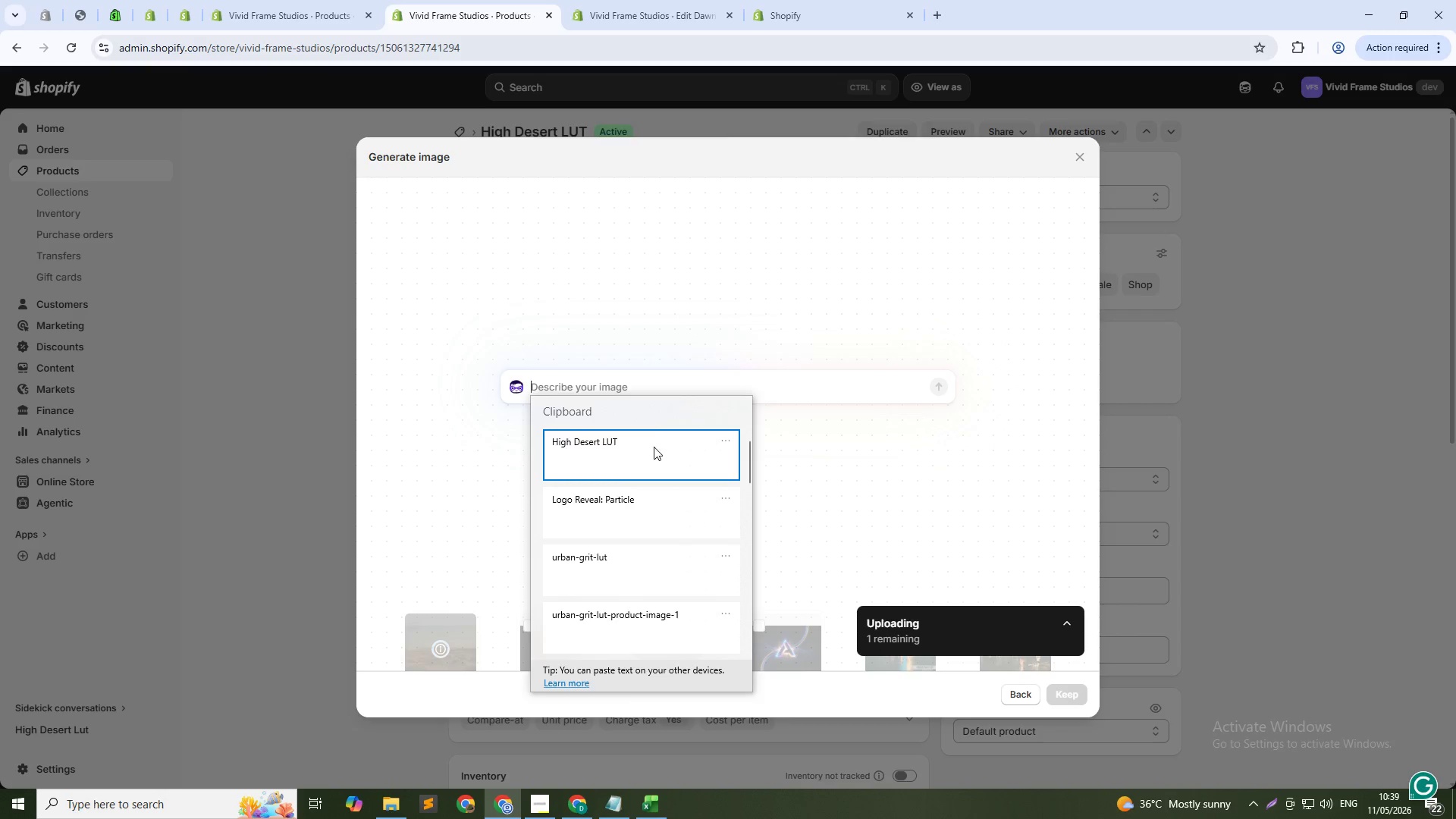 
key(Control+ControlLeft)
 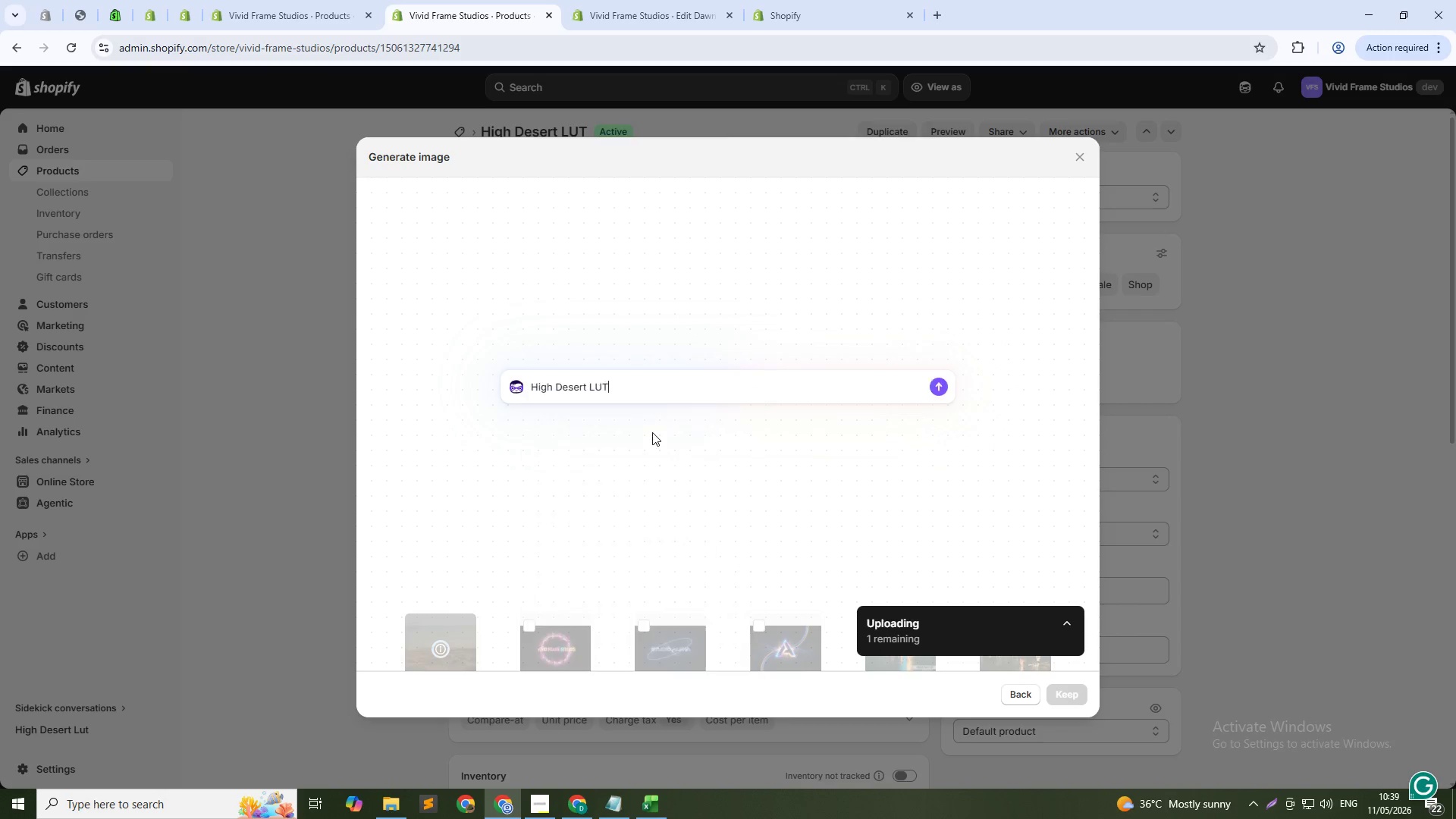 
key(Space)
 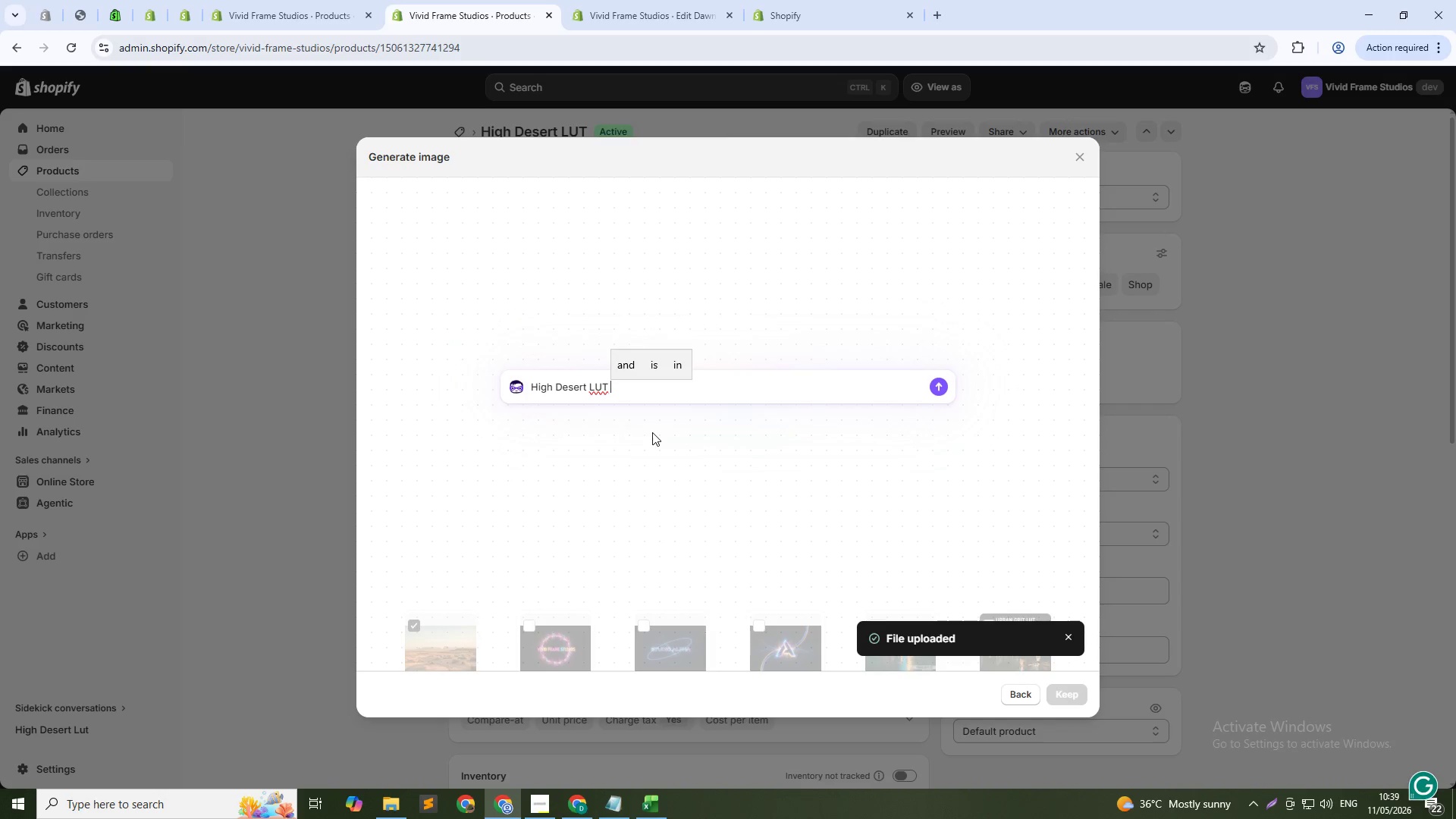 
key(2)
 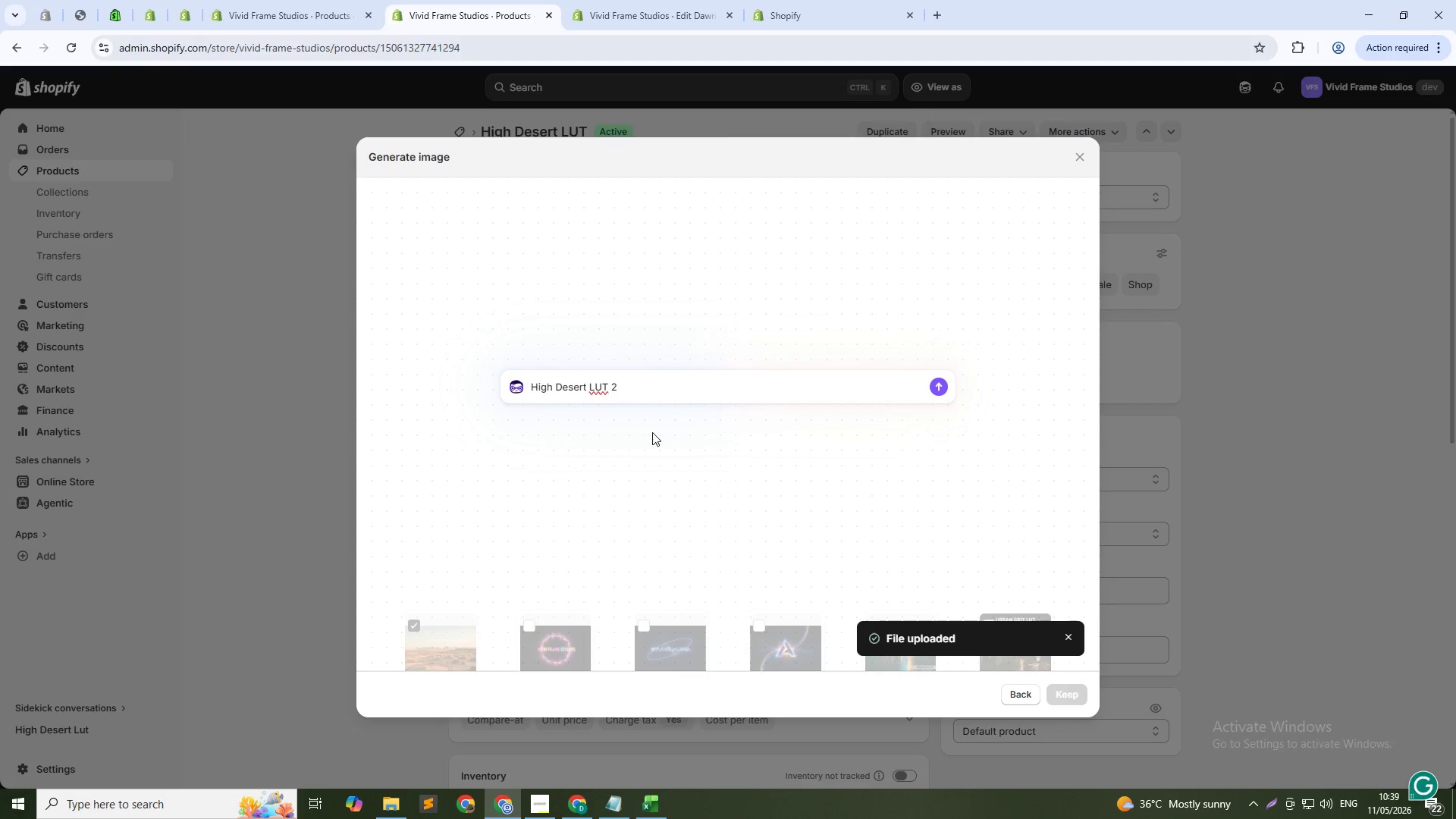 
key(Space)
 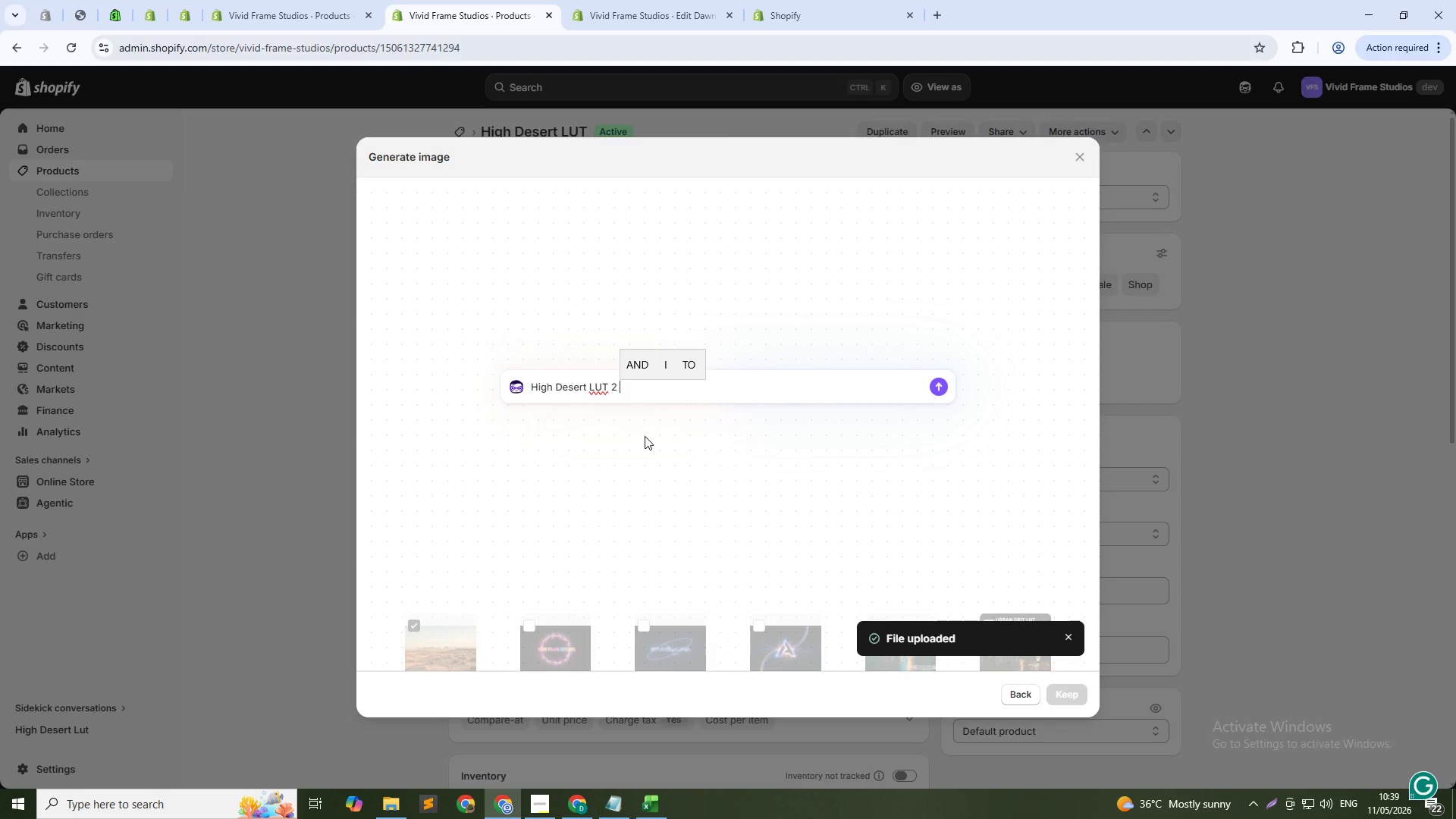 
key(Backspace)
 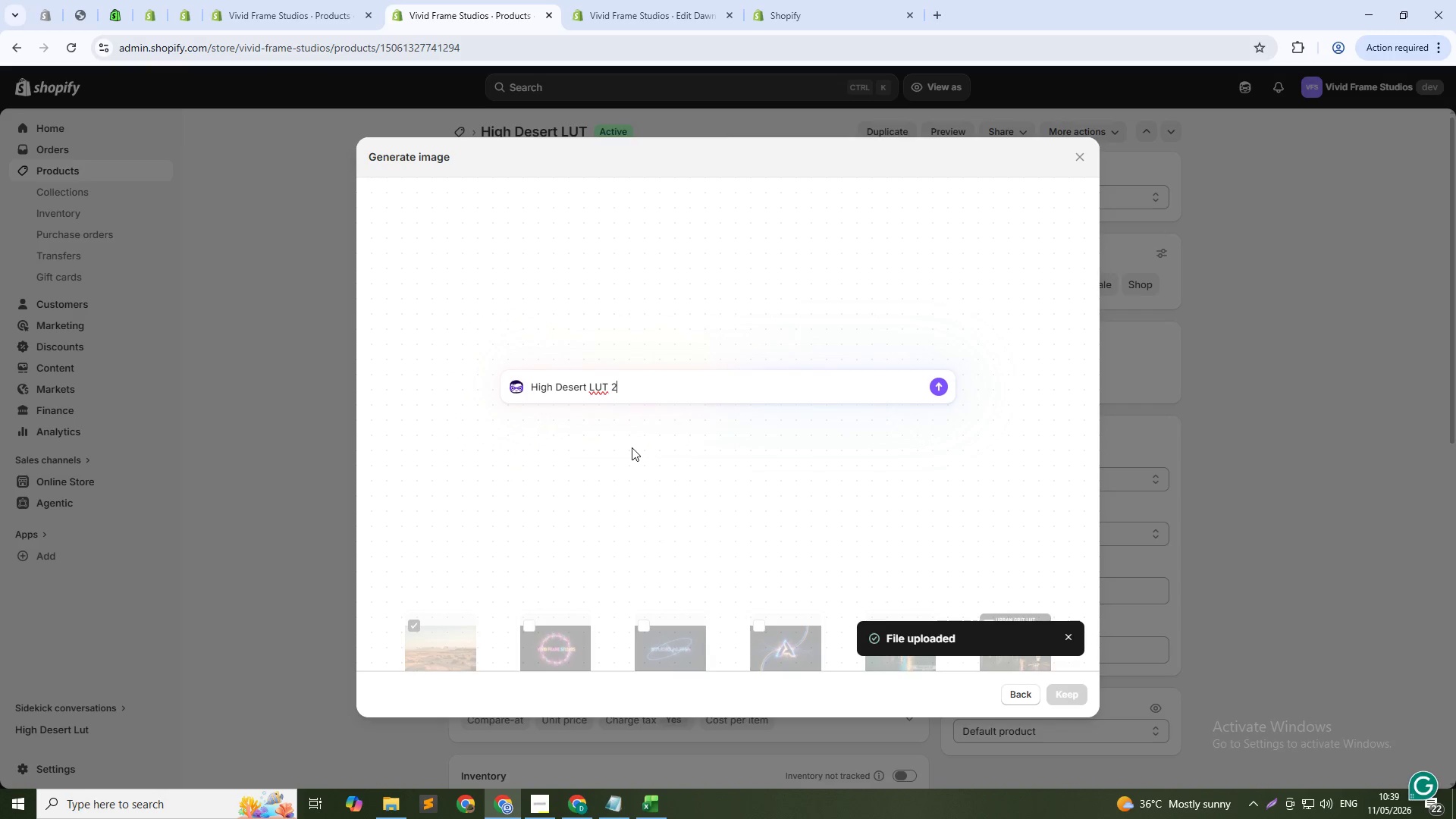 
key(Backspace)
 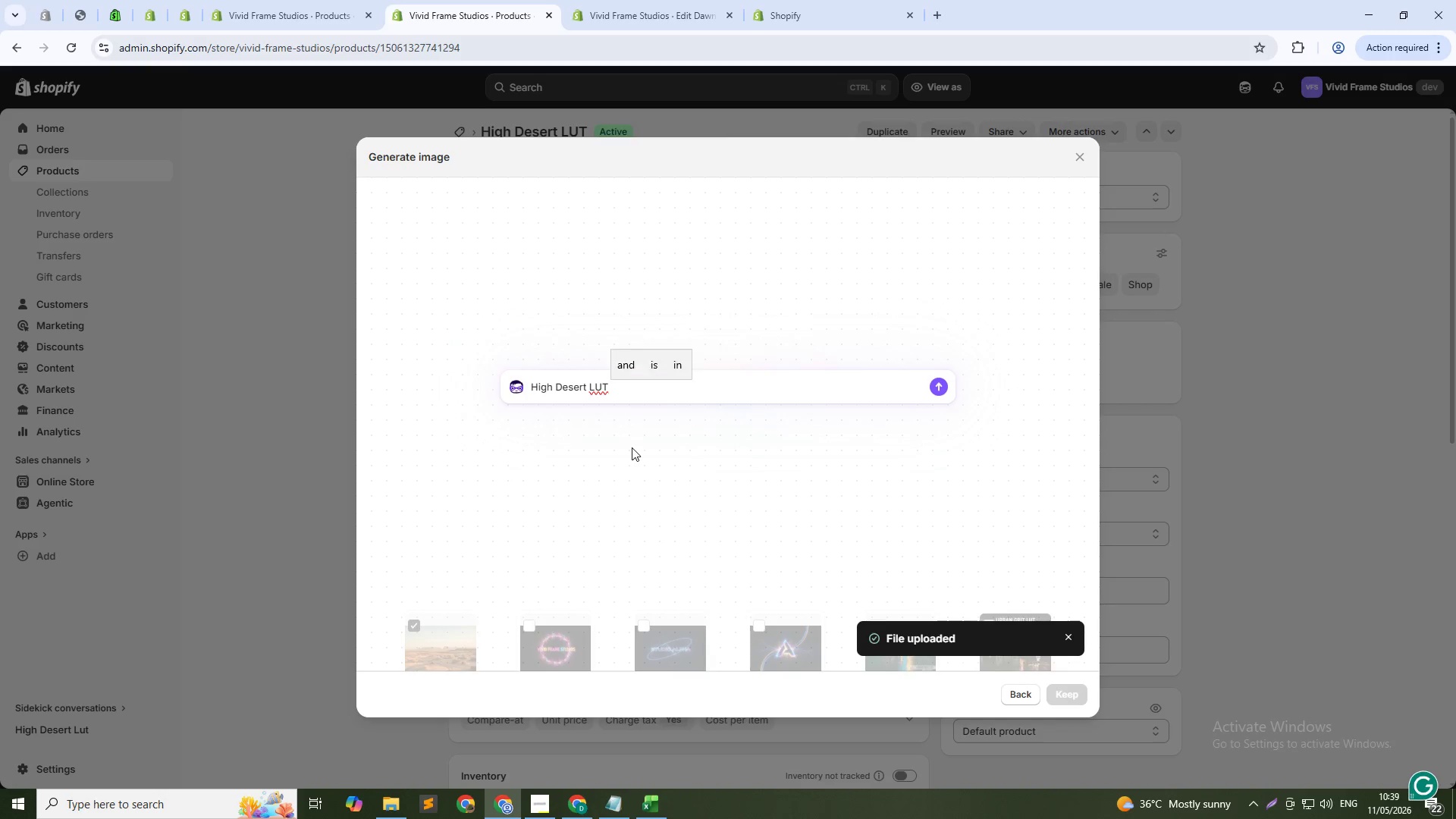 
key(NumpadEnter)
 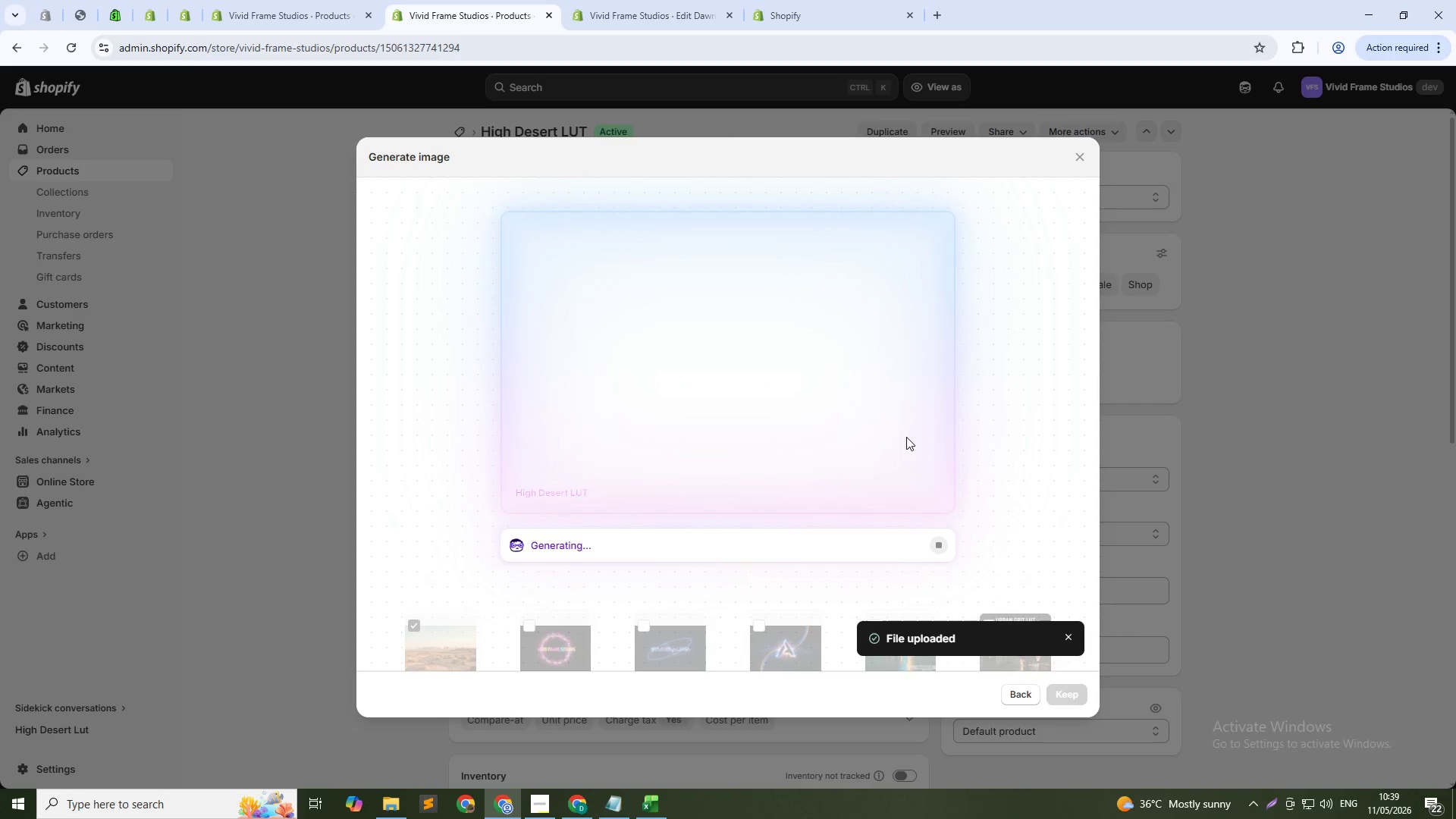 
scroll: coordinate [914, 418], scroll_direction: down, amount: 6.0
 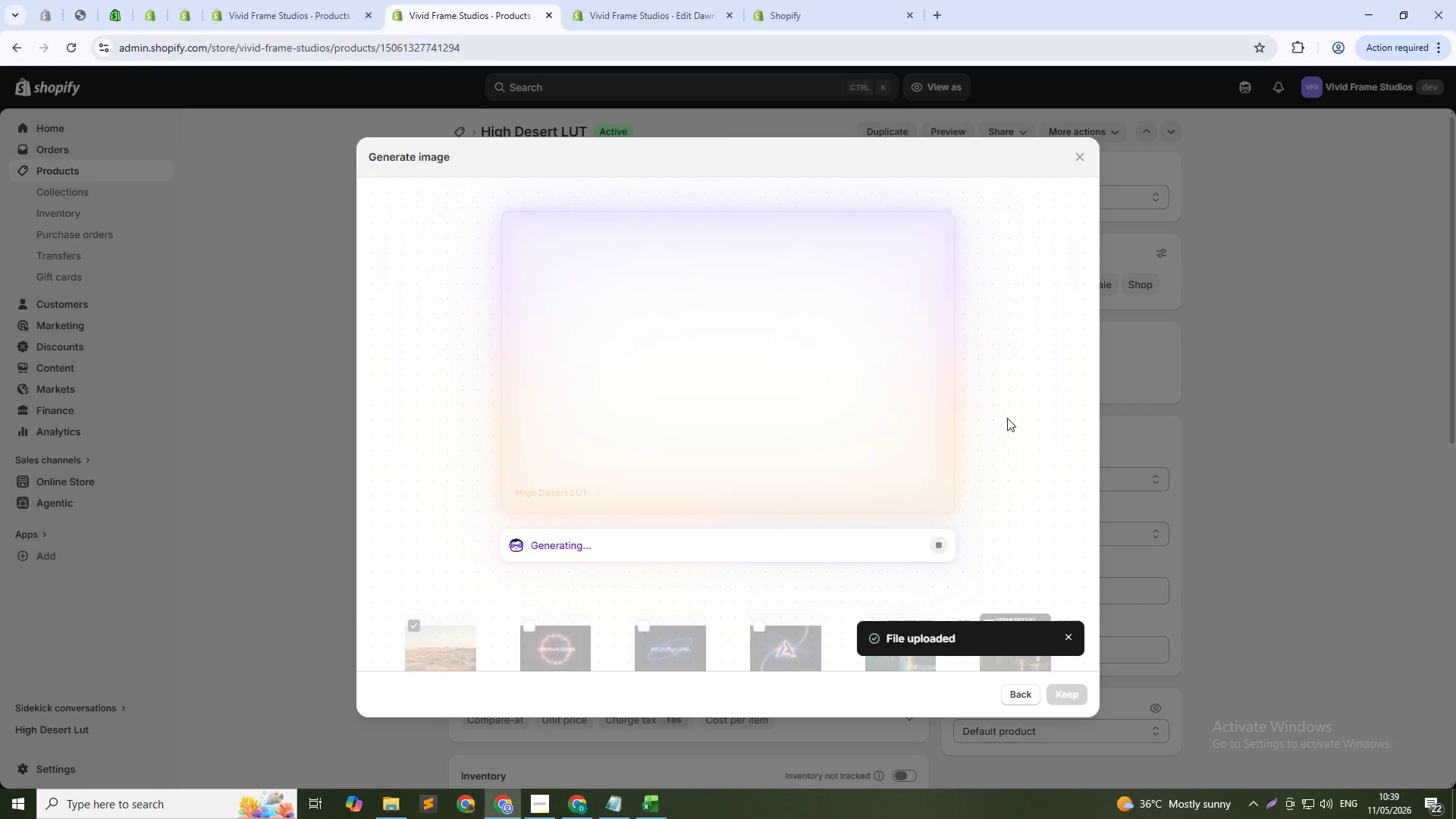 
wait(6.57)
 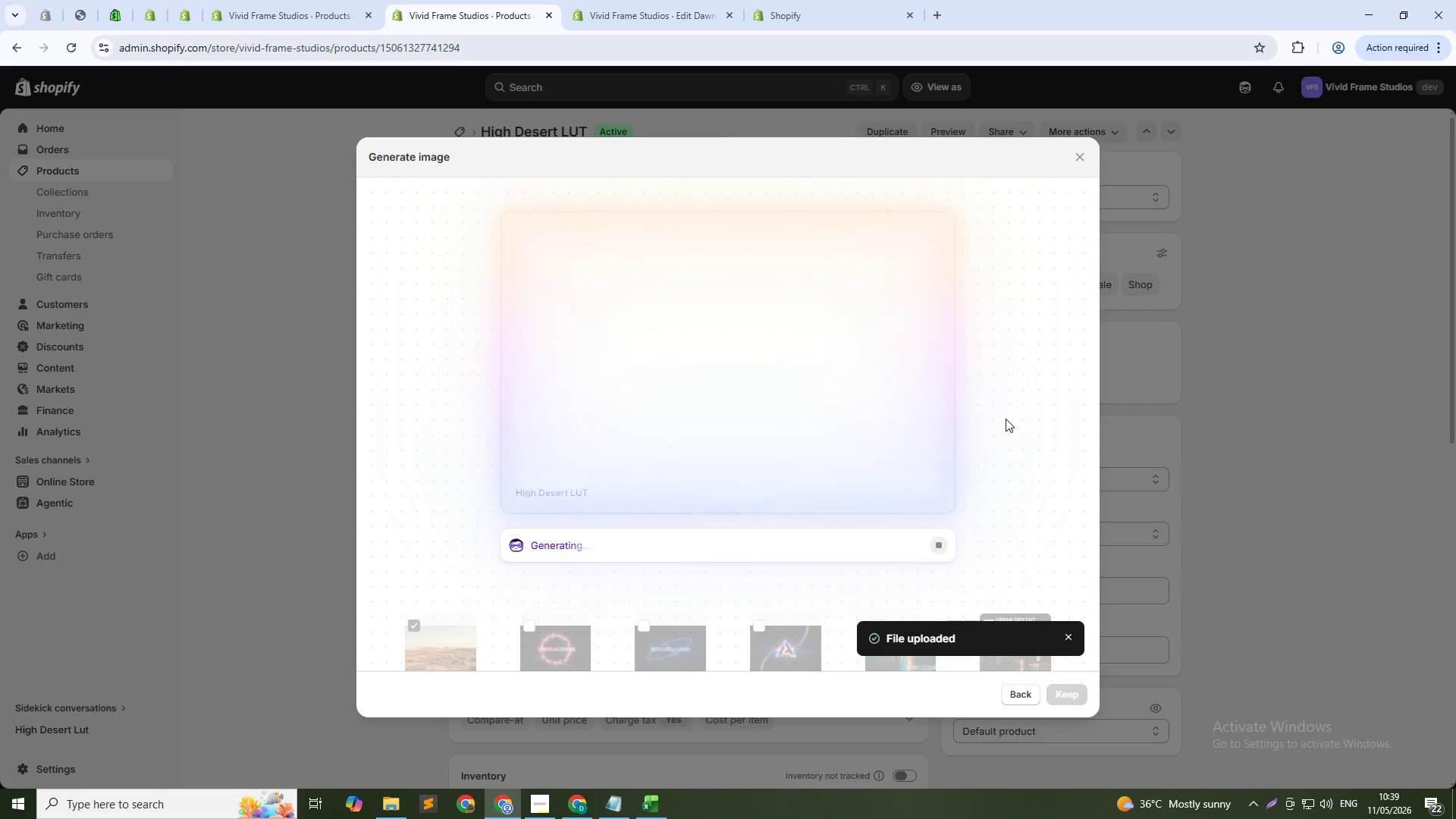 
scroll: coordinate [1023, 410], scroll_direction: up, amount: 2.0
 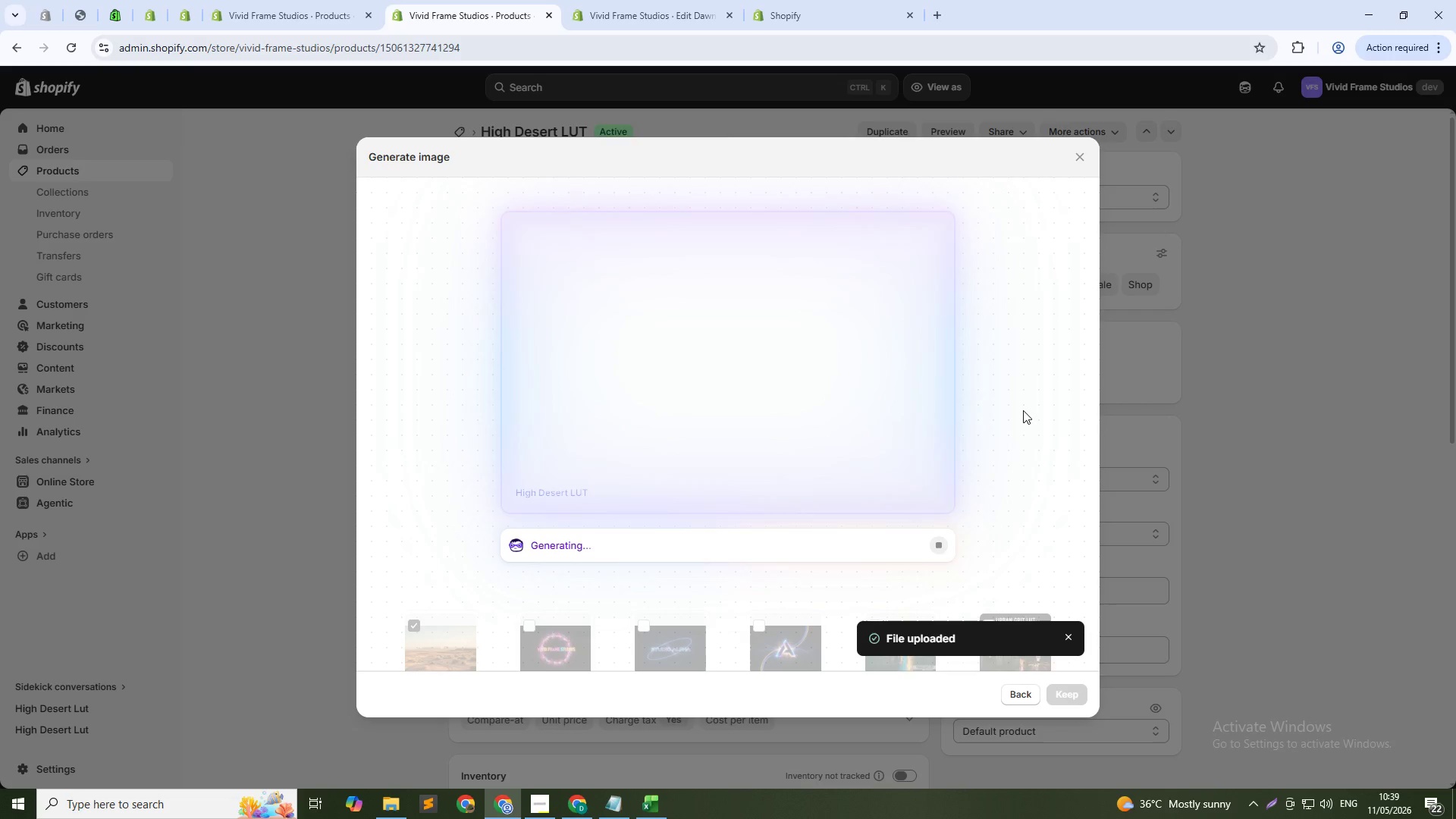 
scroll: coordinate [1023, 410], scroll_direction: down, amount: 2.0
 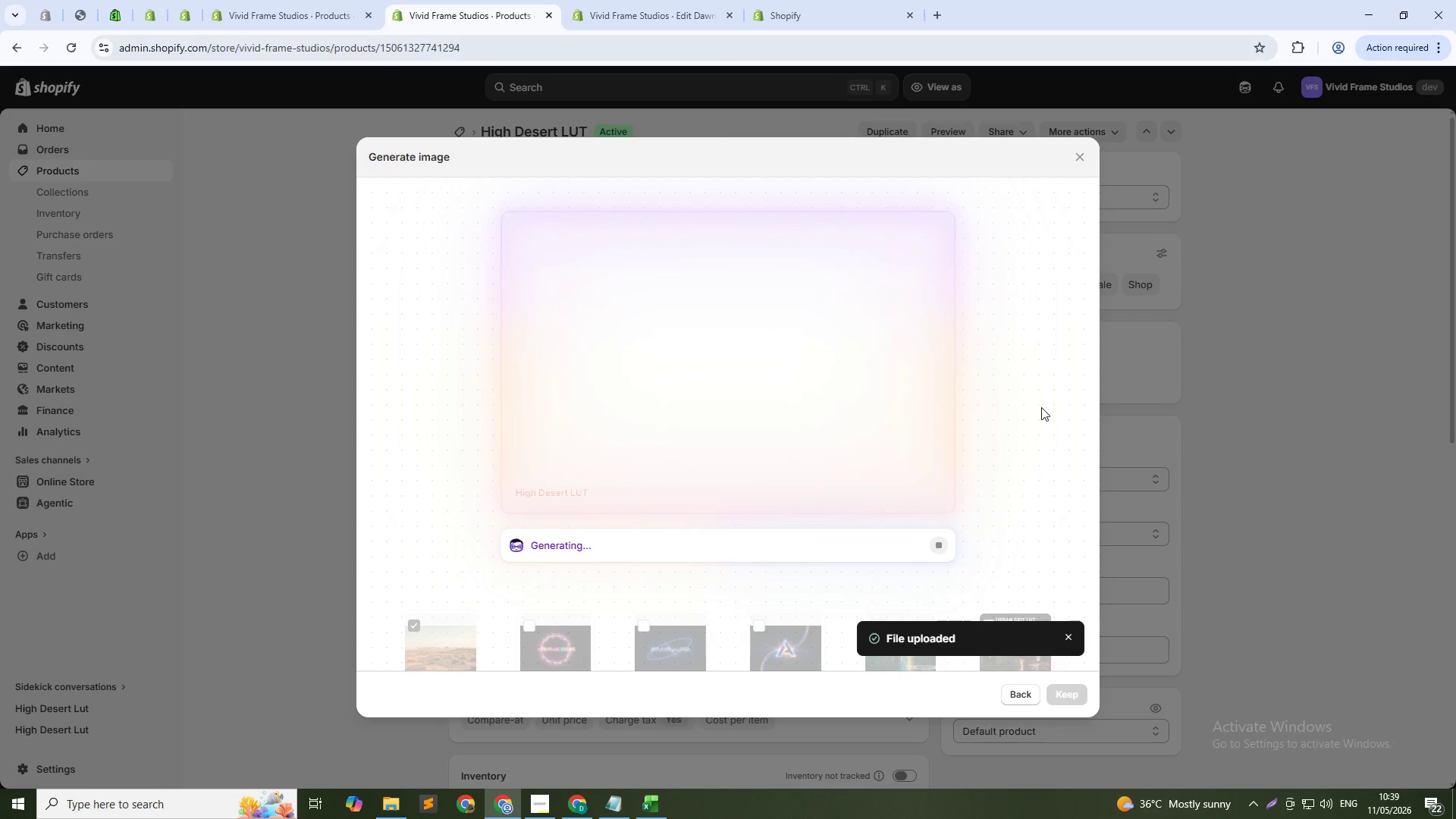 
scroll: coordinate [1041, 407], scroll_direction: up, amount: 1.0
 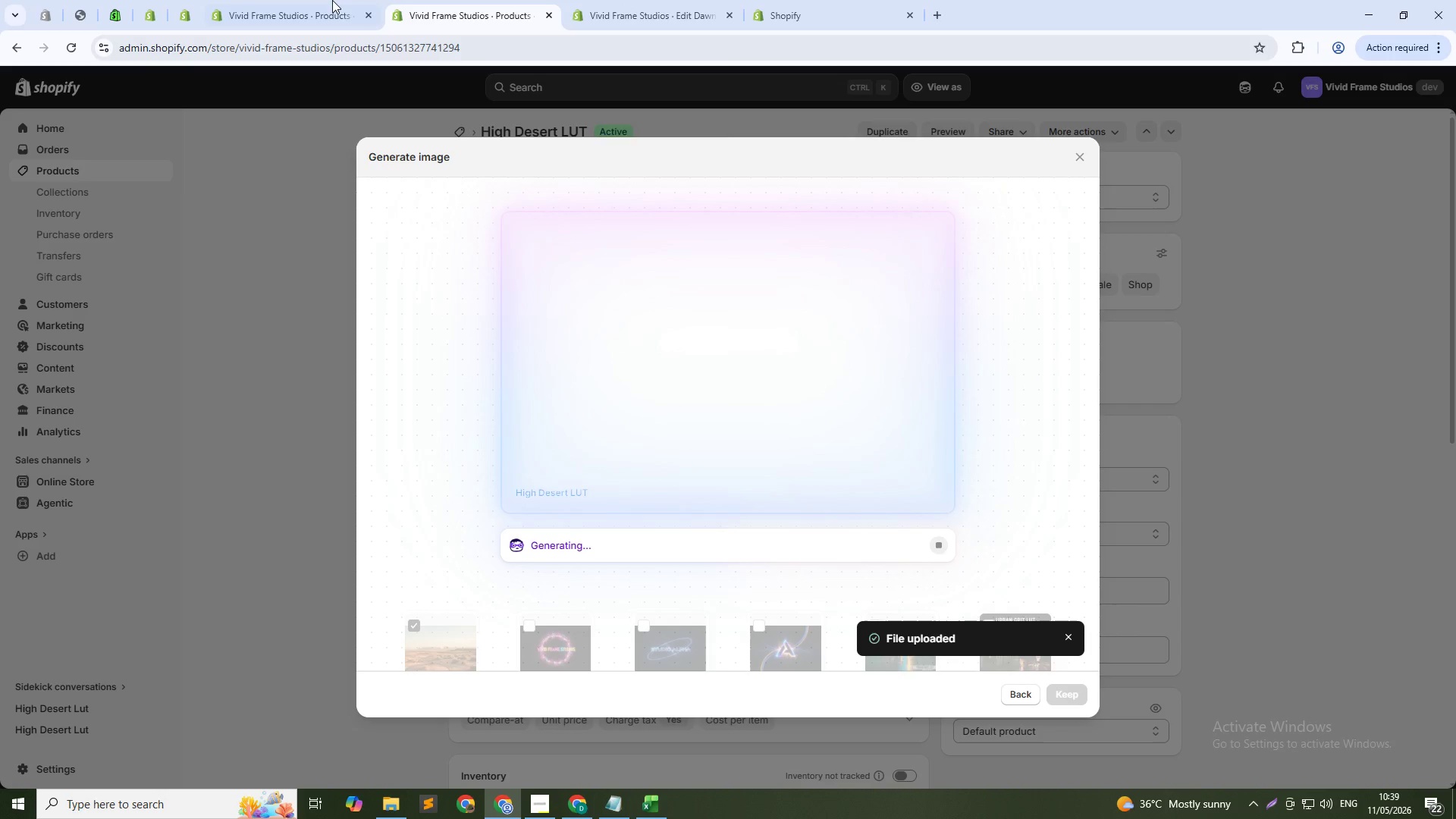 
left_click([619, 0])
 